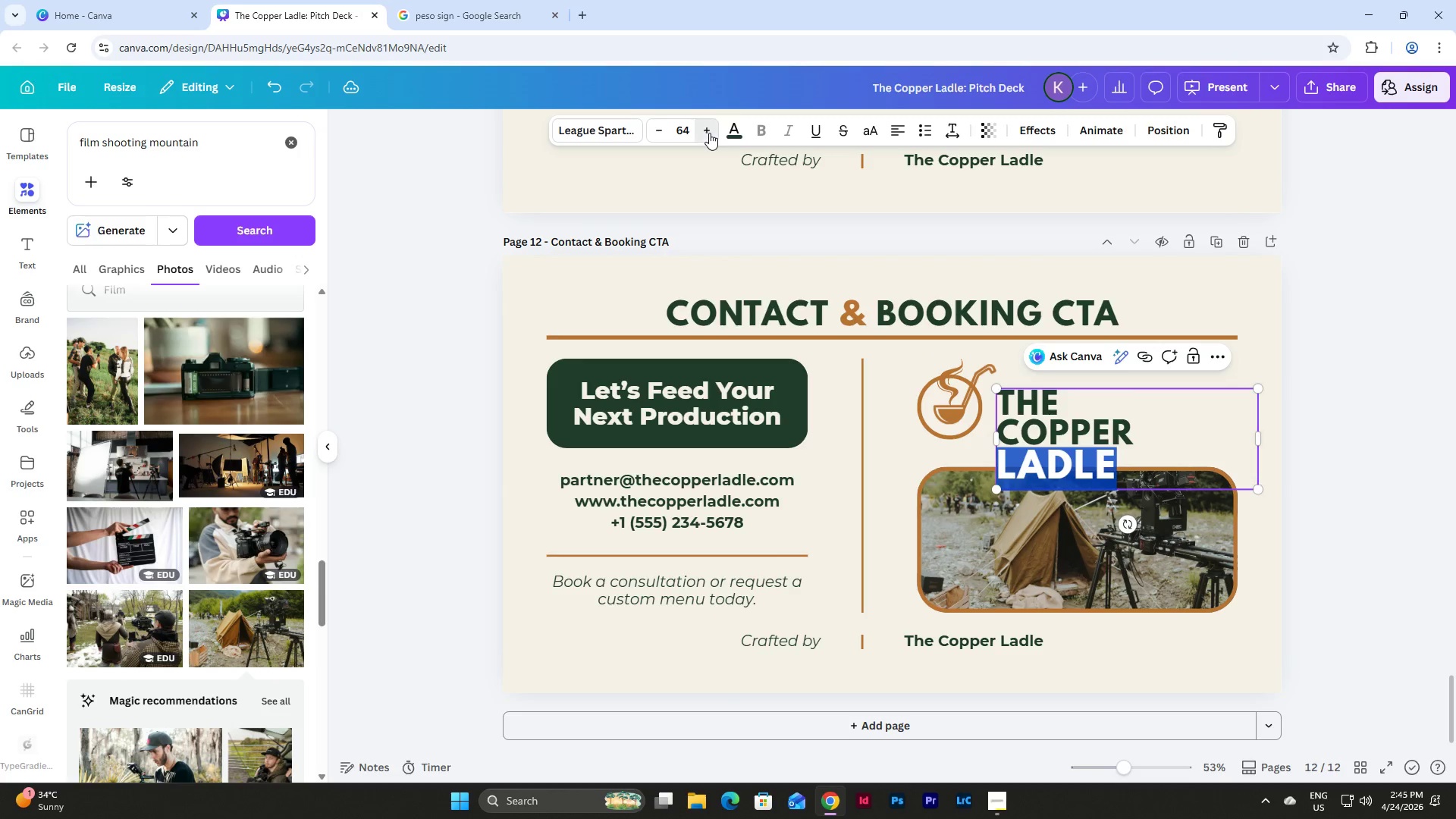 
triple_click([709, 133])
 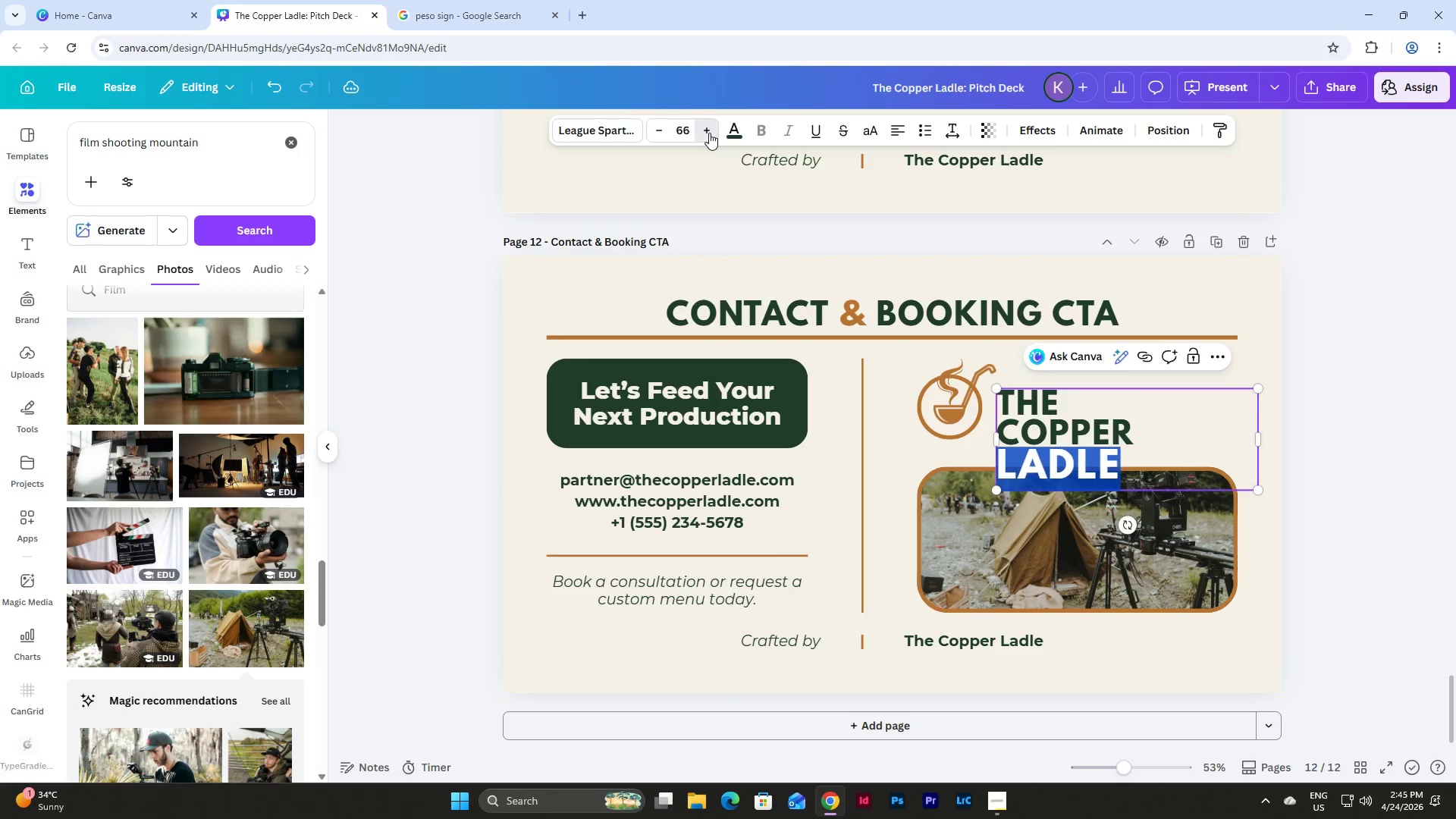 
triple_click([709, 133])
 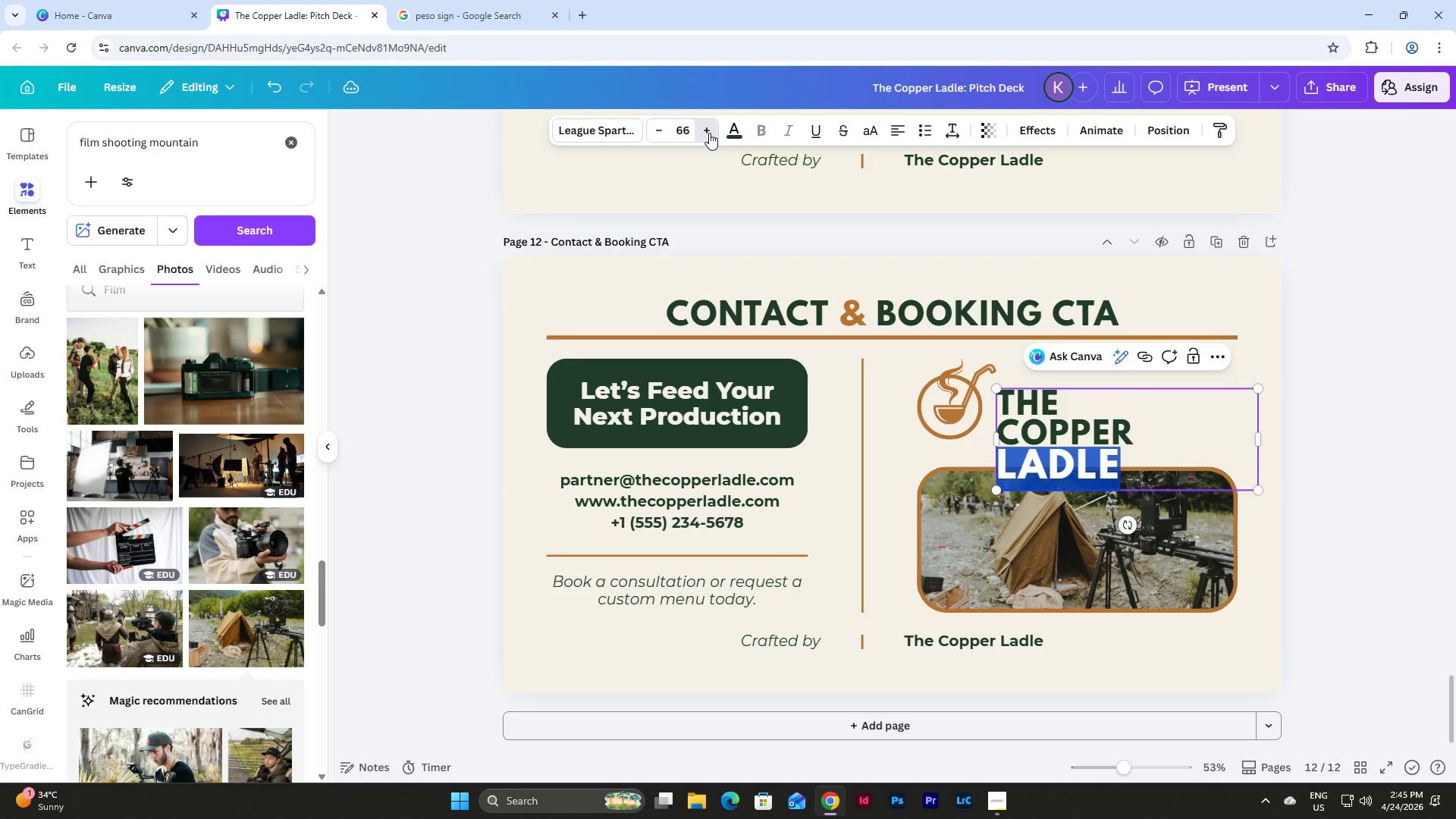 
triple_click([709, 133])
 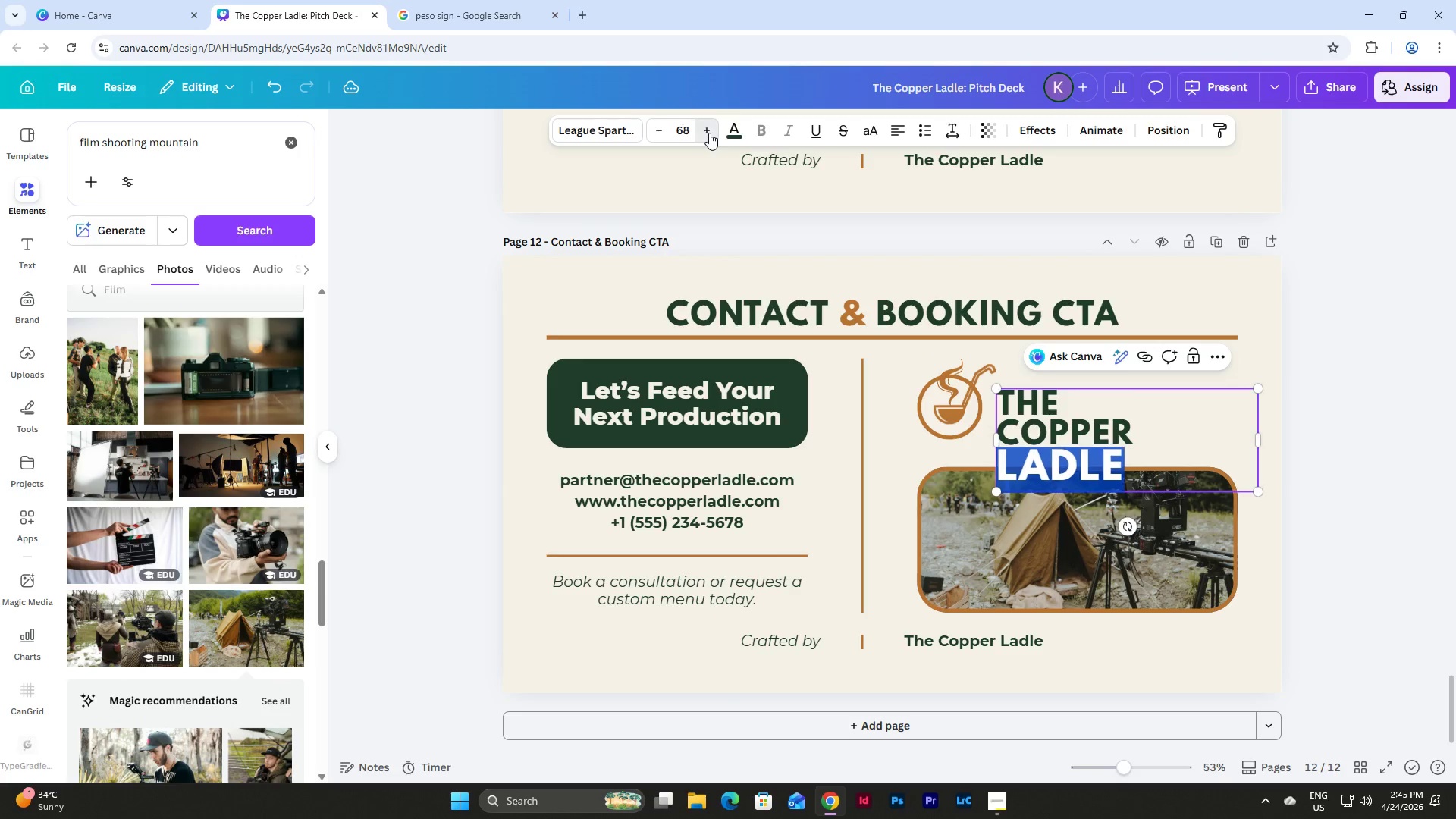 
triple_click([709, 133])
 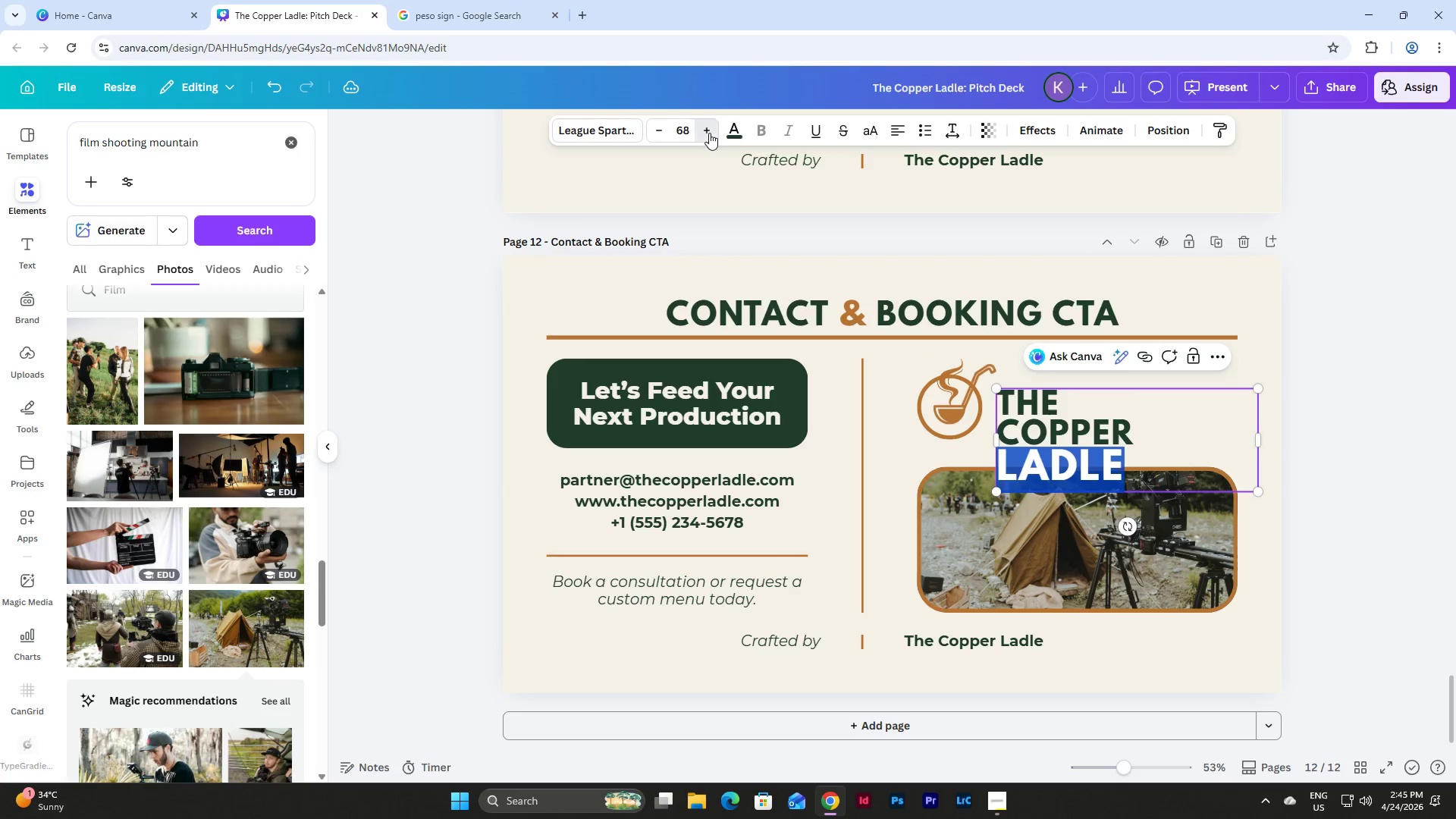 
triple_click([709, 133])
 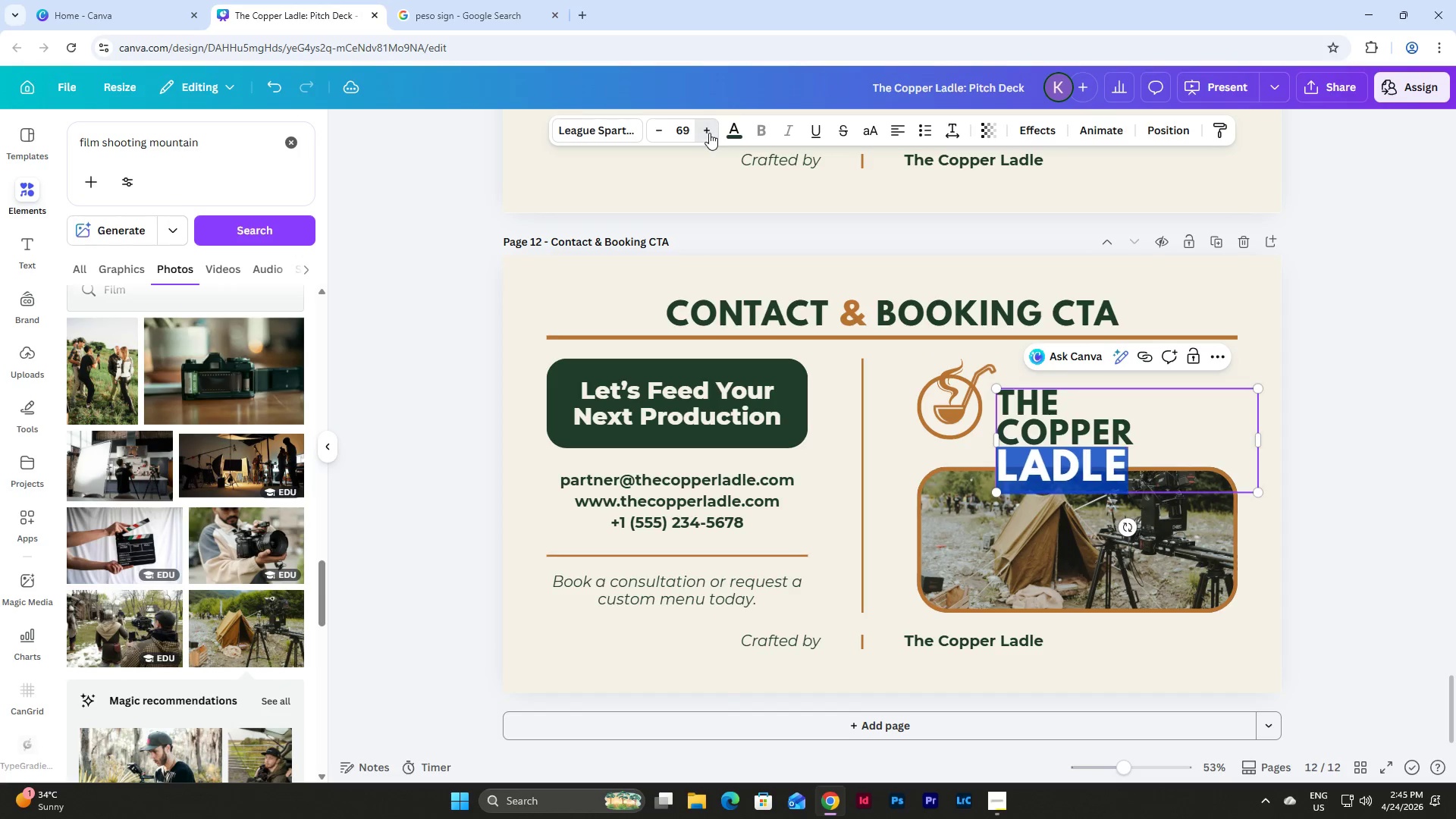 
triple_click([709, 133])
 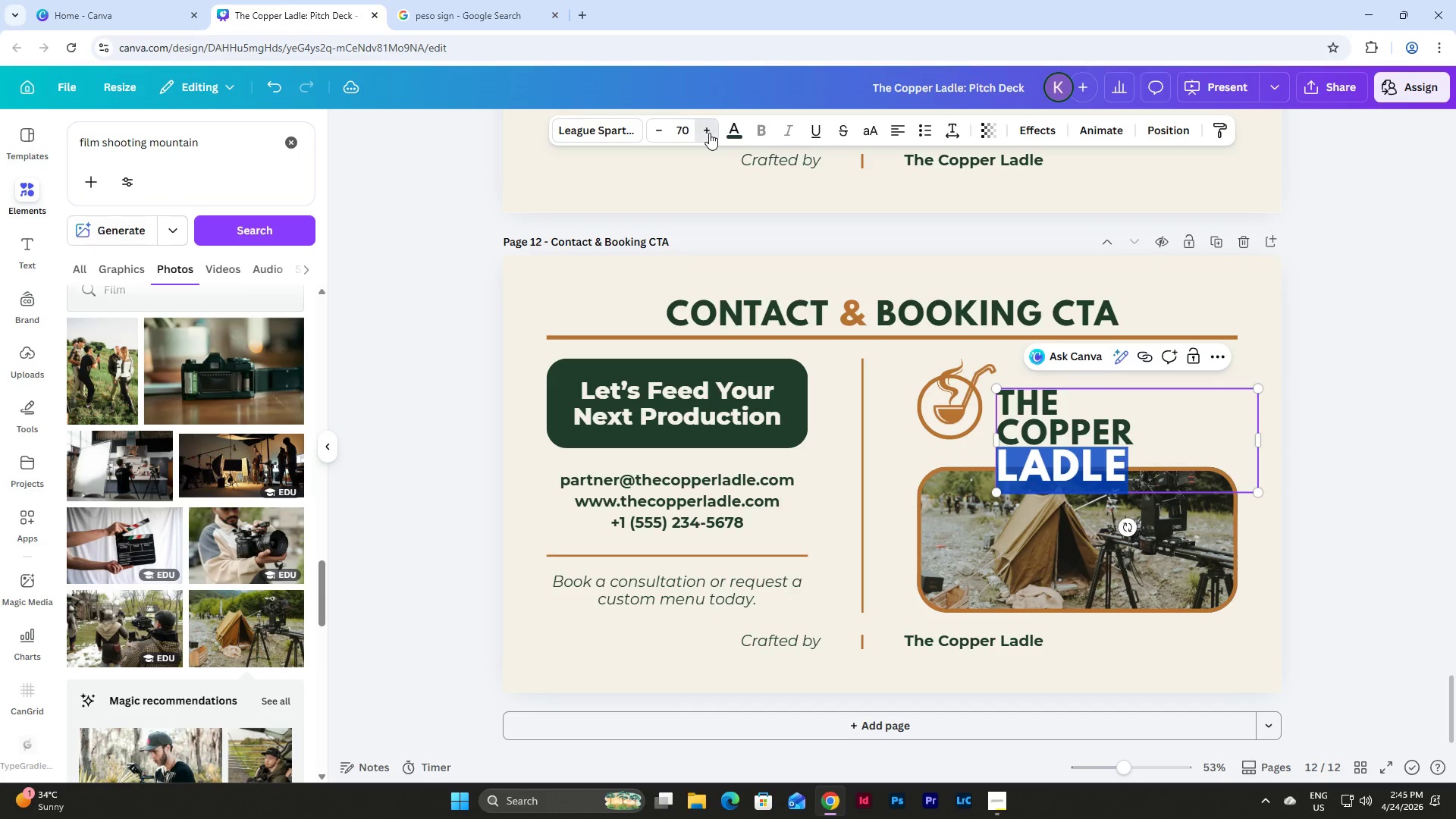 
triple_click([709, 133])
 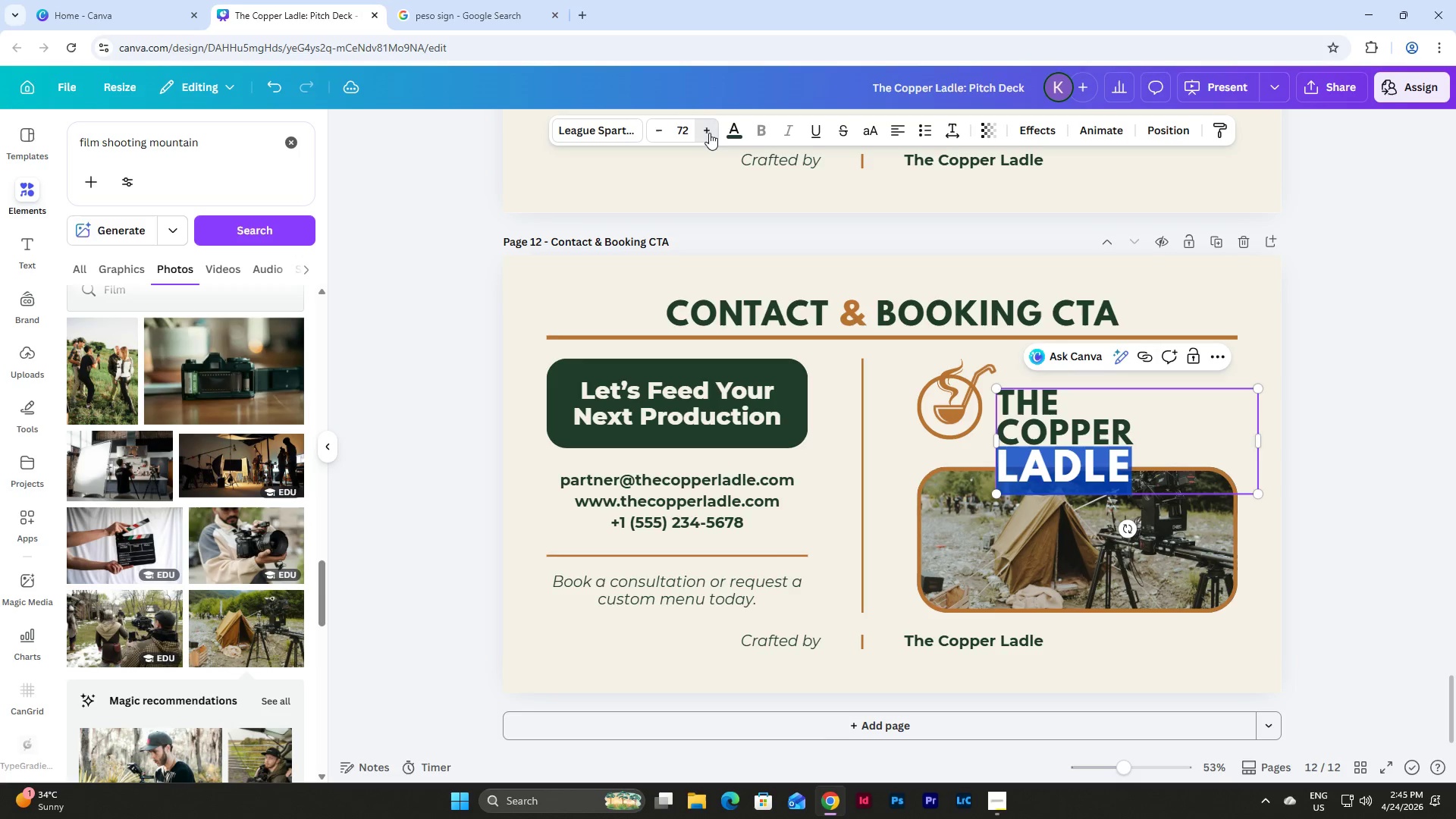 
triple_click([709, 133])
 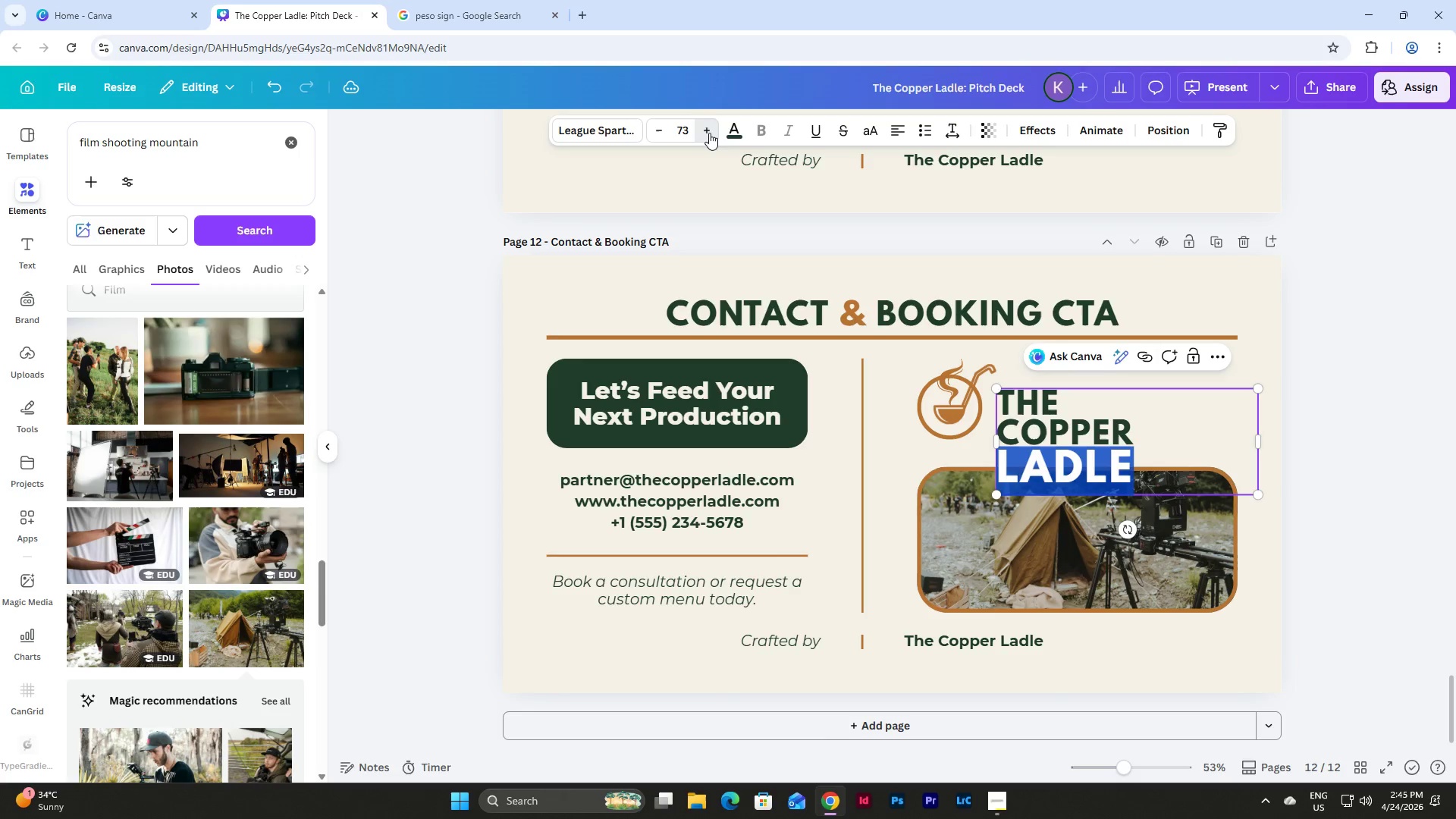 
triple_click([709, 133])
 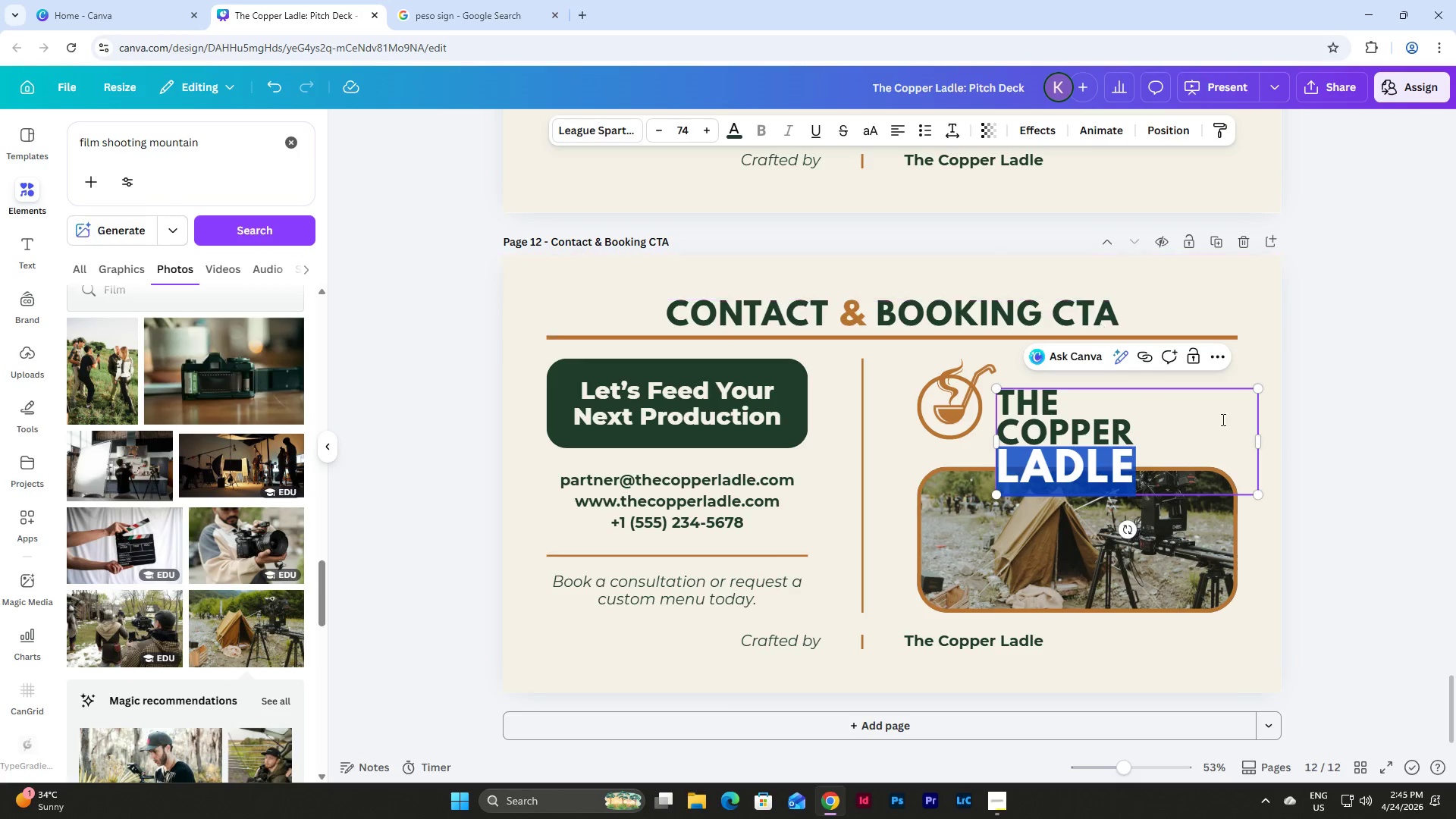 
left_click([1279, 451])
 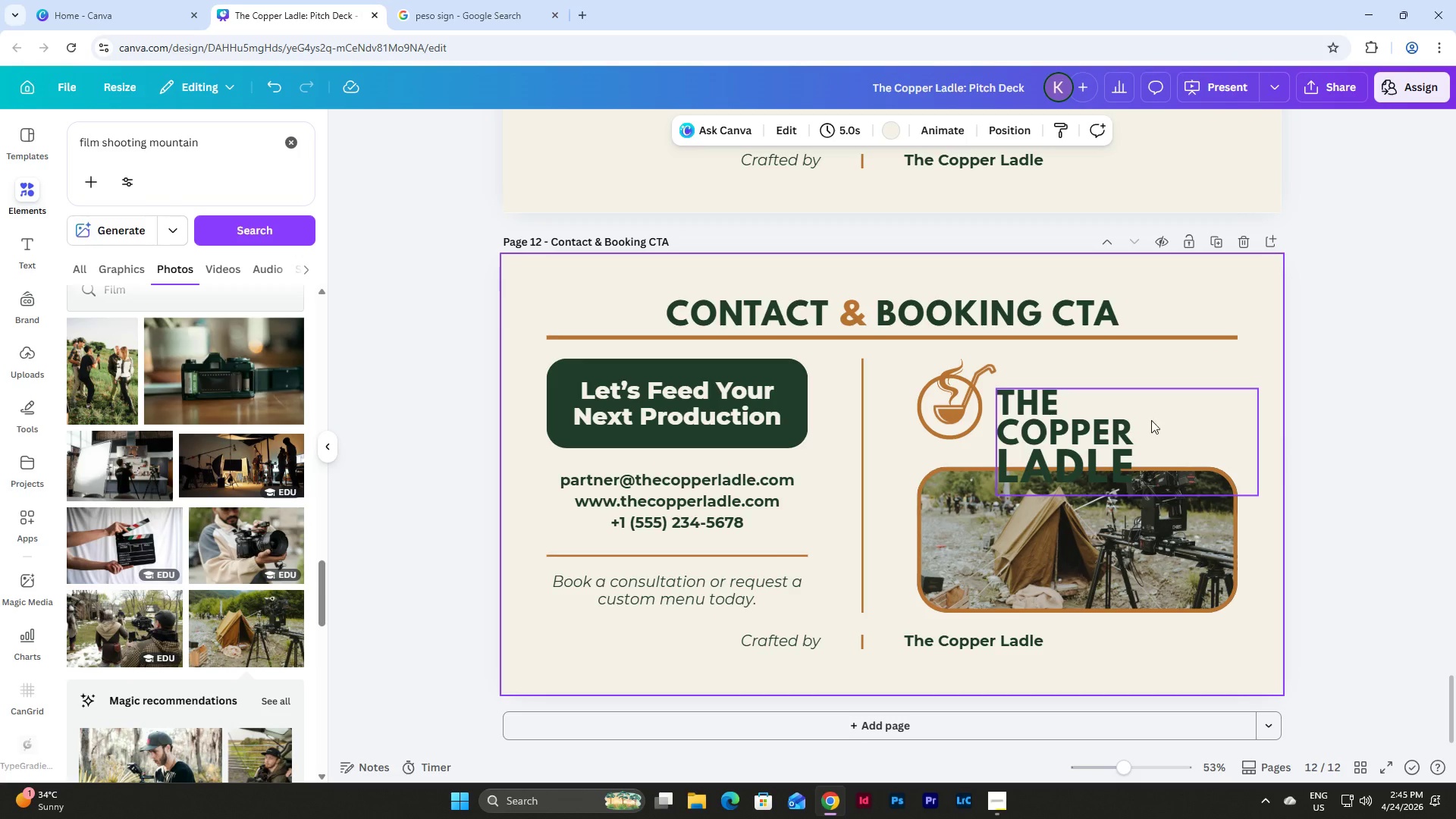 
left_click([1139, 415])
 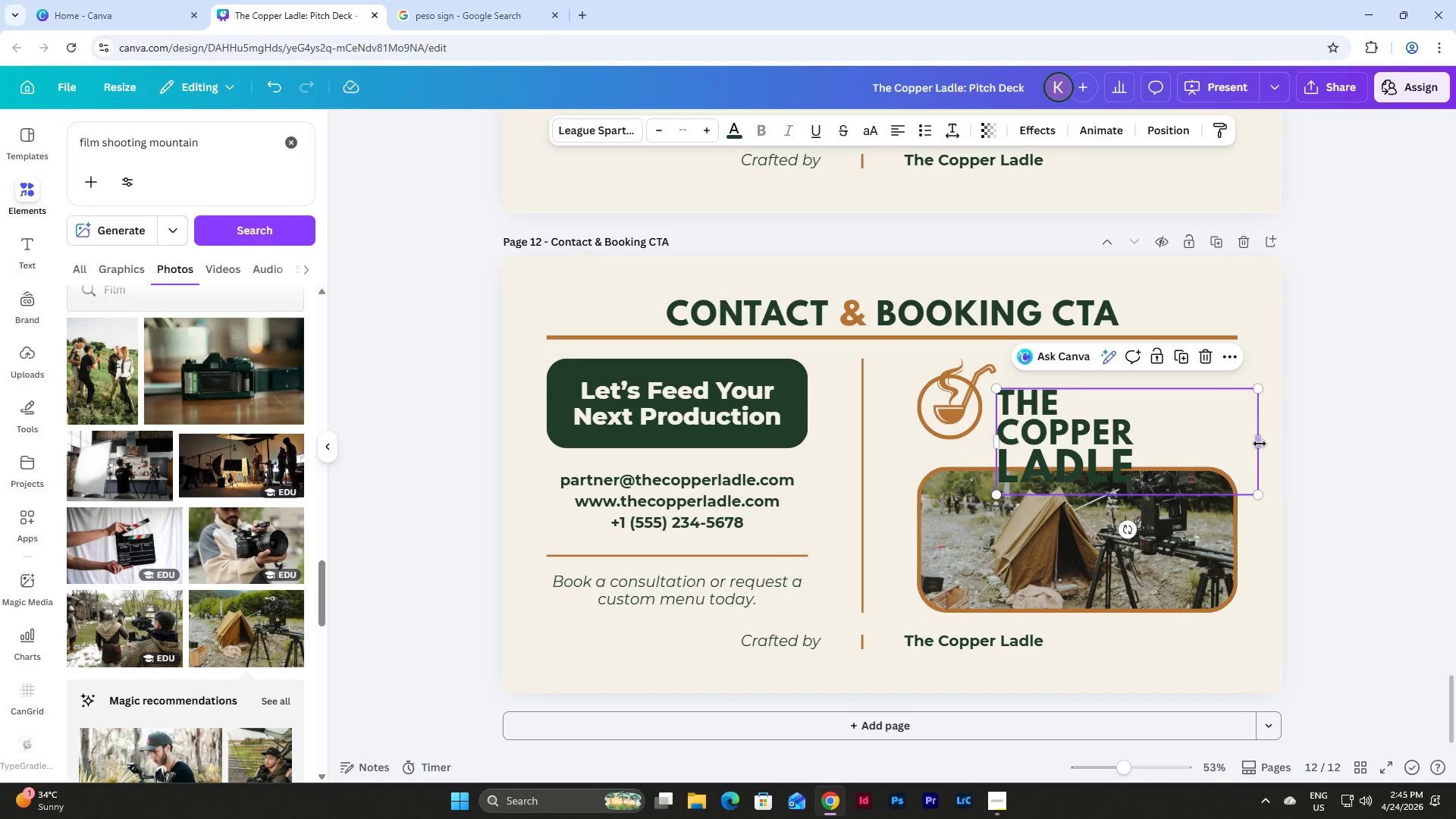 
left_click_drag(start_coordinate=[1260, 444], to_coordinate=[1154, 447])
 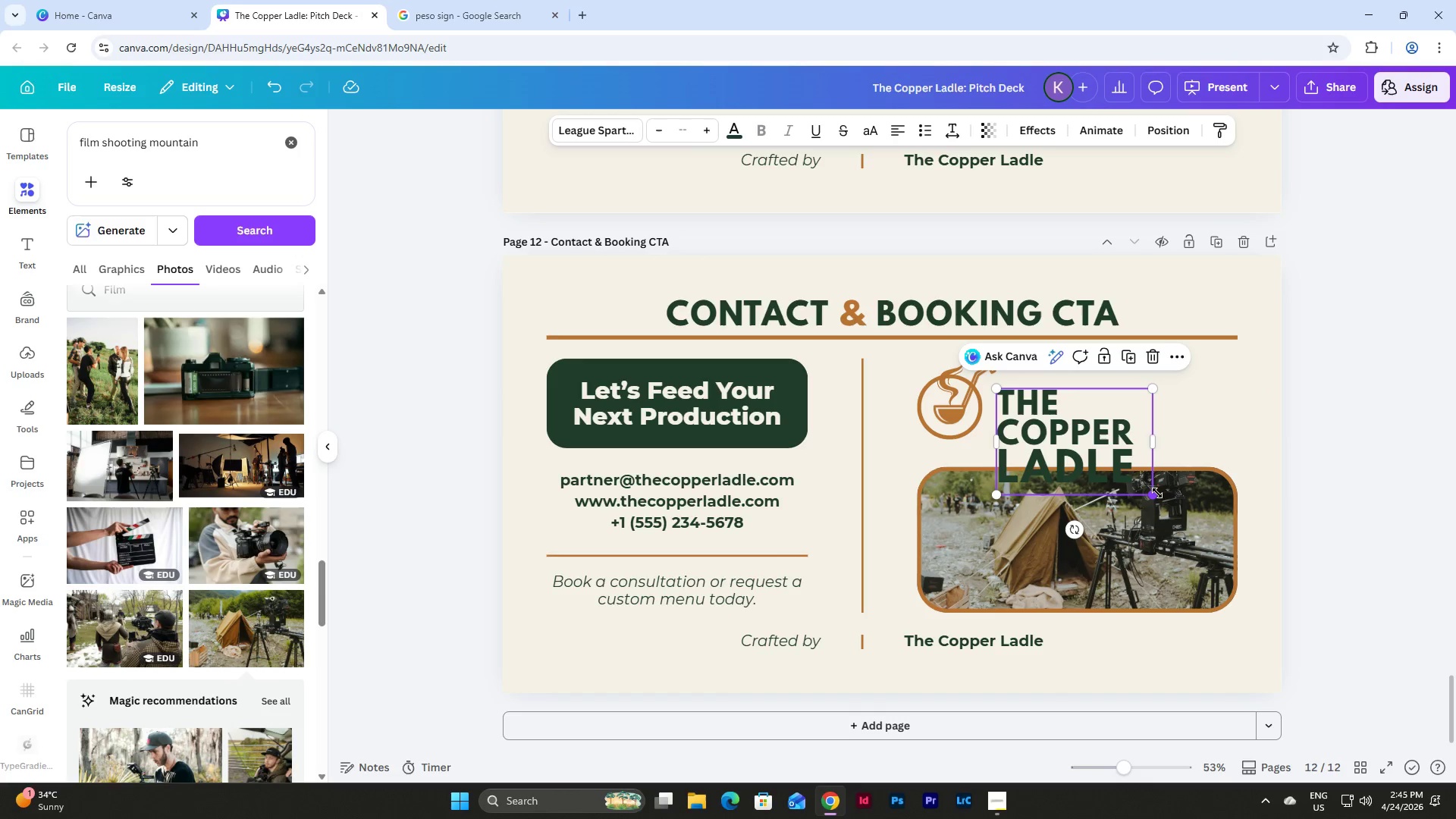 
left_click_drag(start_coordinate=[1156, 493], to_coordinate=[1072, 437])
 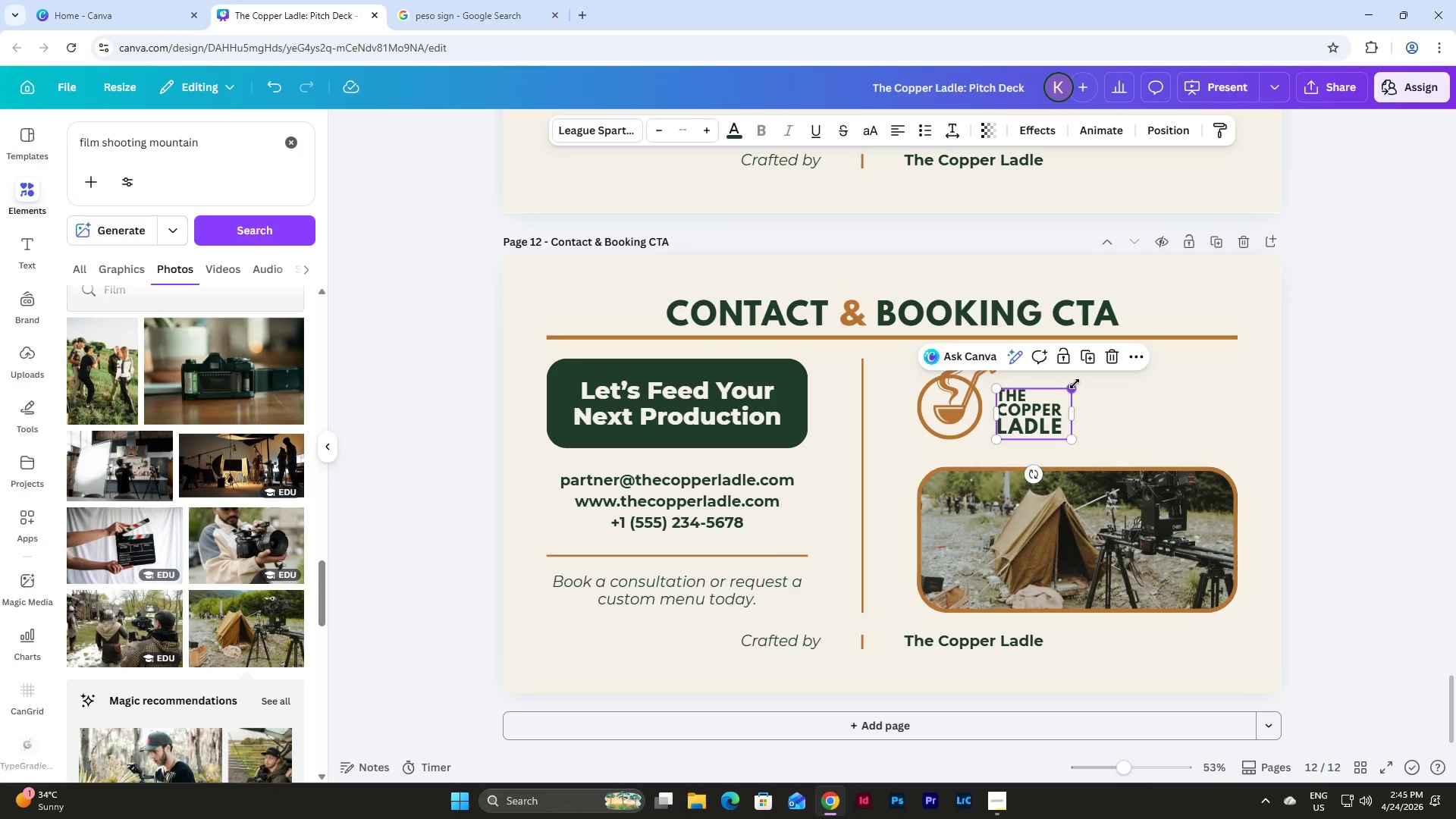 
left_click_drag(start_coordinate=[1075, 384], to_coordinate=[1122, 355])
 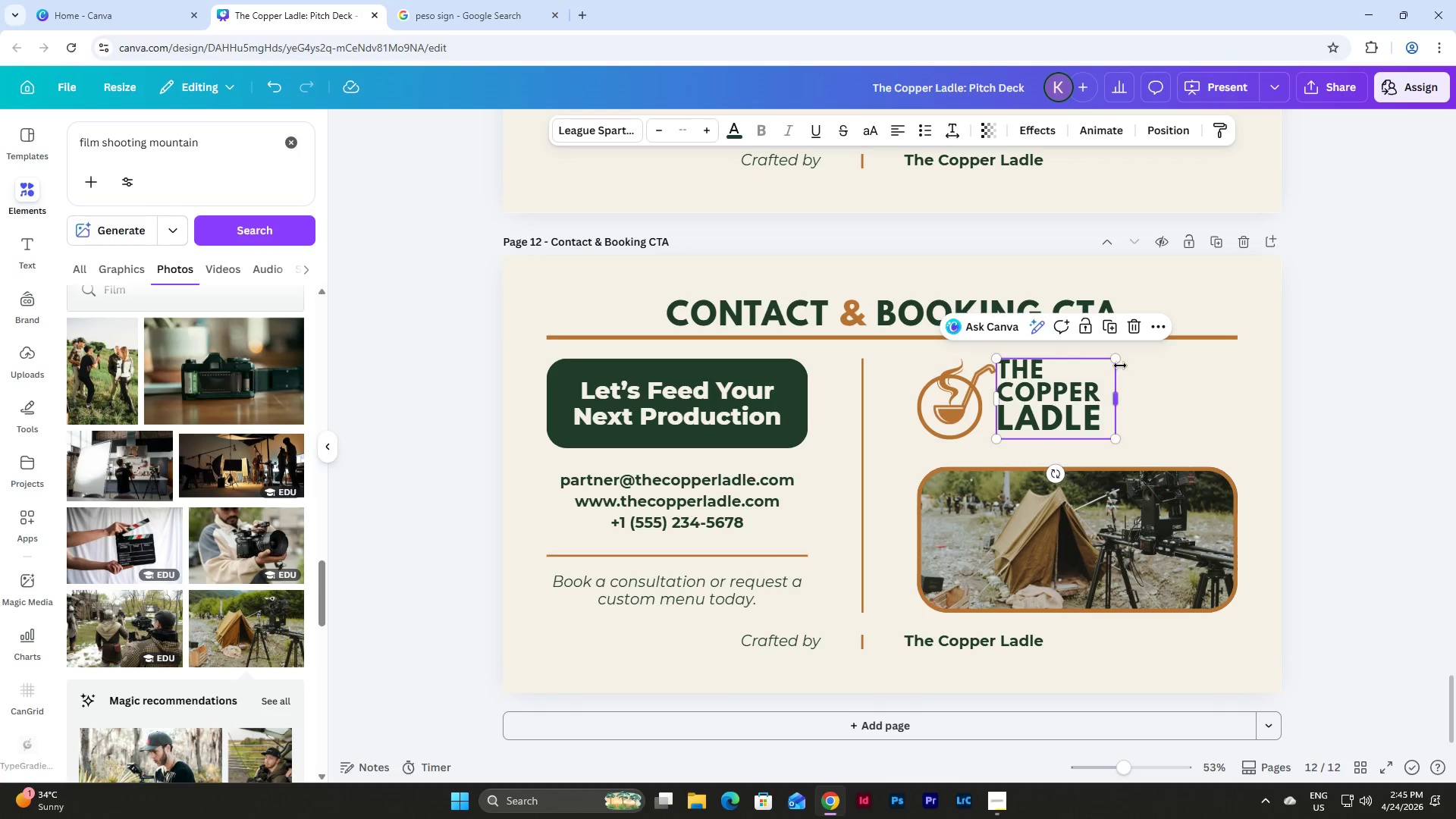 
left_click_drag(start_coordinate=[1119, 362], to_coordinate=[1112, 378])
 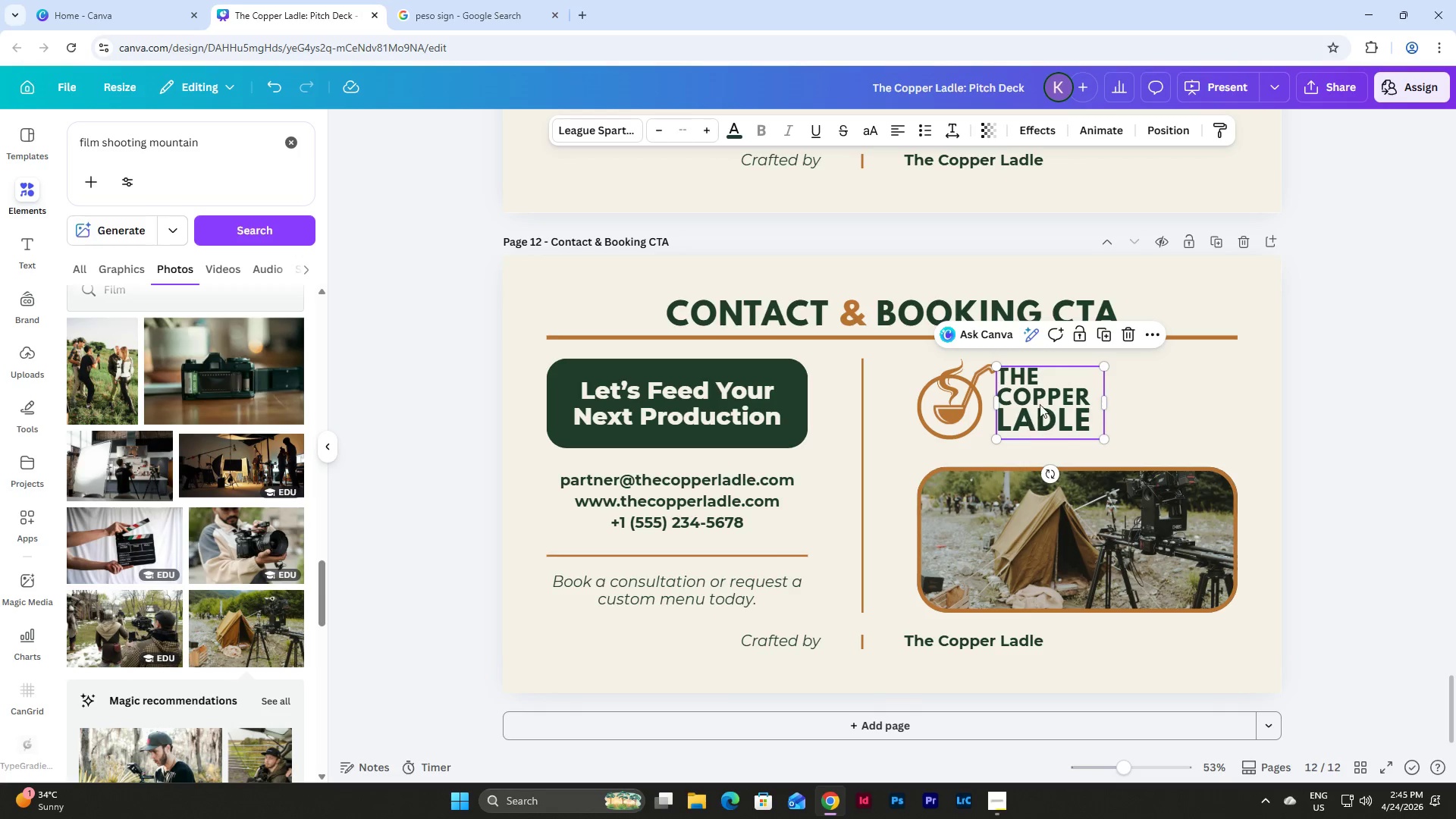 
left_click_drag(start_coordinate=[1041, 402], to_coordinate=[1053, 401])
 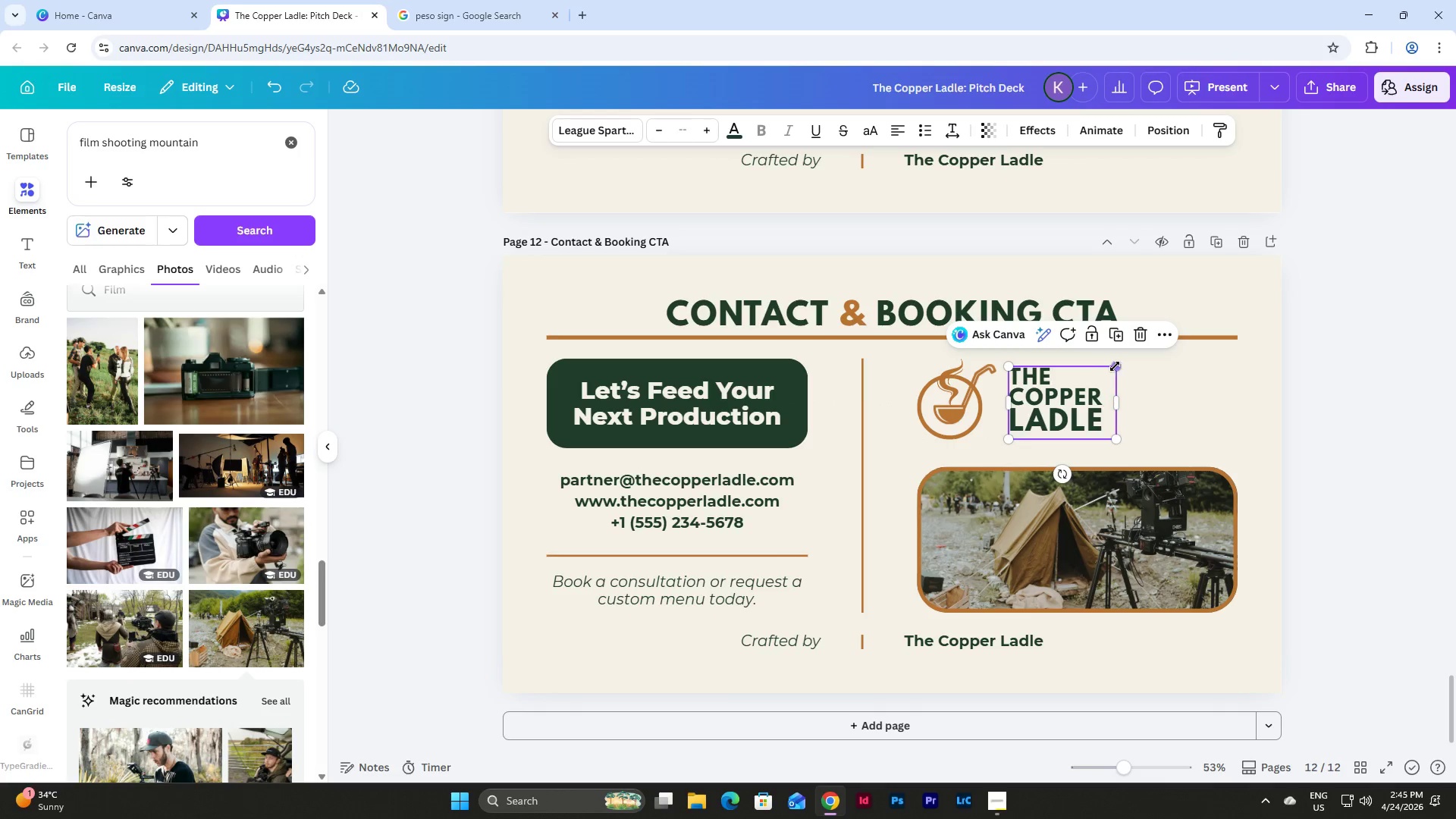 
left_click_drag(start_coordinate=[1117, 366], to_coordinate=[1128, 363])
 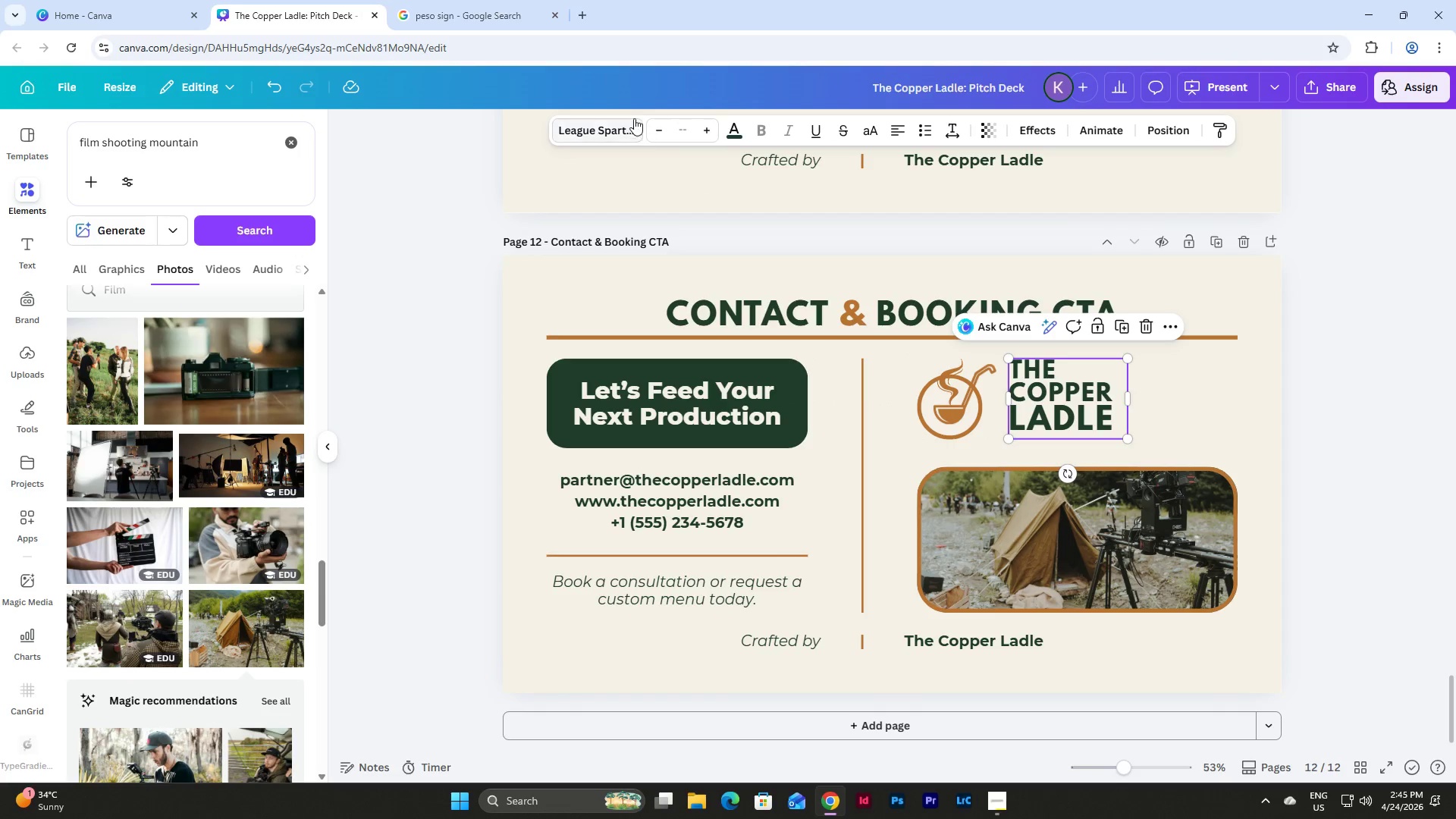 
left_click([621, 123])
 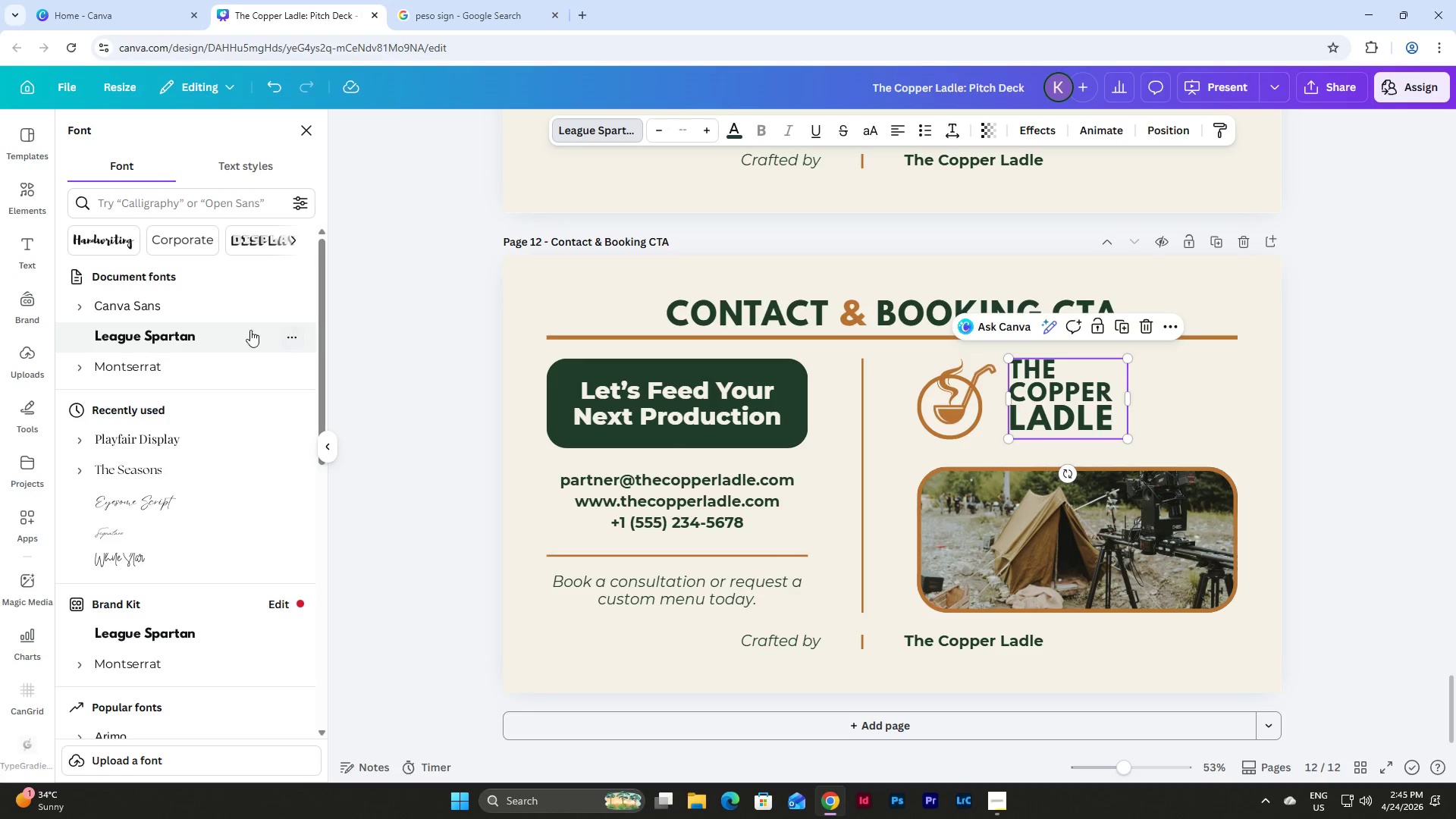 
left_click([174, 358])
 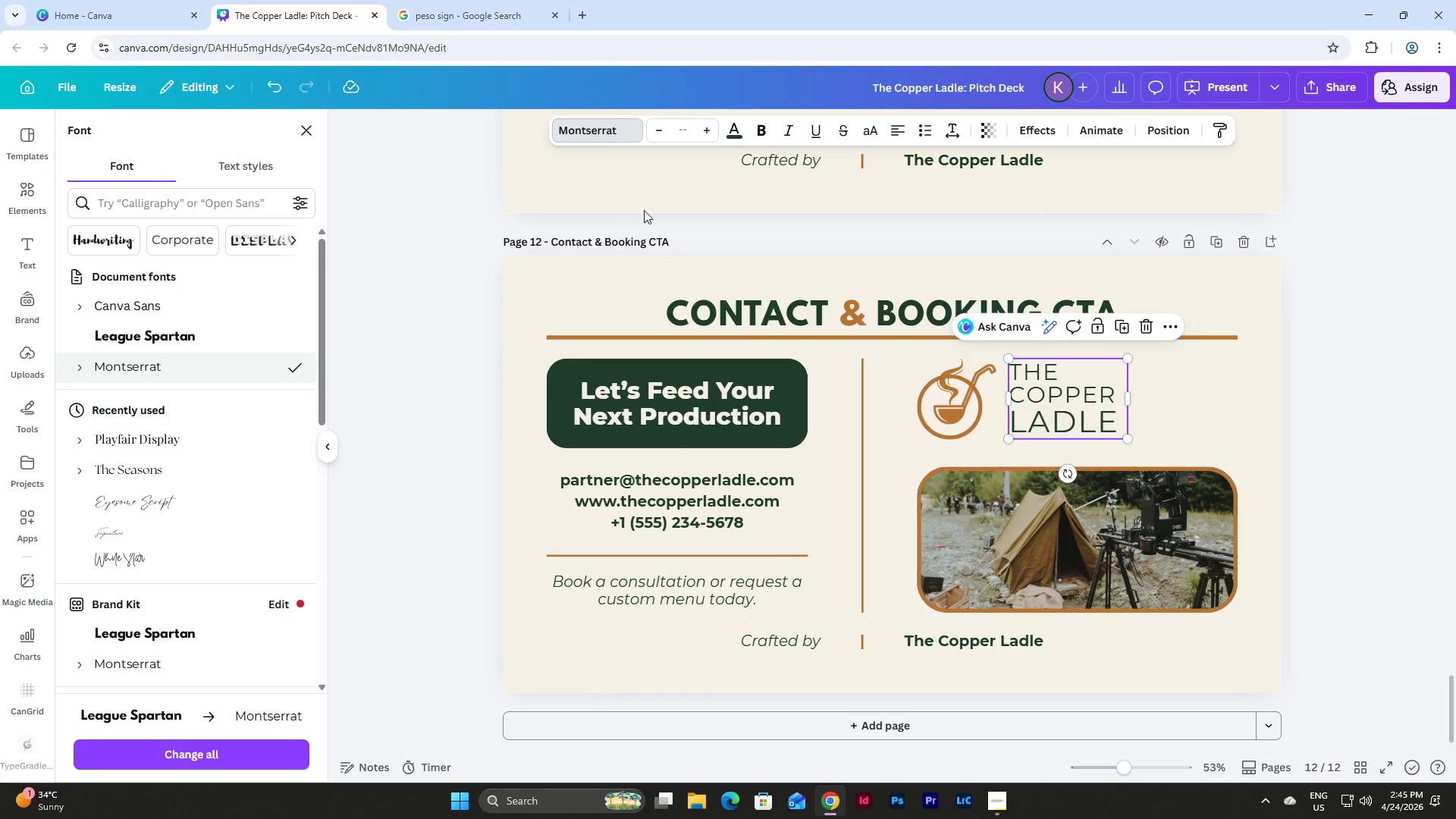 
left_click([767, 126])
 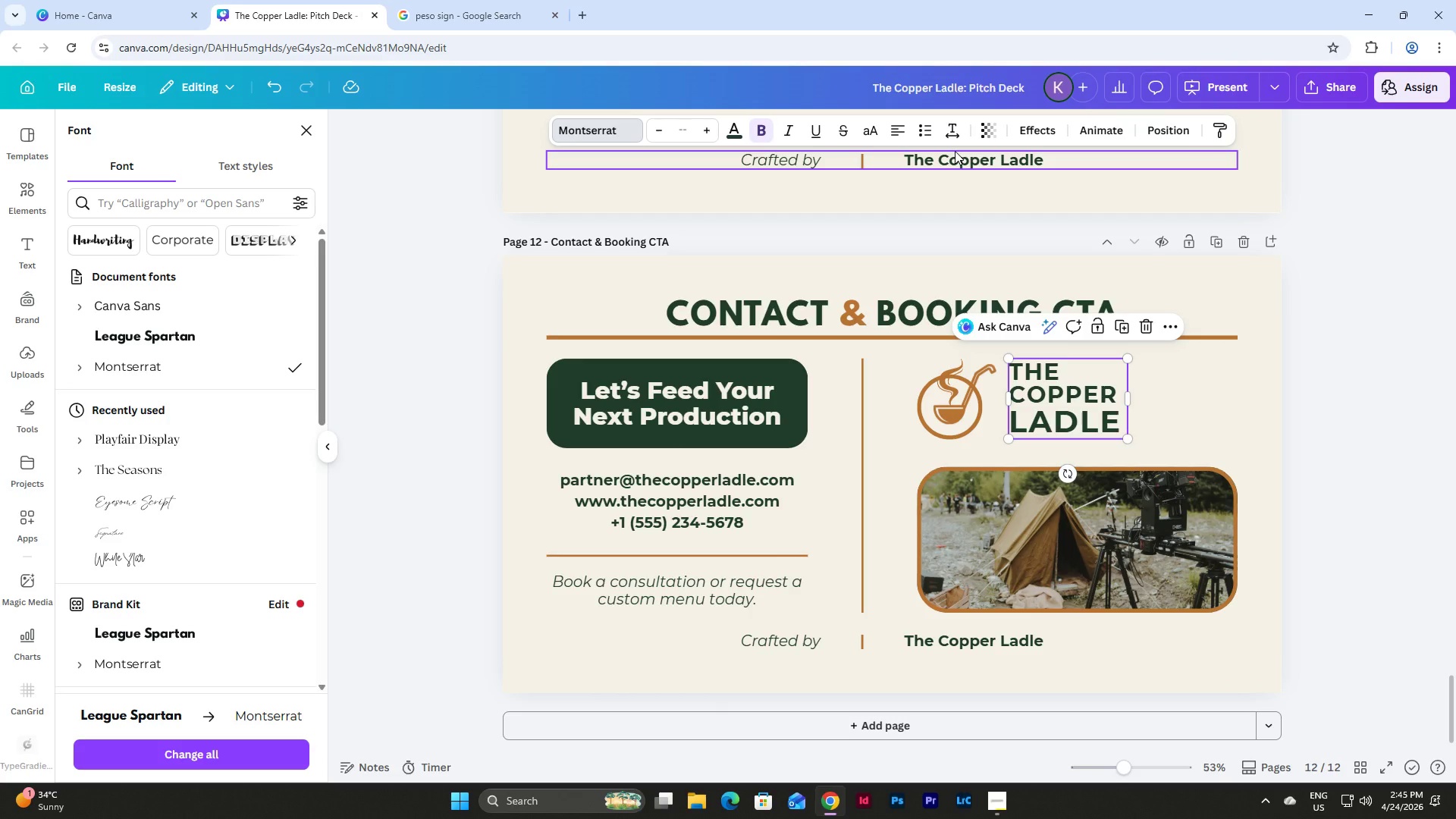 
left_click([952, 129])
 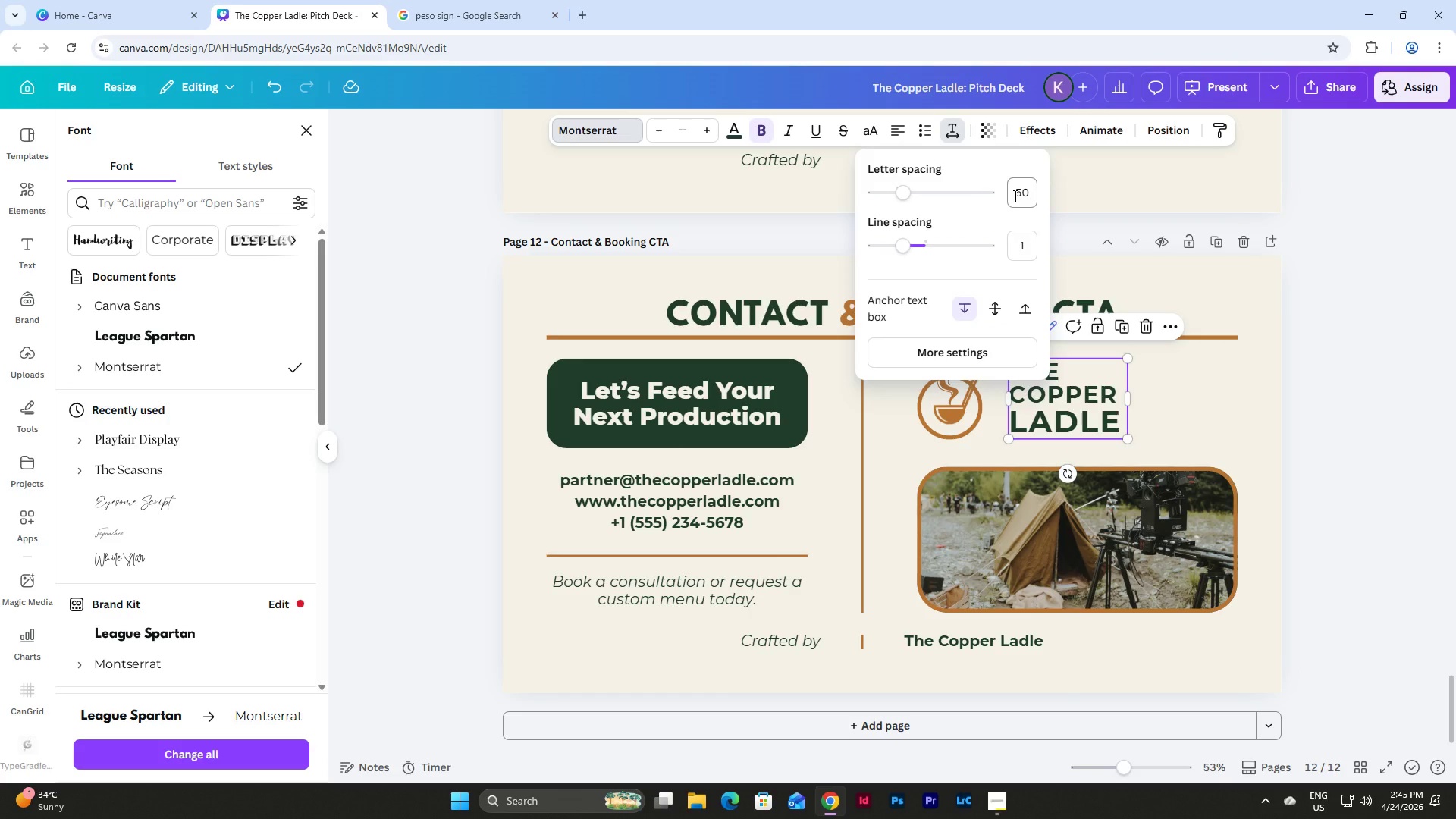 
left_click([1014, 196])
 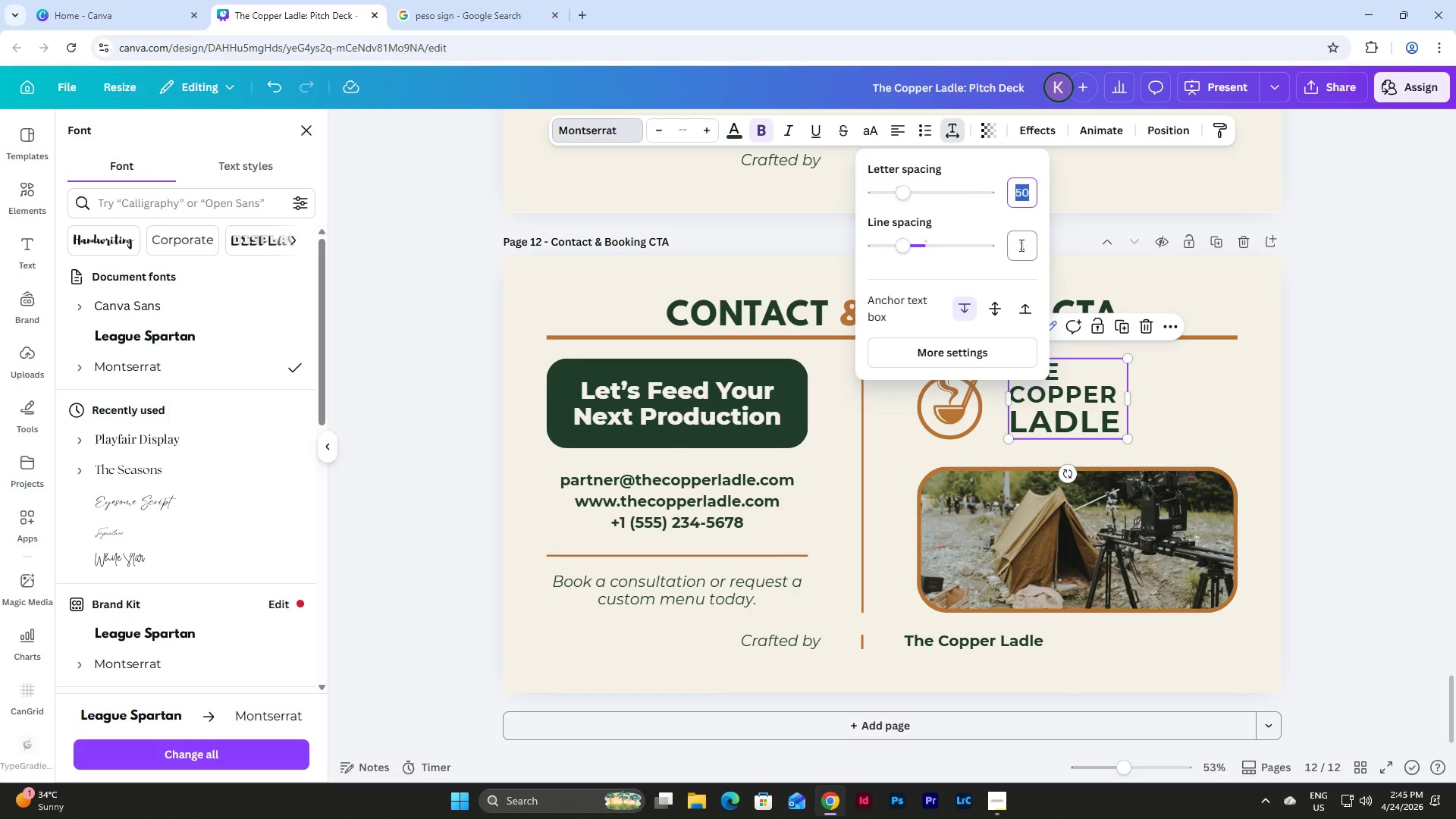 
left_click_drag(start_coordinate=[1020, 245], to_coordinate=[1034, 245])
 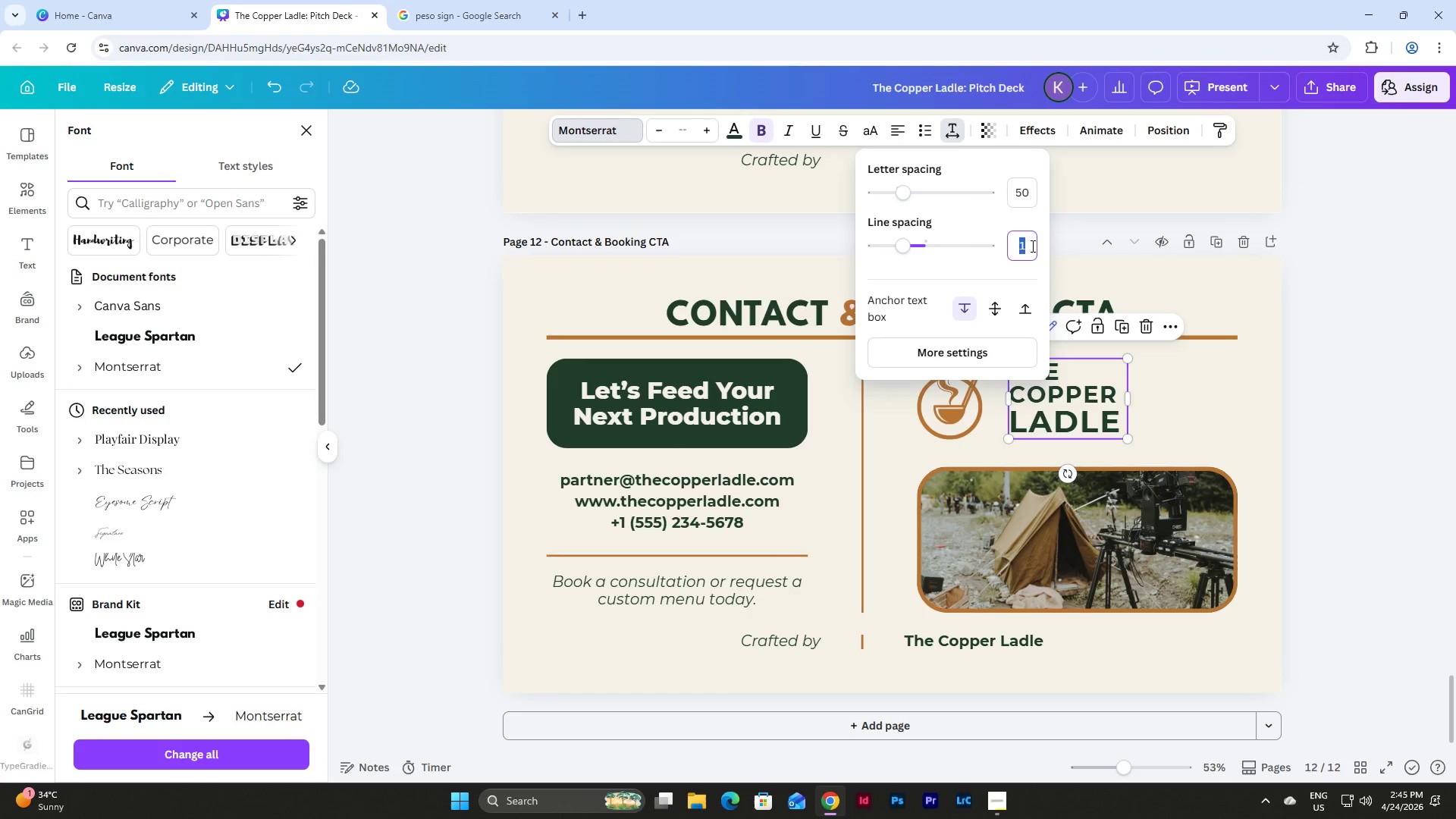 
left_click_drag(start_coordinate=[1034, 246], to_coordinate=[1010, 250])
 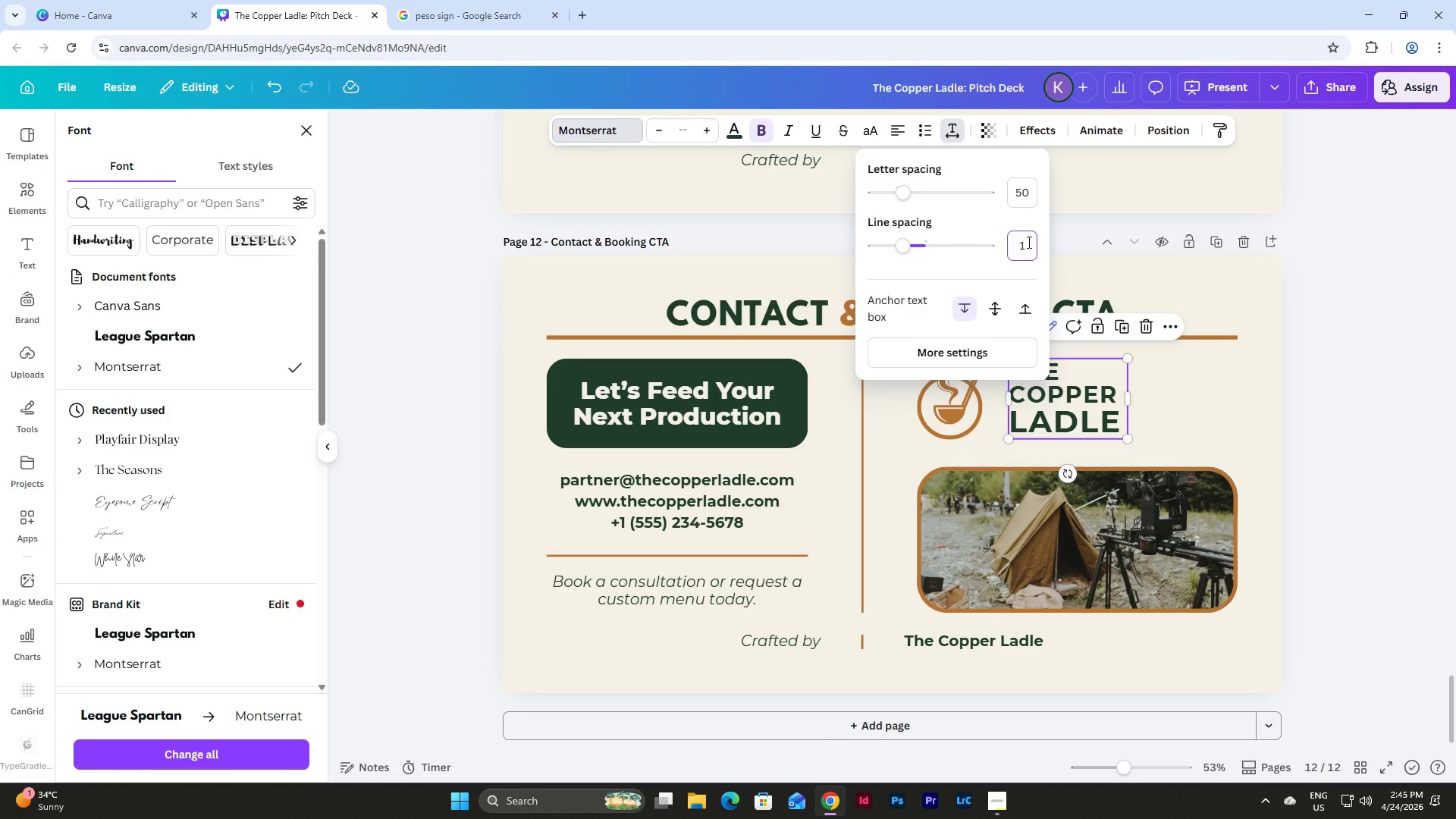 
left_click_drag(start_coordinate=[1028, 242], to_coordinate=[1010, 245])
 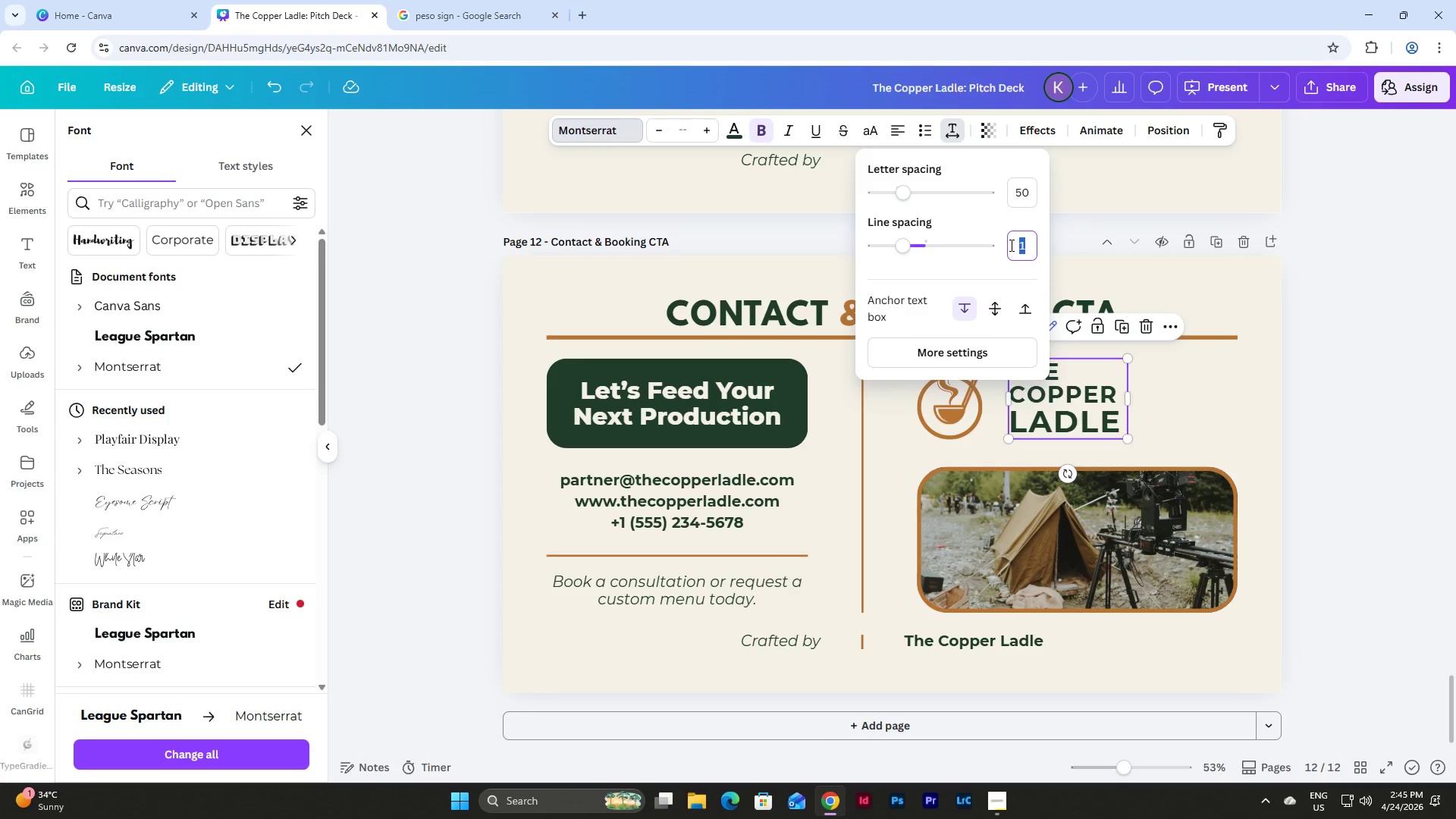 
key(Numpad0)
 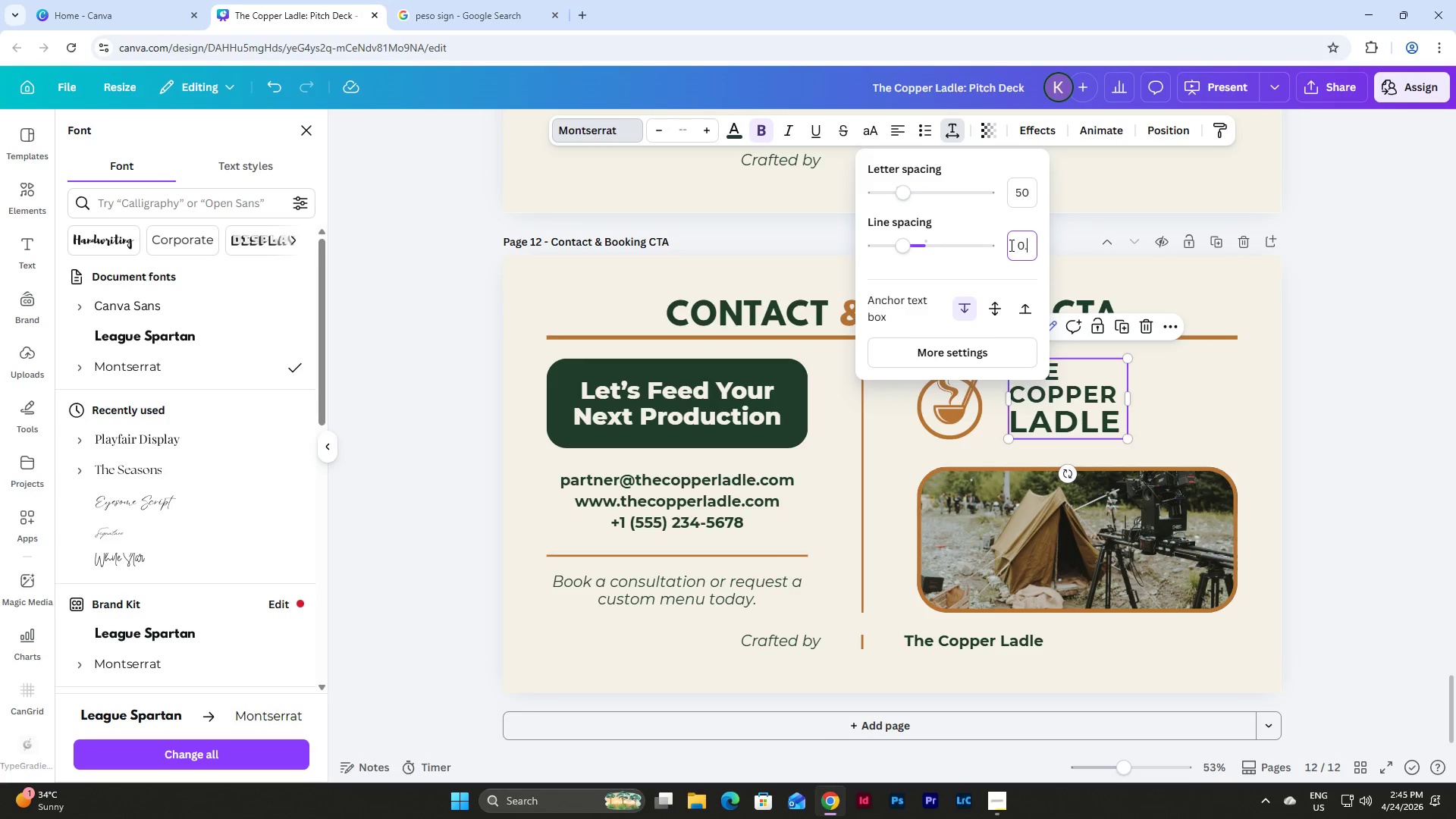 
key(NumpadDecimal)
 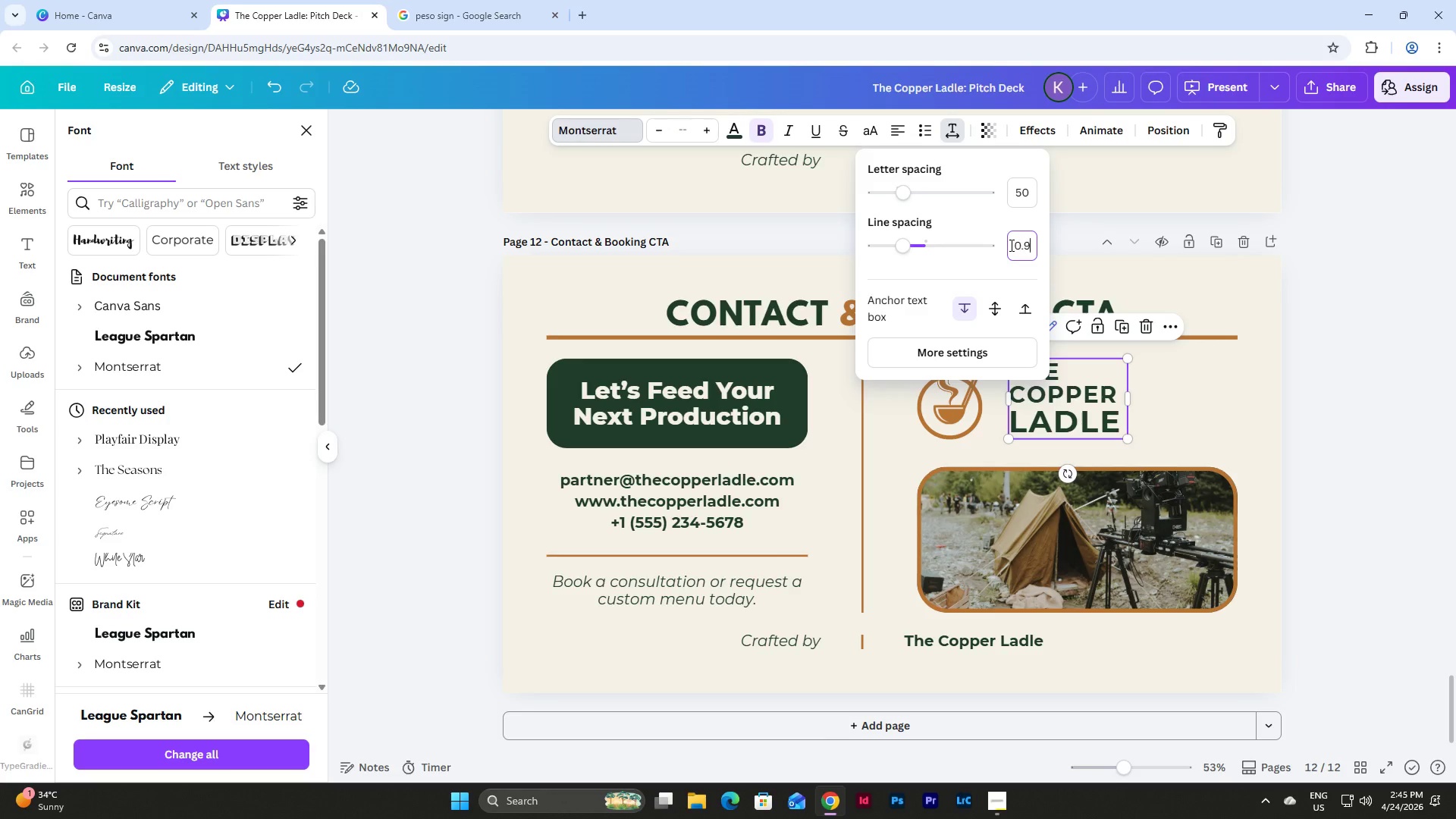 
key(Numpad9)
 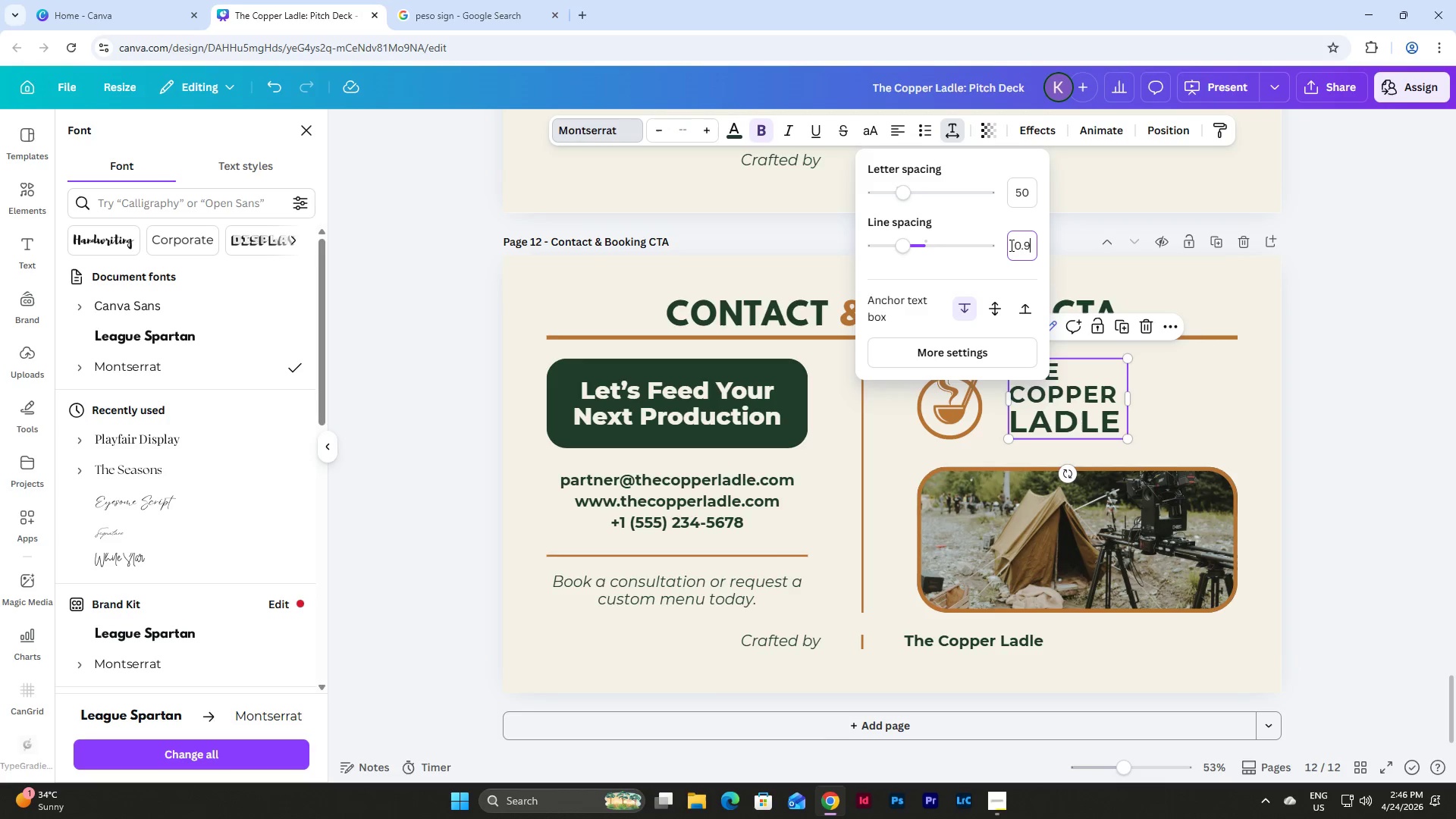 
key(NumpadEnter)
 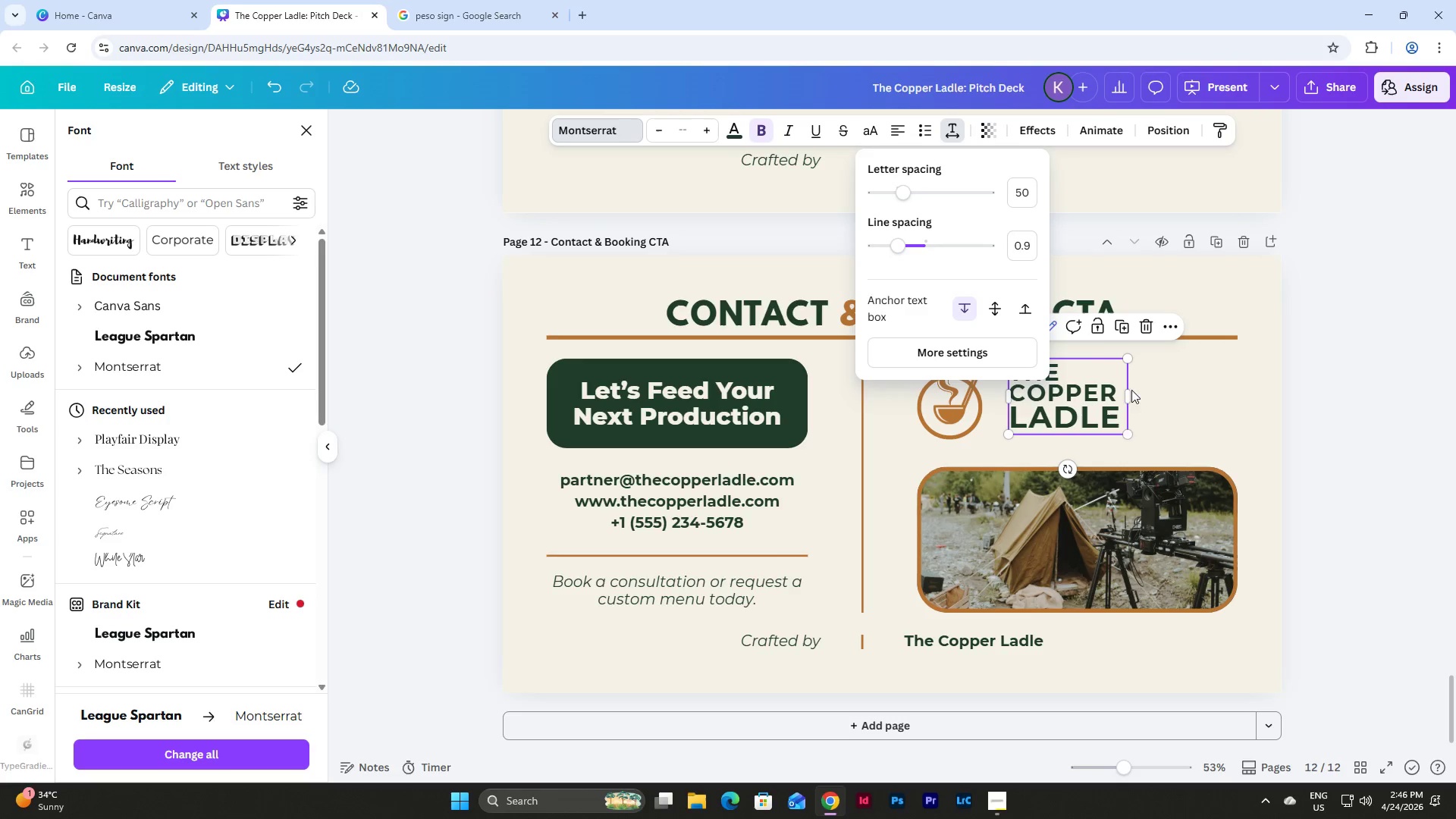 
left_click([1196, 416])
 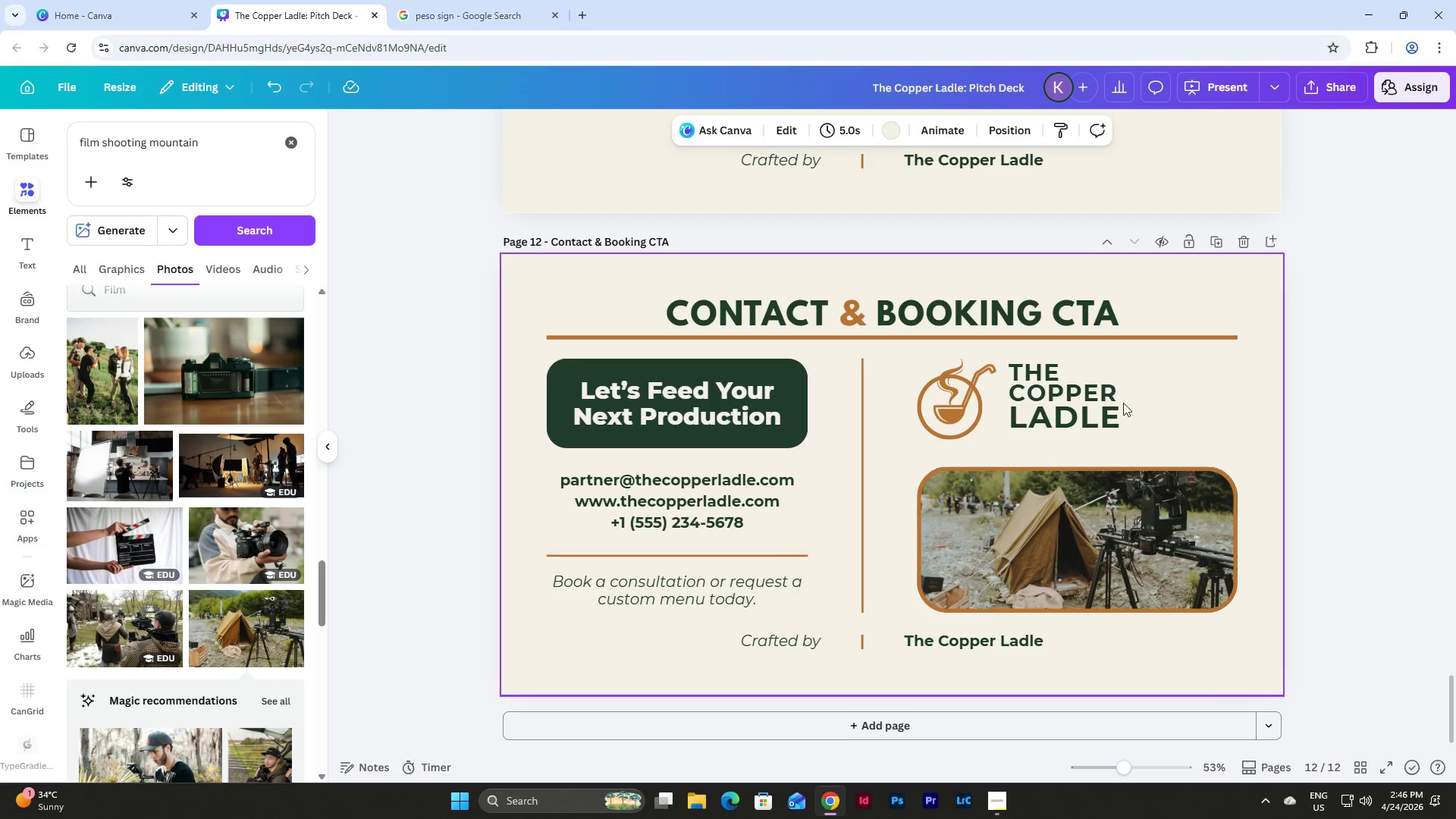 
left_click_drag(start_coordinate=[1081, 391], to_coordinate=[1081, 396])
 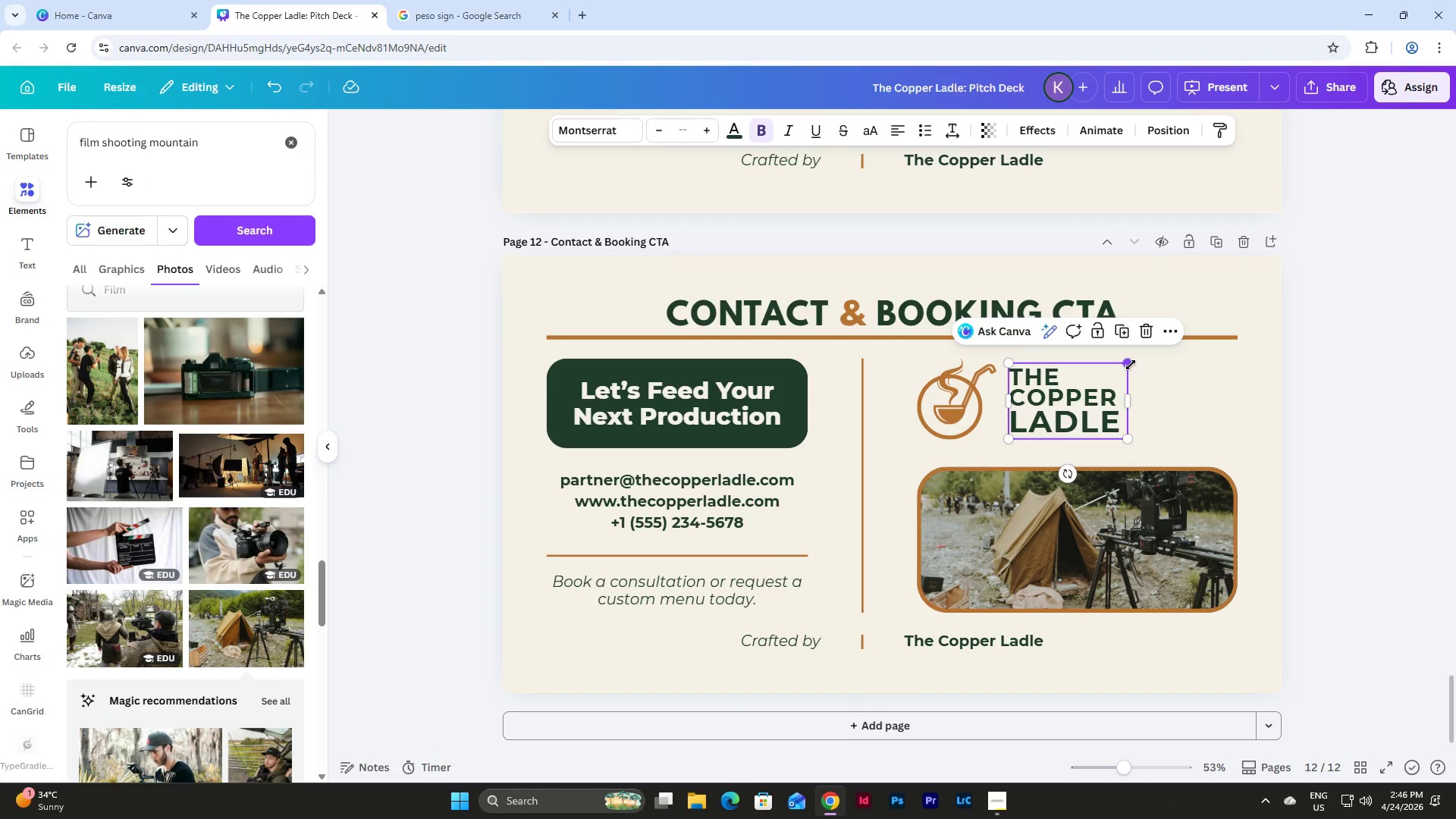 
left_click_drag(start_coordinate=[1131, 365], to_coordinate=[1134, 361])
 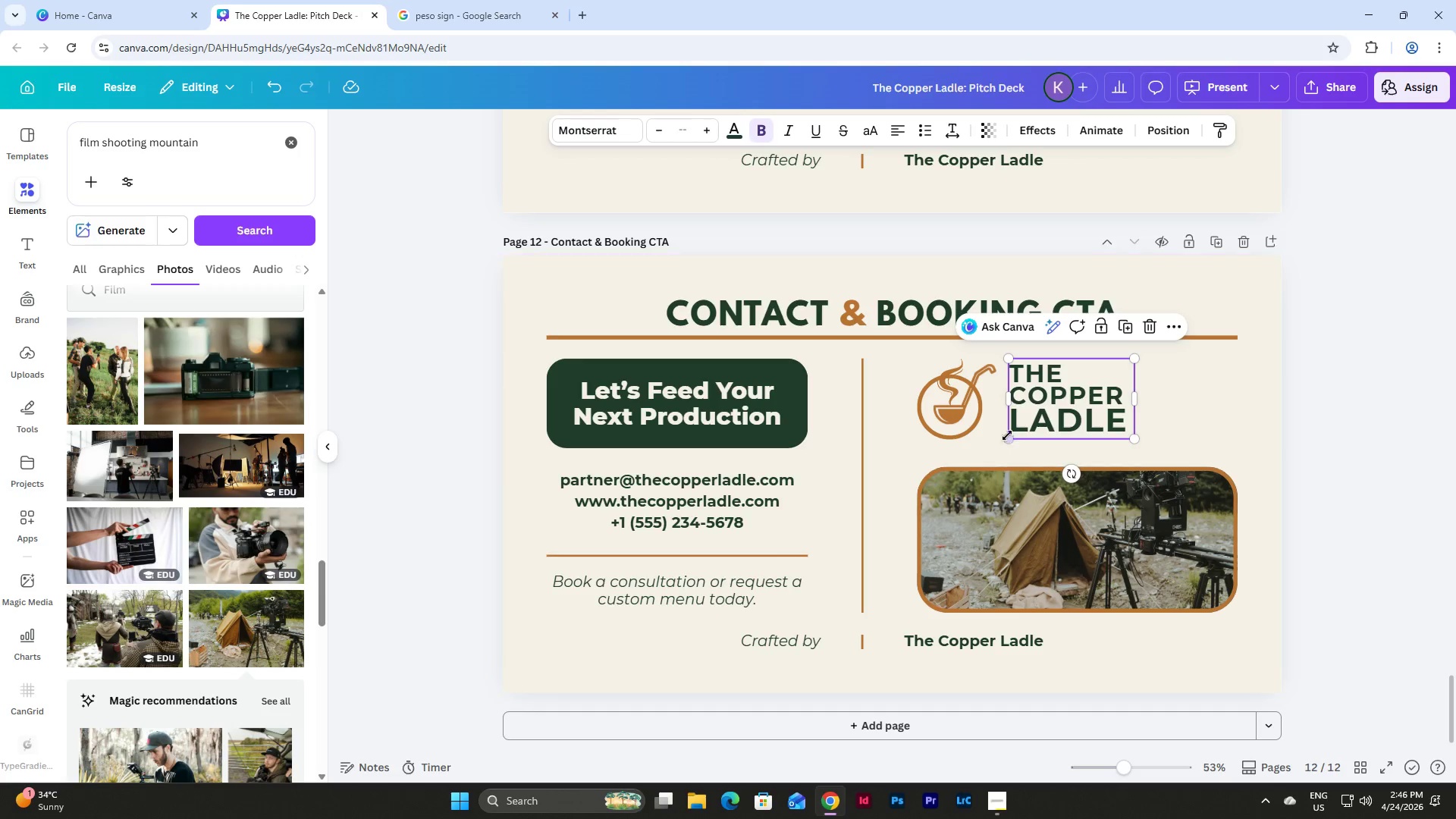 
left_click_drag(start_coordinate=[1011, 433], to_coordinate=[1007, 435])
 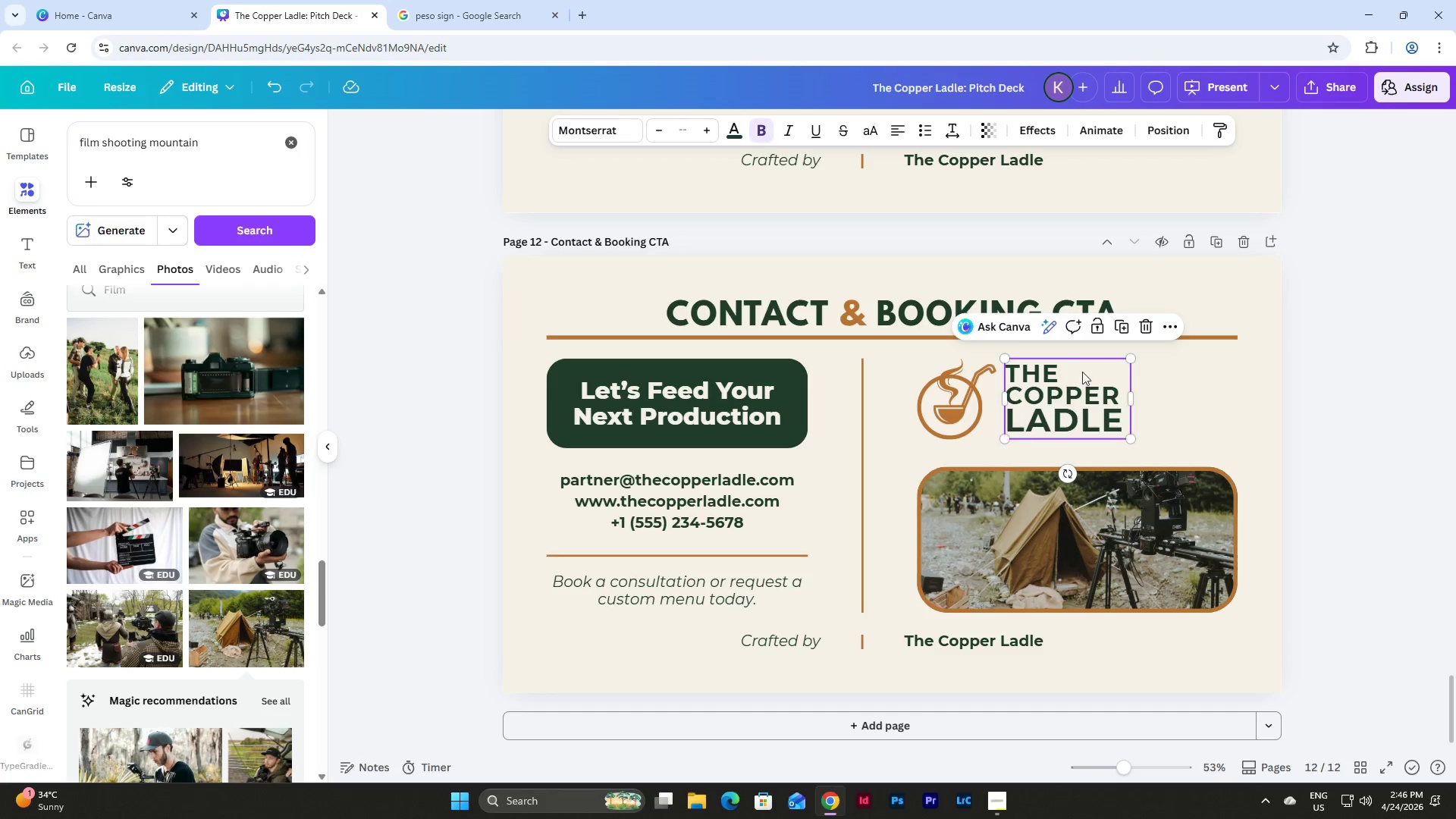 
left_click_drag(start_coordinate=[1135, 357], to_coordinate=[1141, 372])
 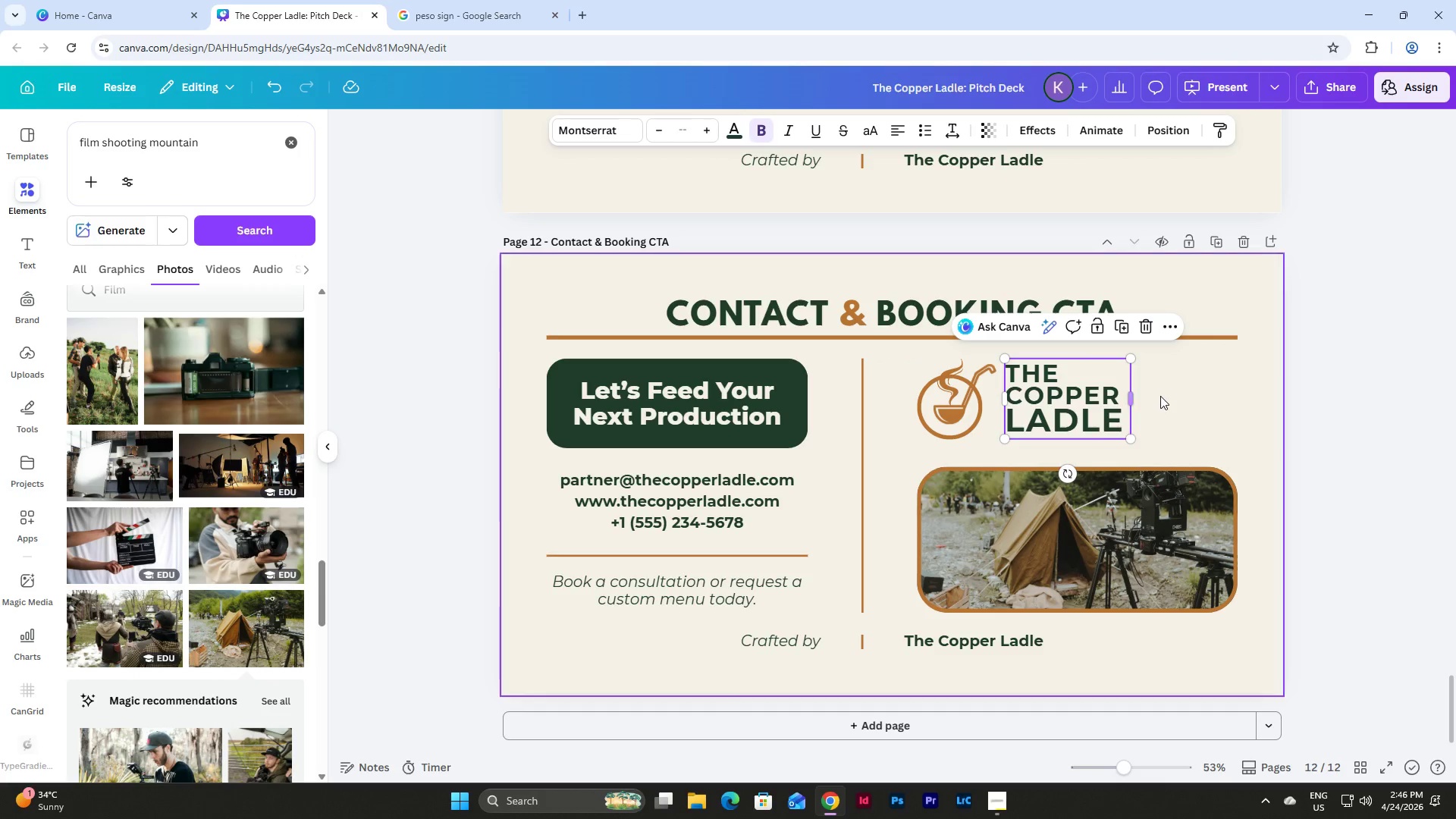 
left_click([1160, 396])
 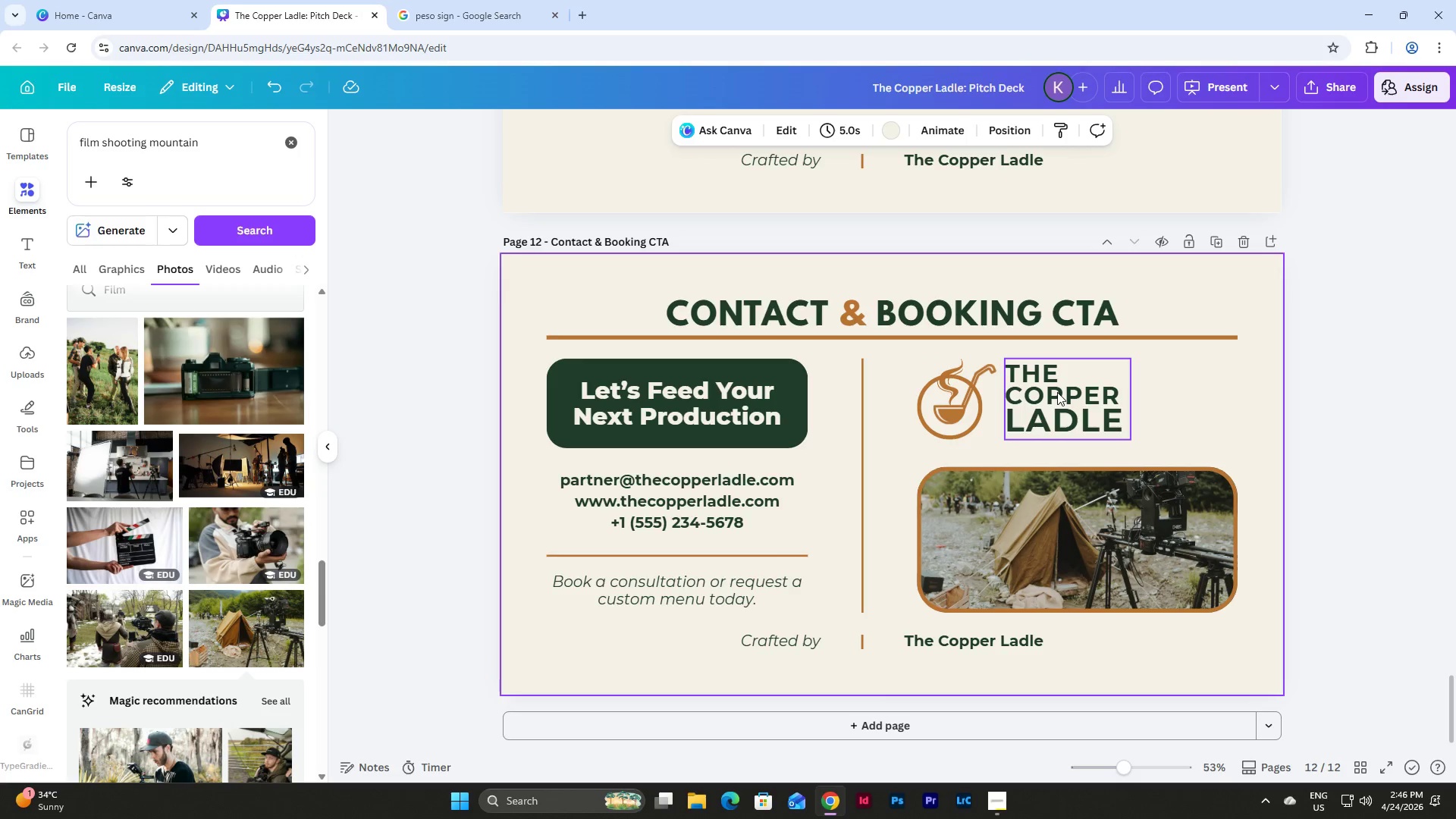 
left_click_drag(start_coordinate=[1057, 392], to_coordinate=[1065, 392])
 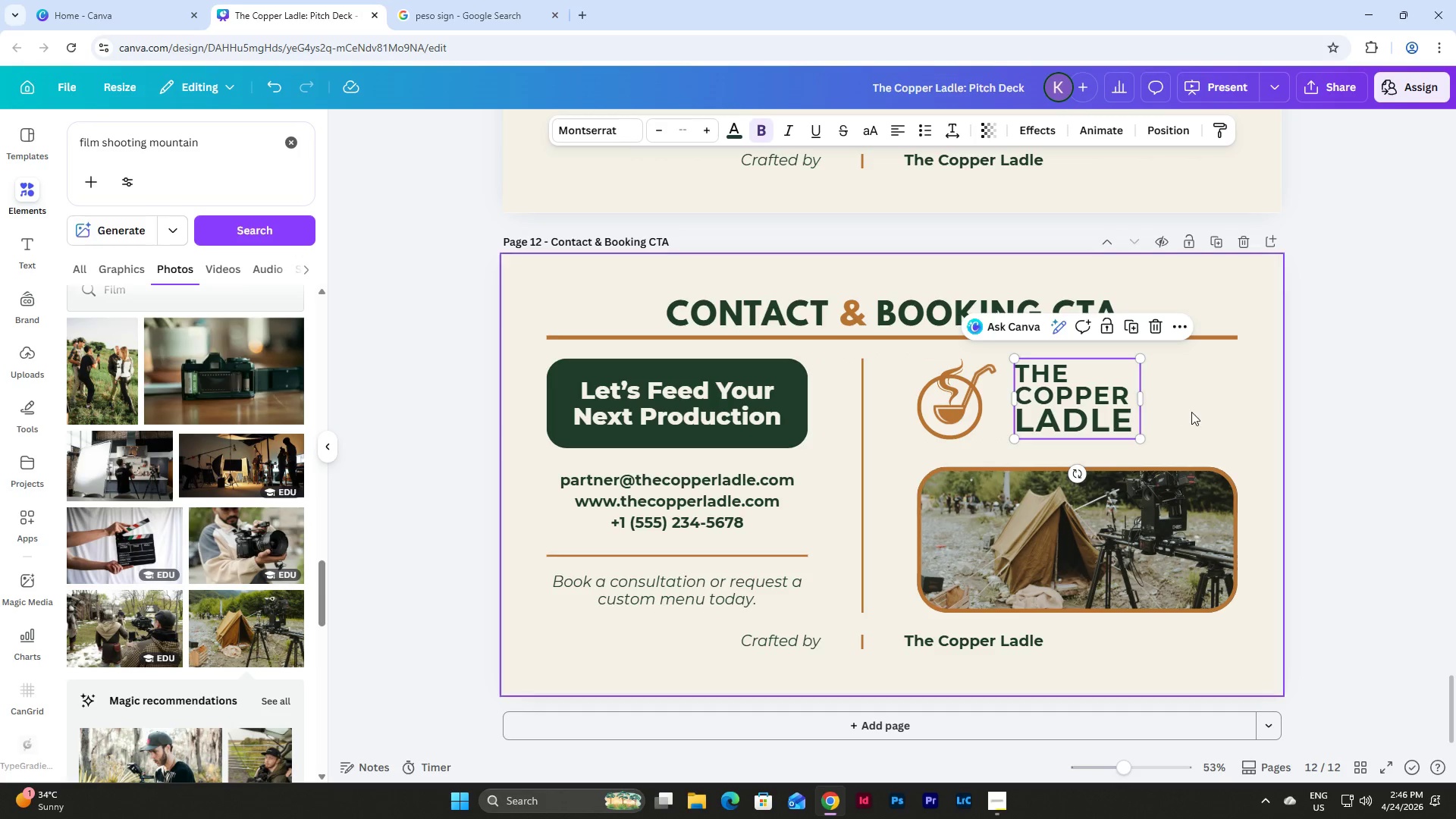 
left_click([1191, 412])
 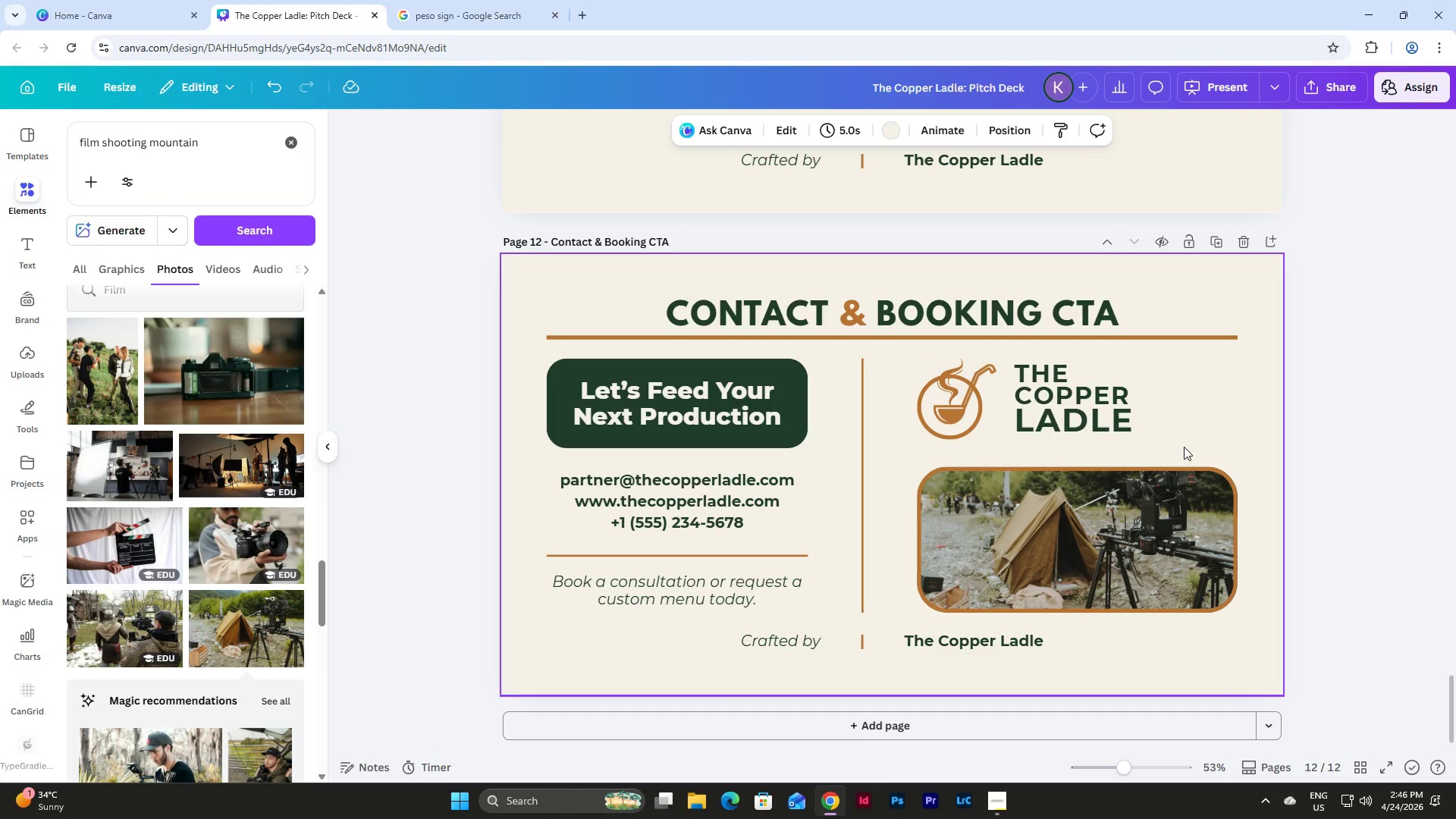 
left_click_drag(start_coordinate=[1184, 447], to_coordinate=[915, 365])
 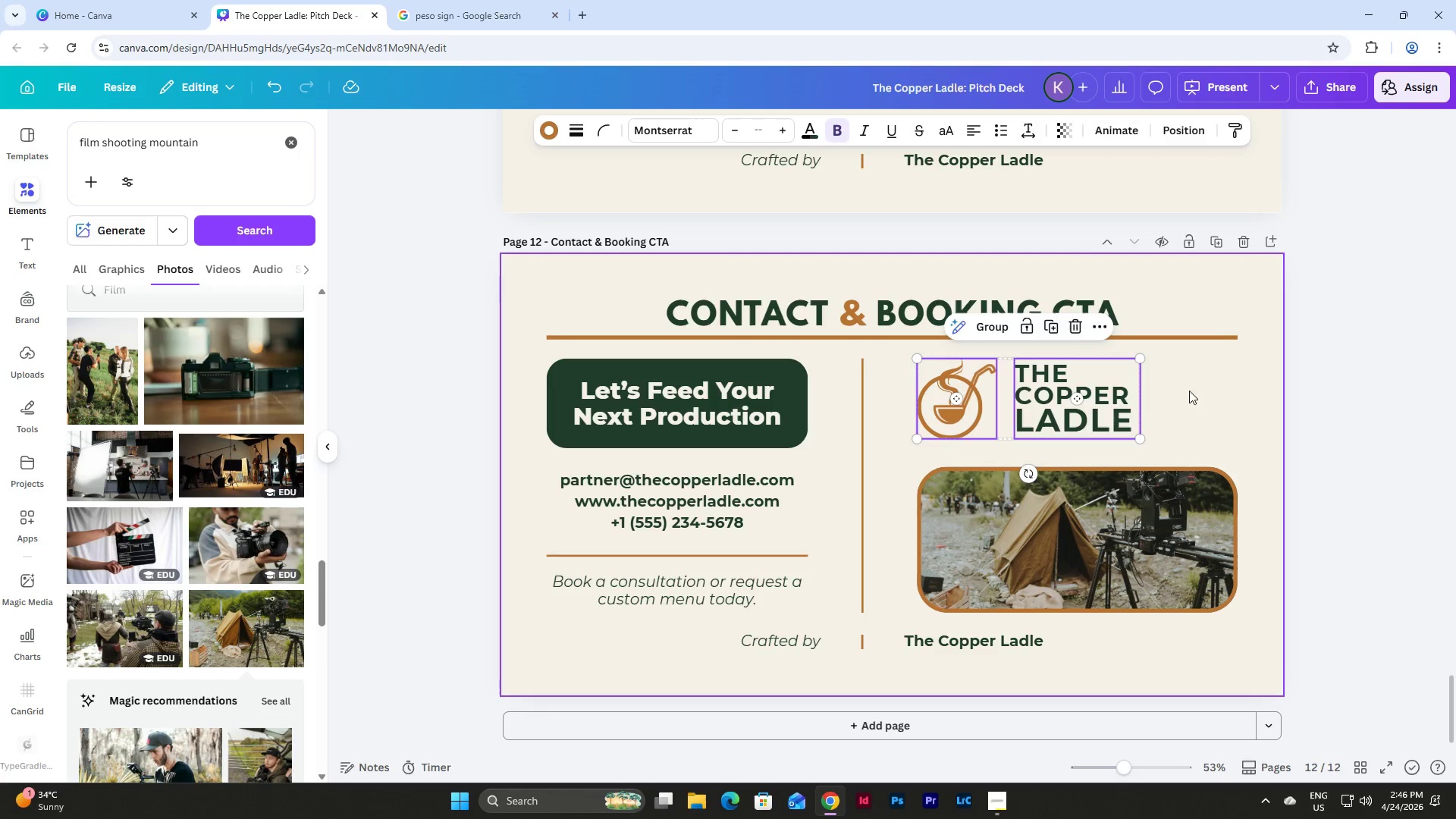 
left_click([1227, 395])
 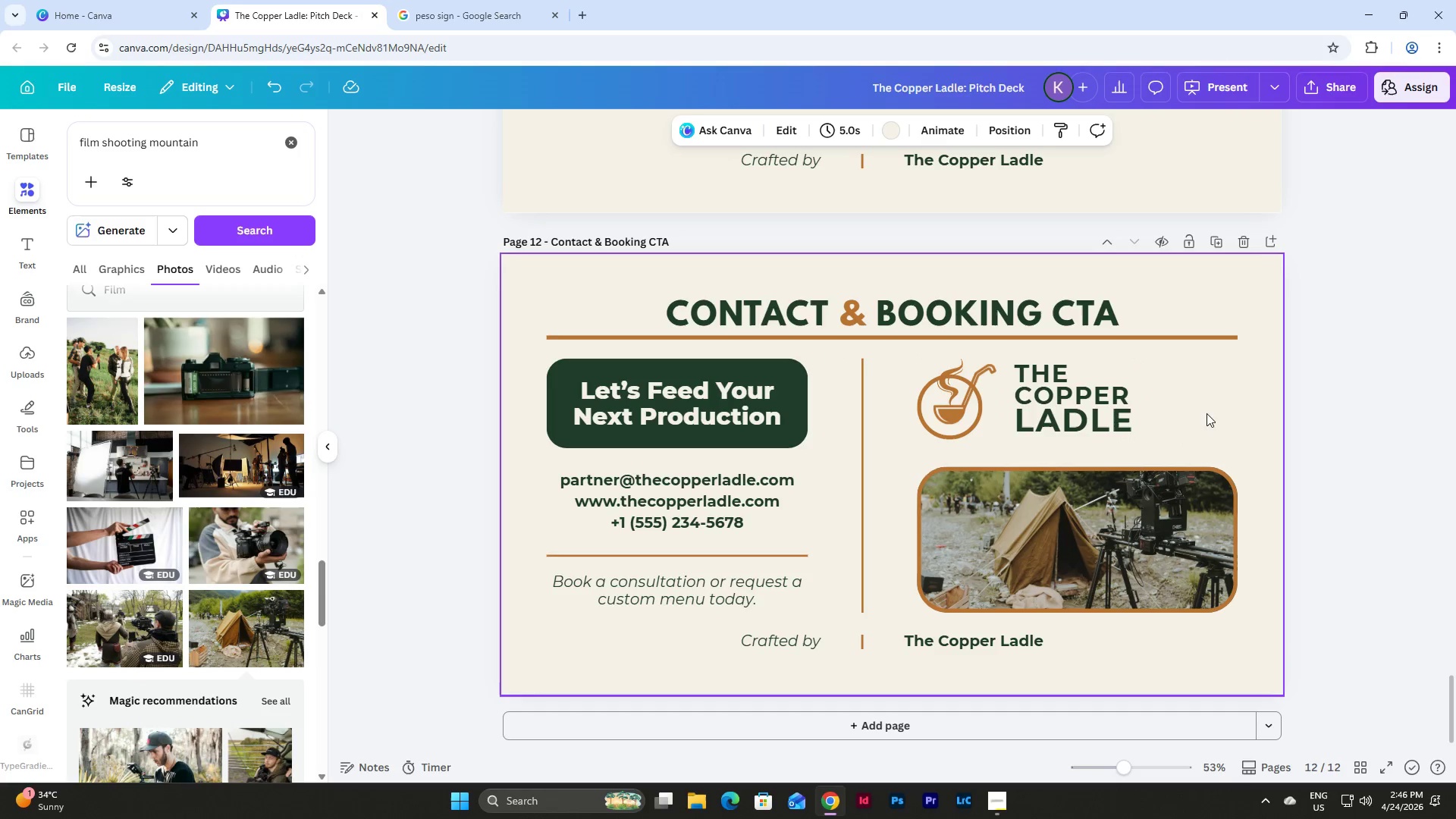 
left_click_drag(start_coordinate=[1191, 426], to_coordinate=[1056, 363])
 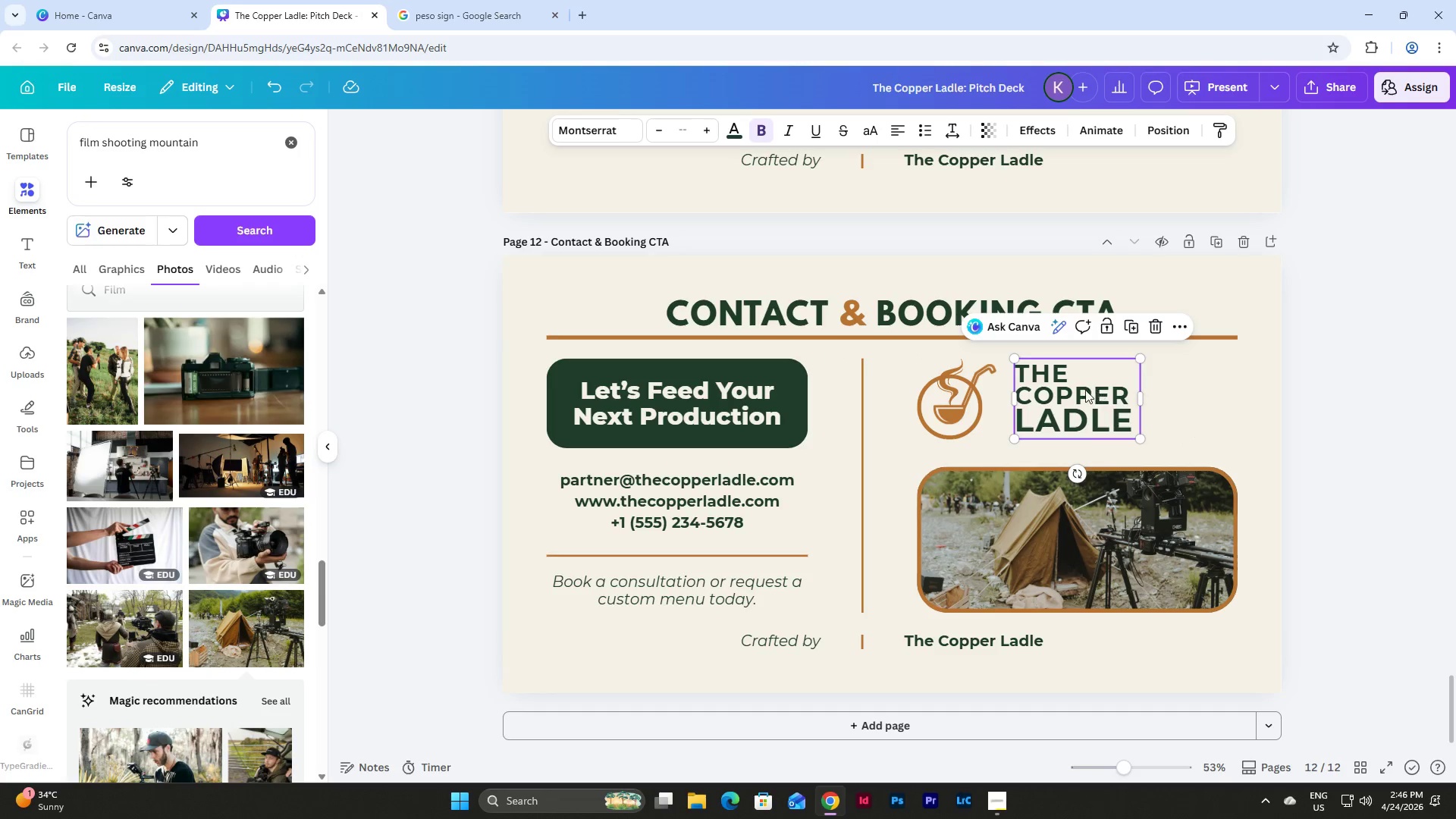 
left_click_drag(start_coordinate=[1083, 390], to_coordinate=[1078, 390])
 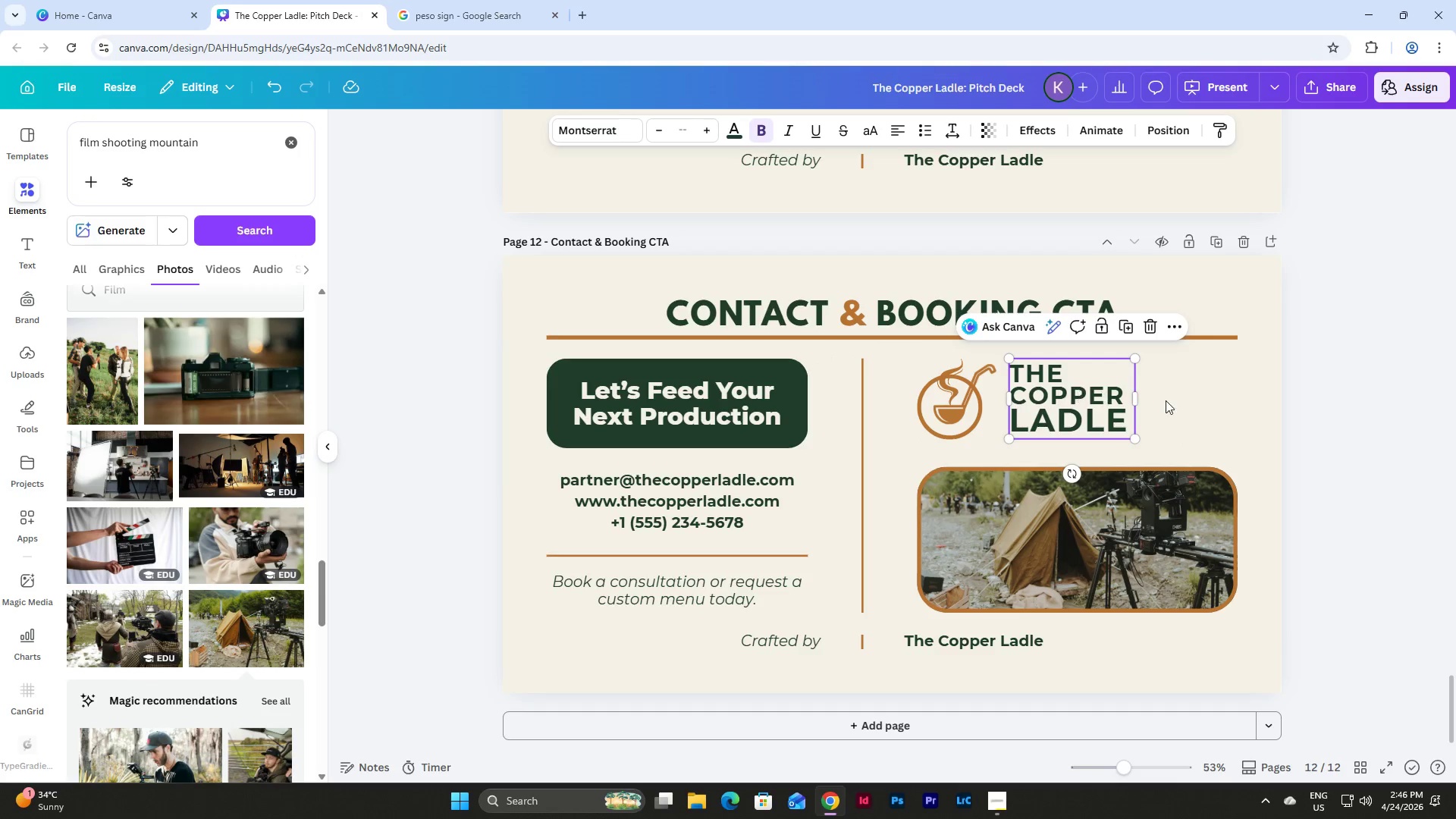 
left_click([1168, 400])
 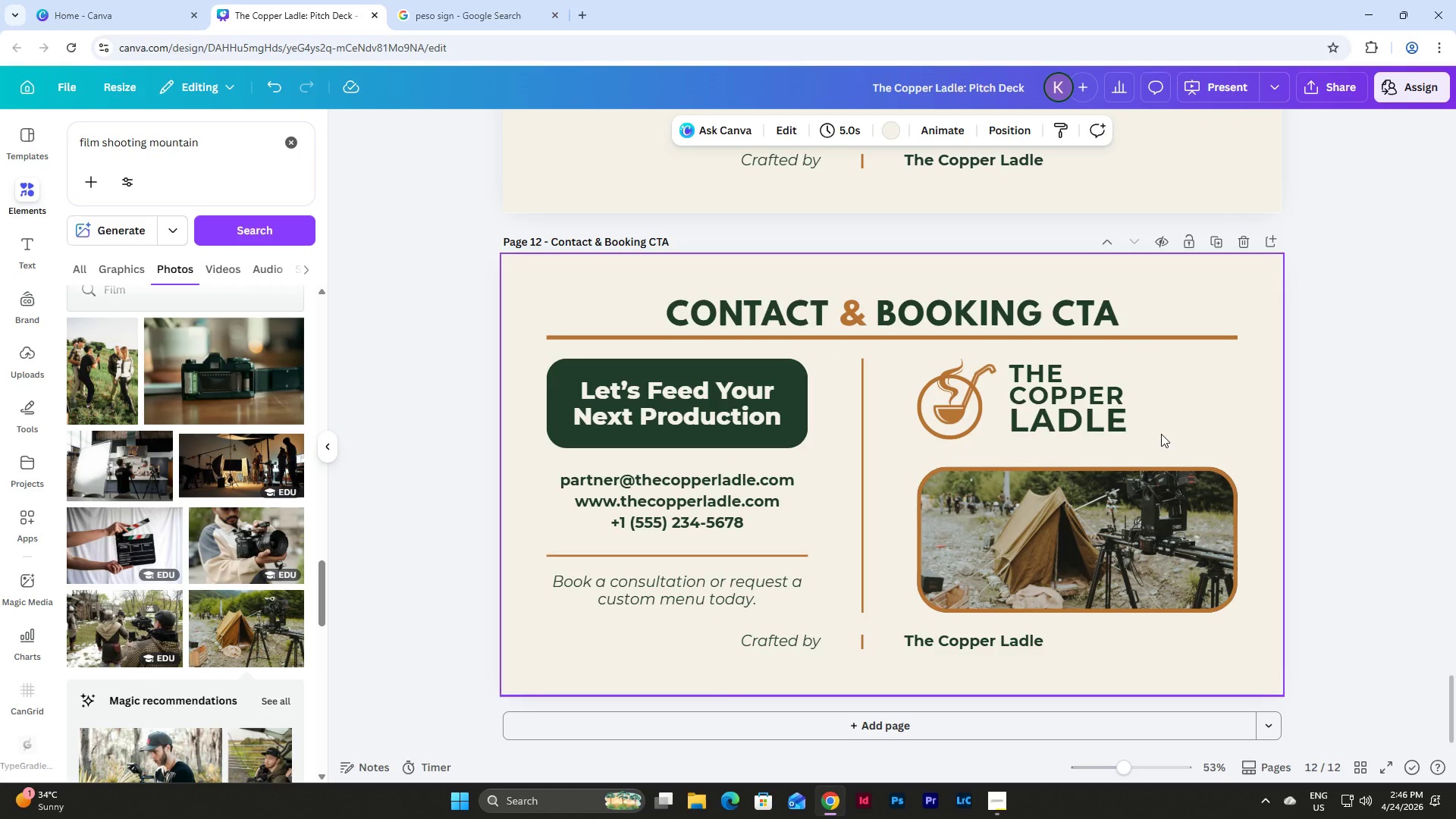 
left_click_drag(start_coordinate=[1161, 434], to_coordinate=[896, 355])
 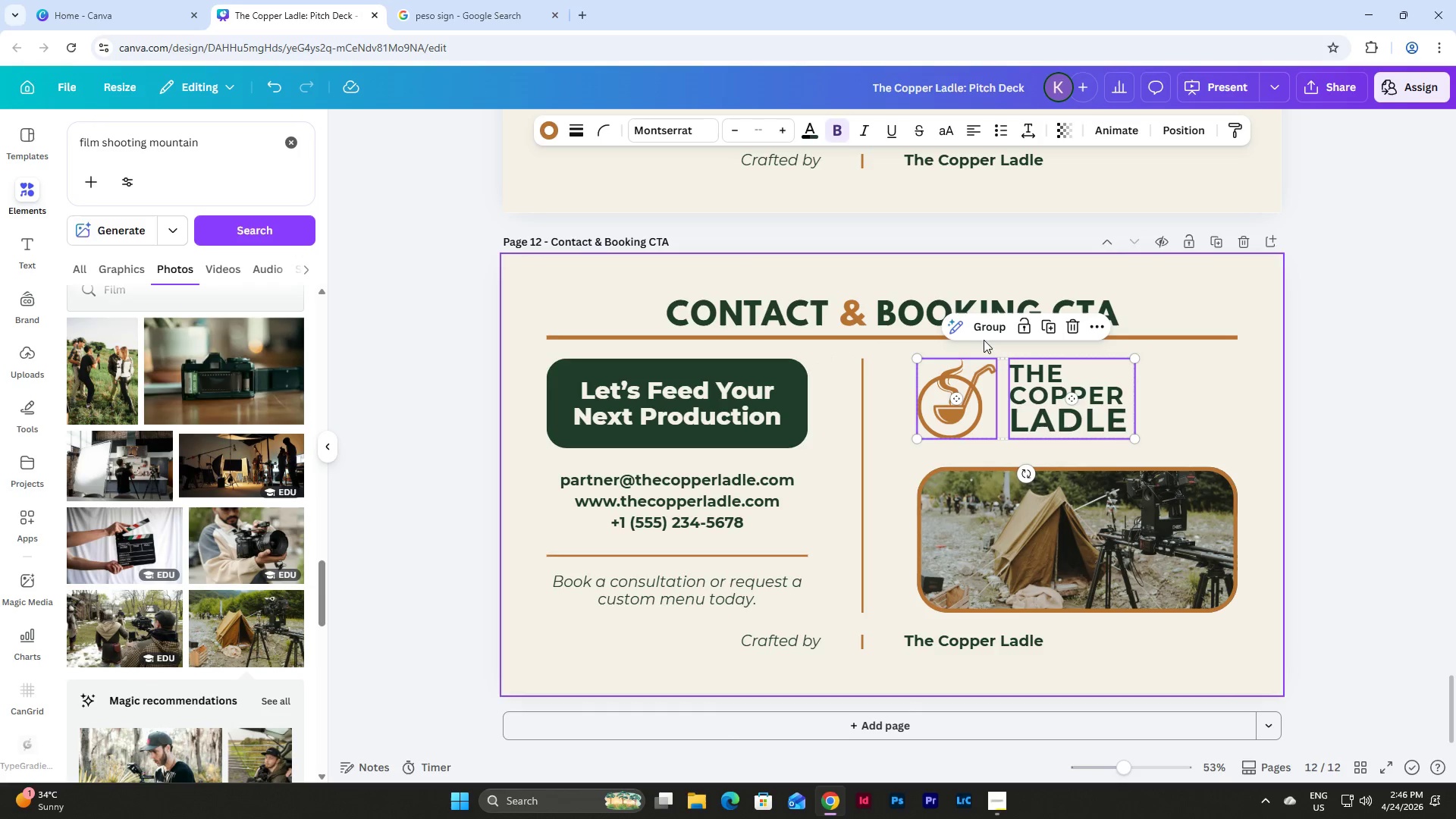 
left_click([981, 322])
 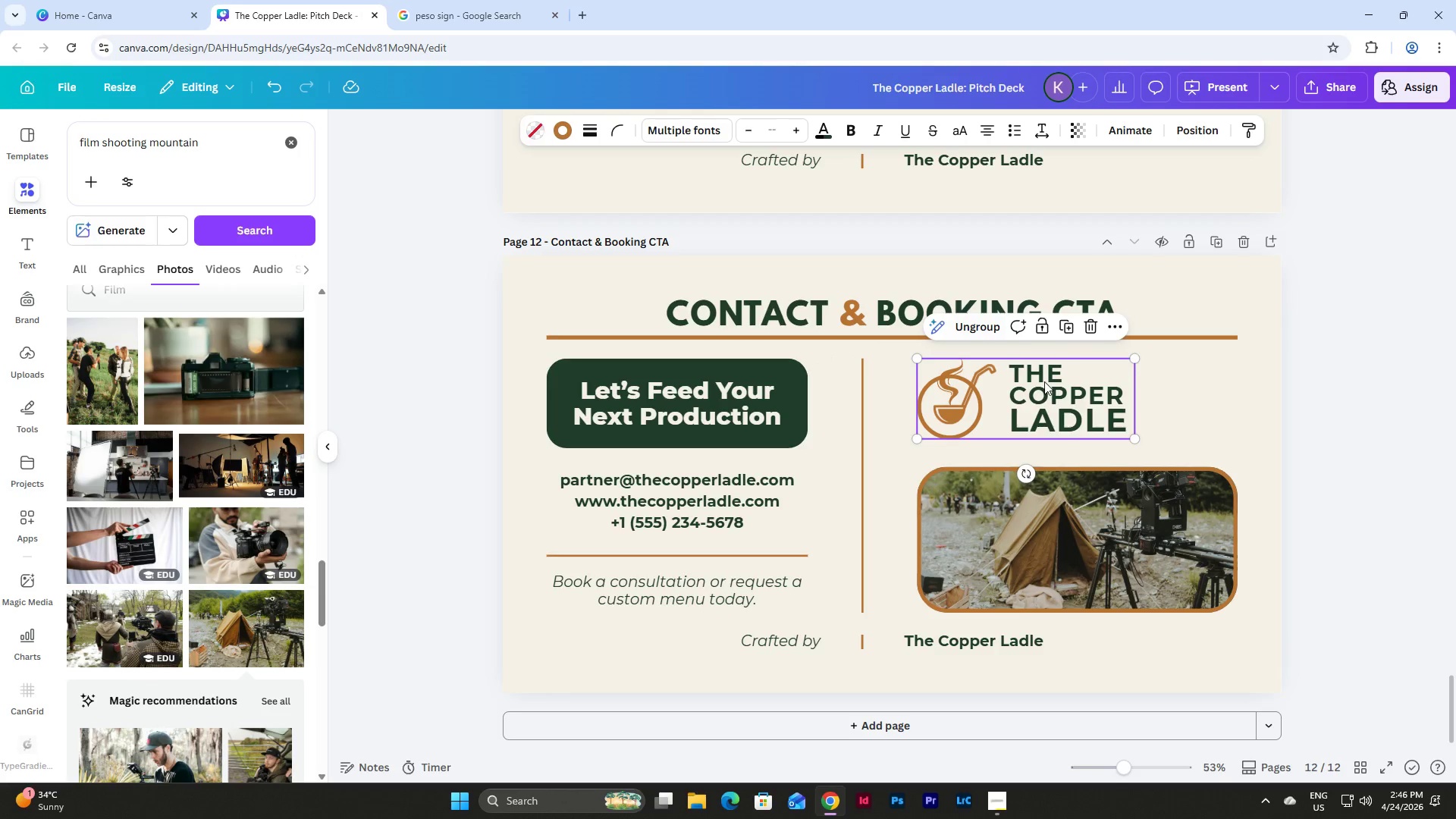 
left_click_drag(start_coordinate=[1044, 384], to_coordinate=[1098, 384])
 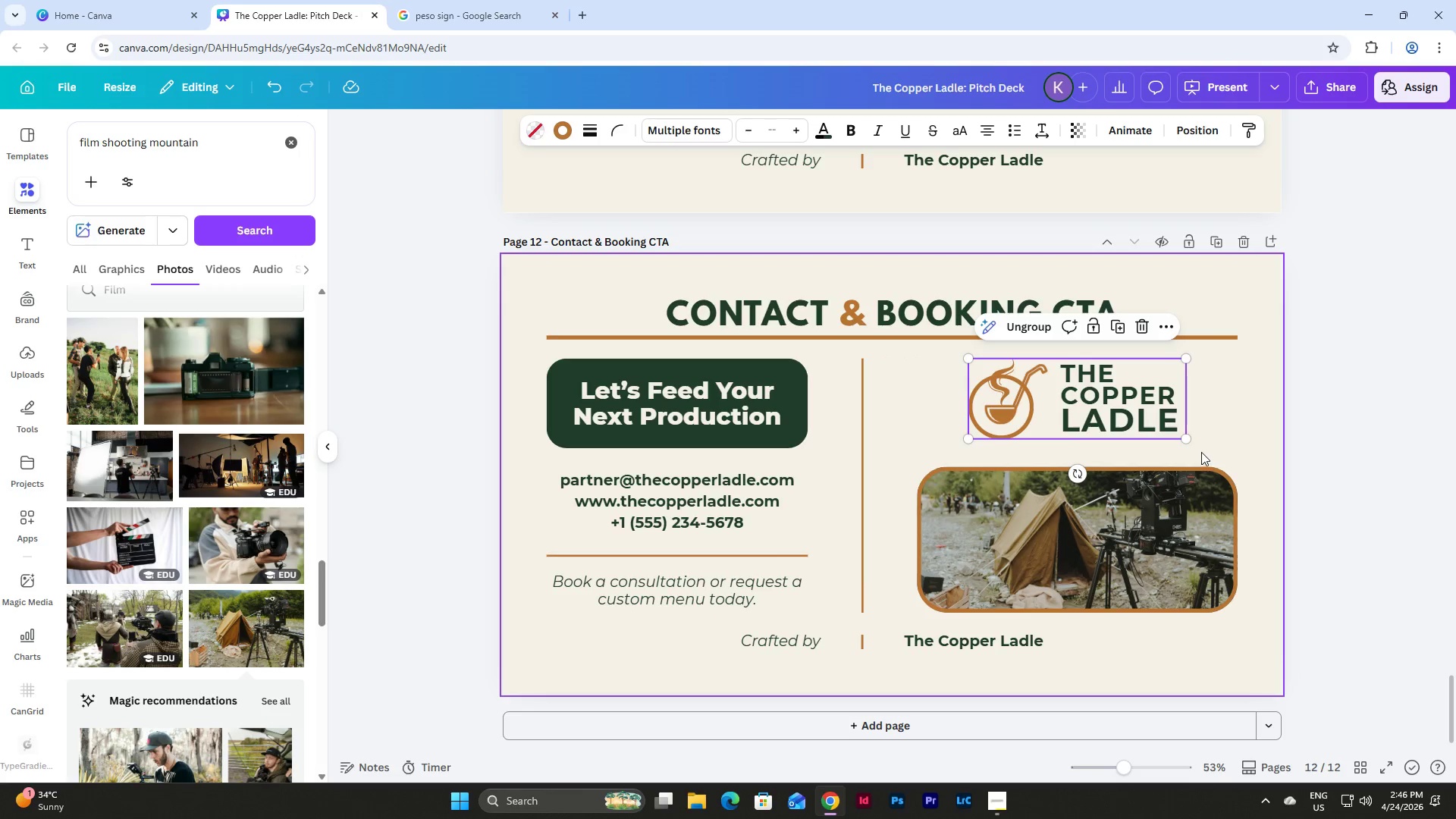 
left_click_drag(start_coordinate=[1189, 441], to_coordinate=[1213, 450])
 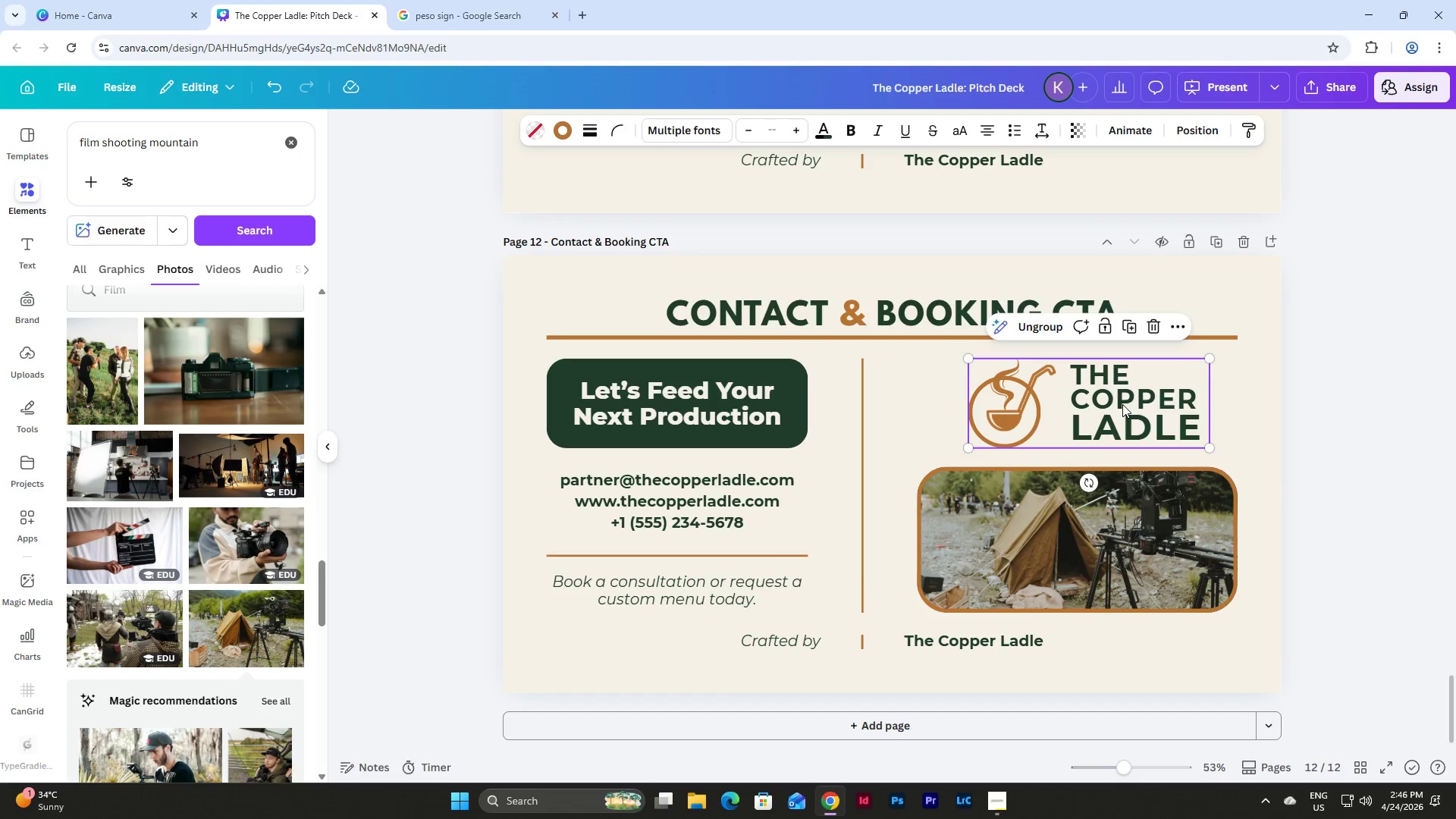 
left_click_drag(start_coordinate=[1122, 404], to_coordinate=[1109, 405])
 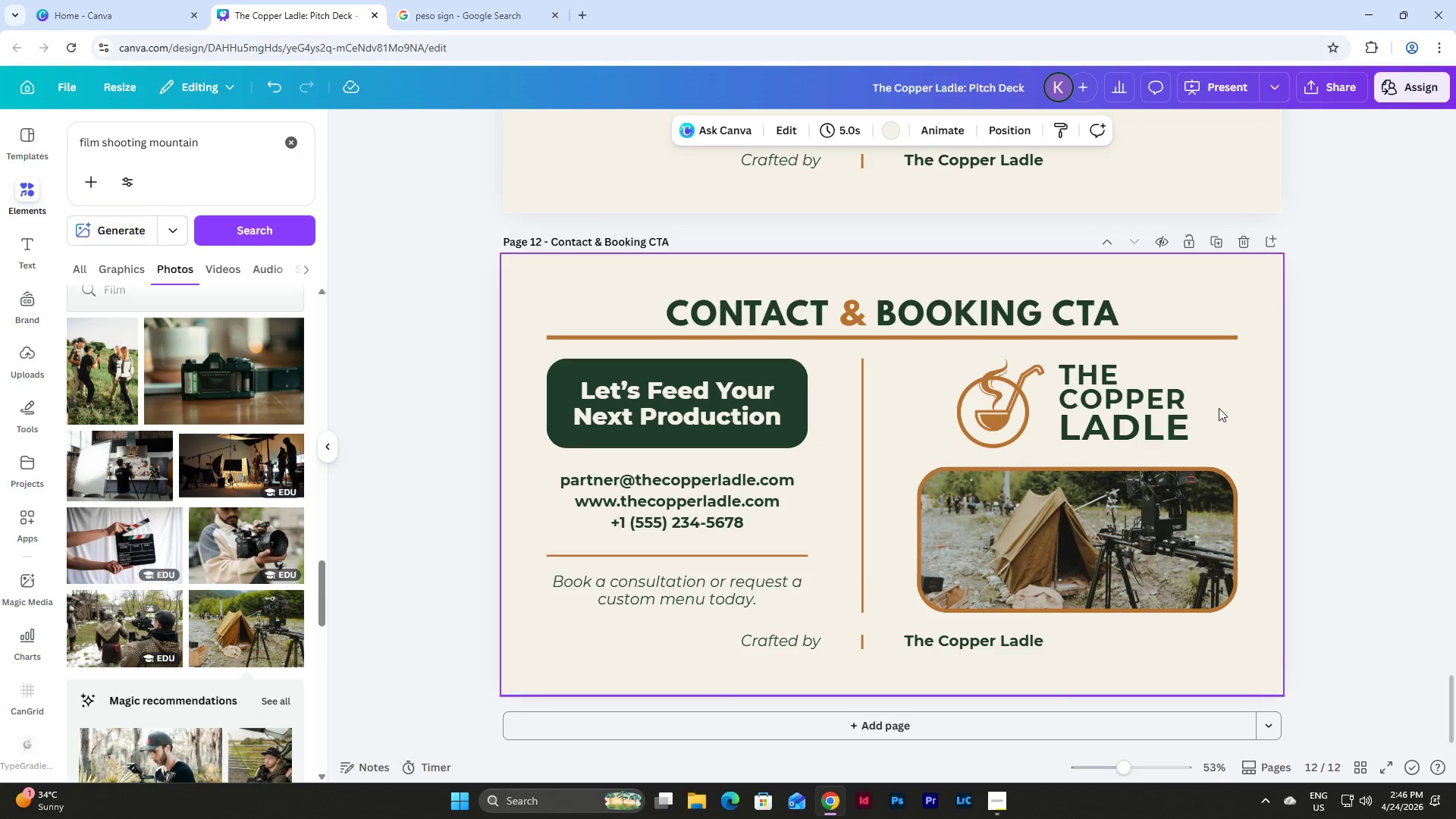 
double_click([1128, 395])
 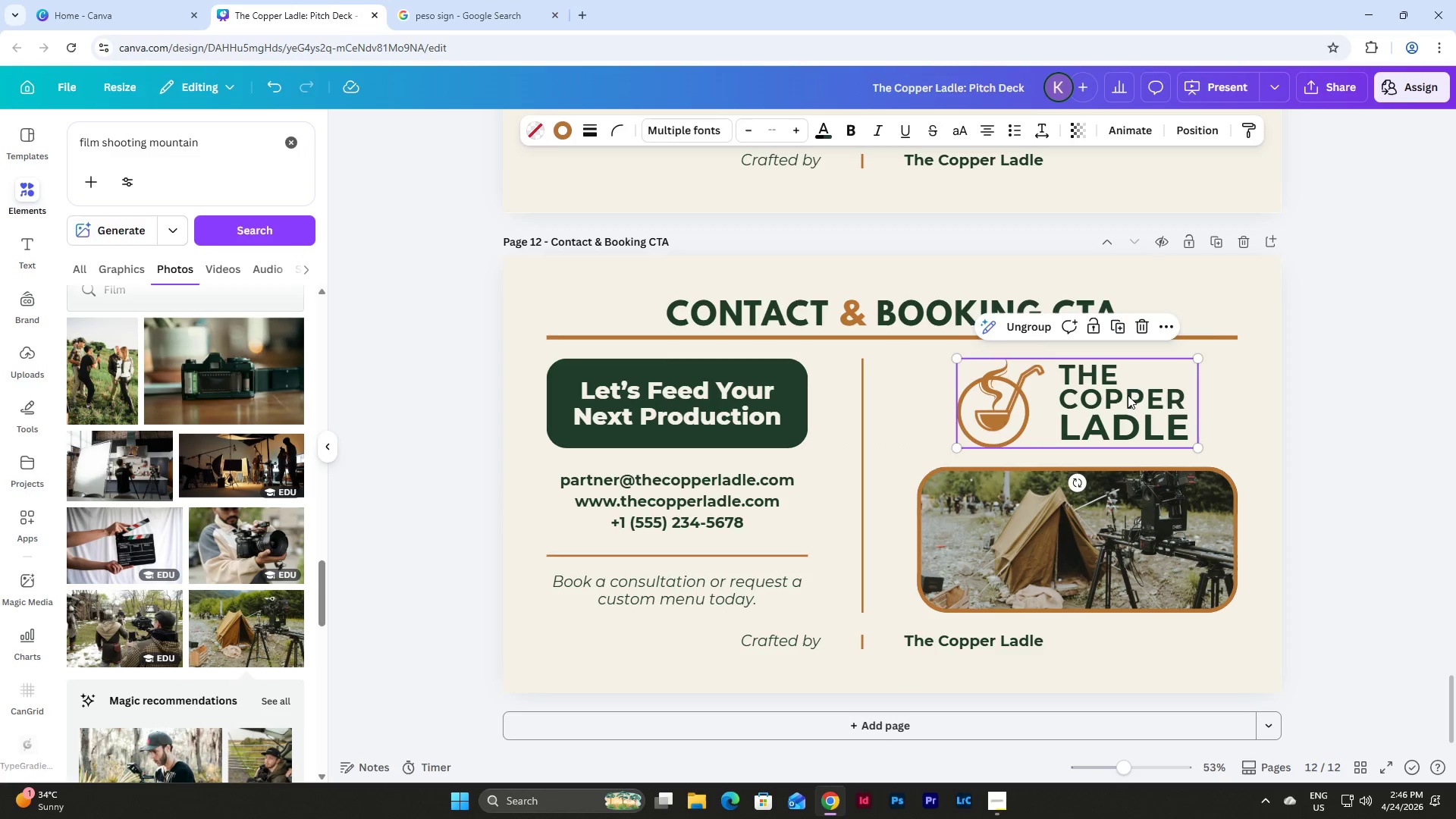 
triple_click([1128, 395])
 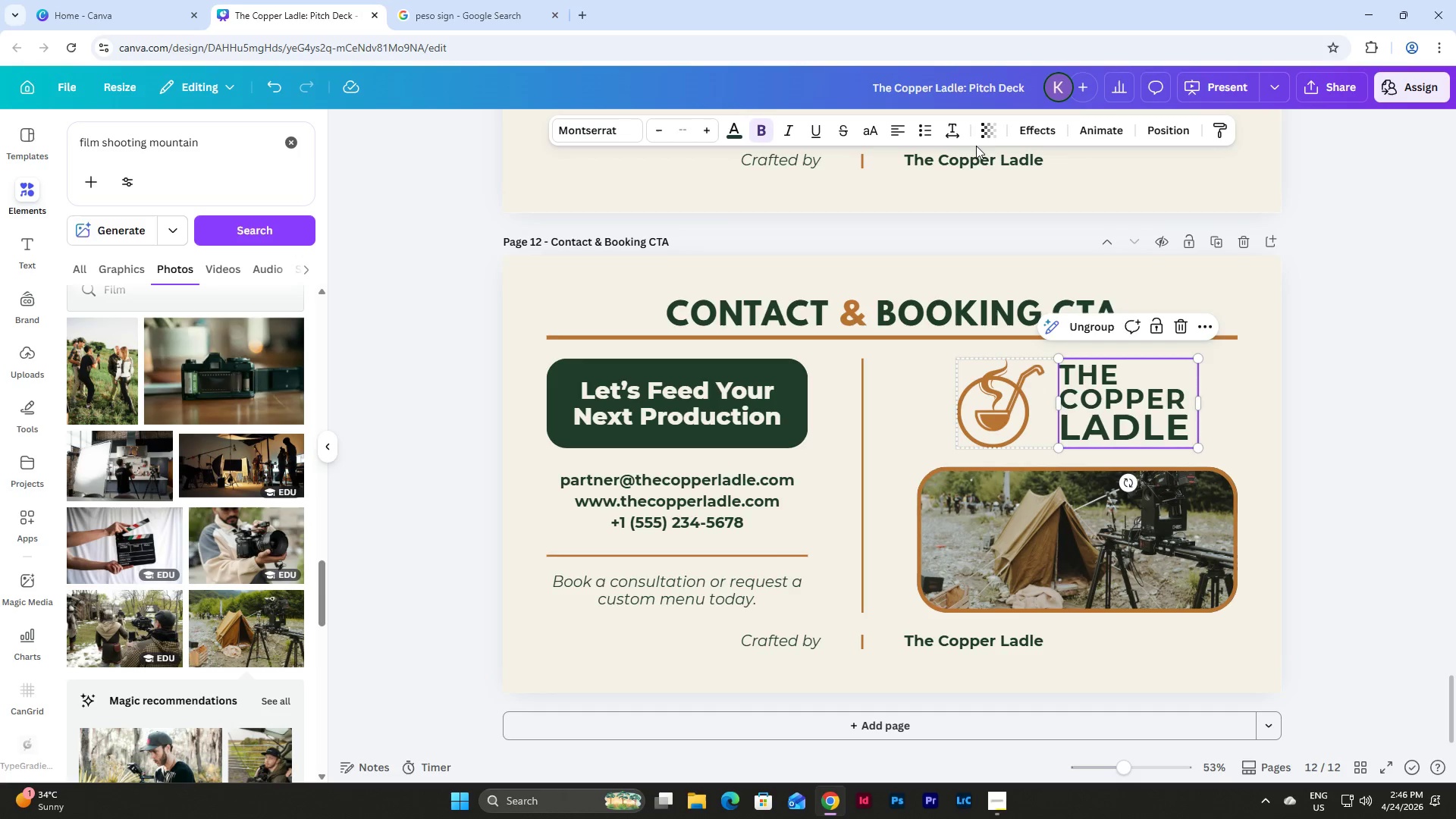 
left_click([955, 139])
 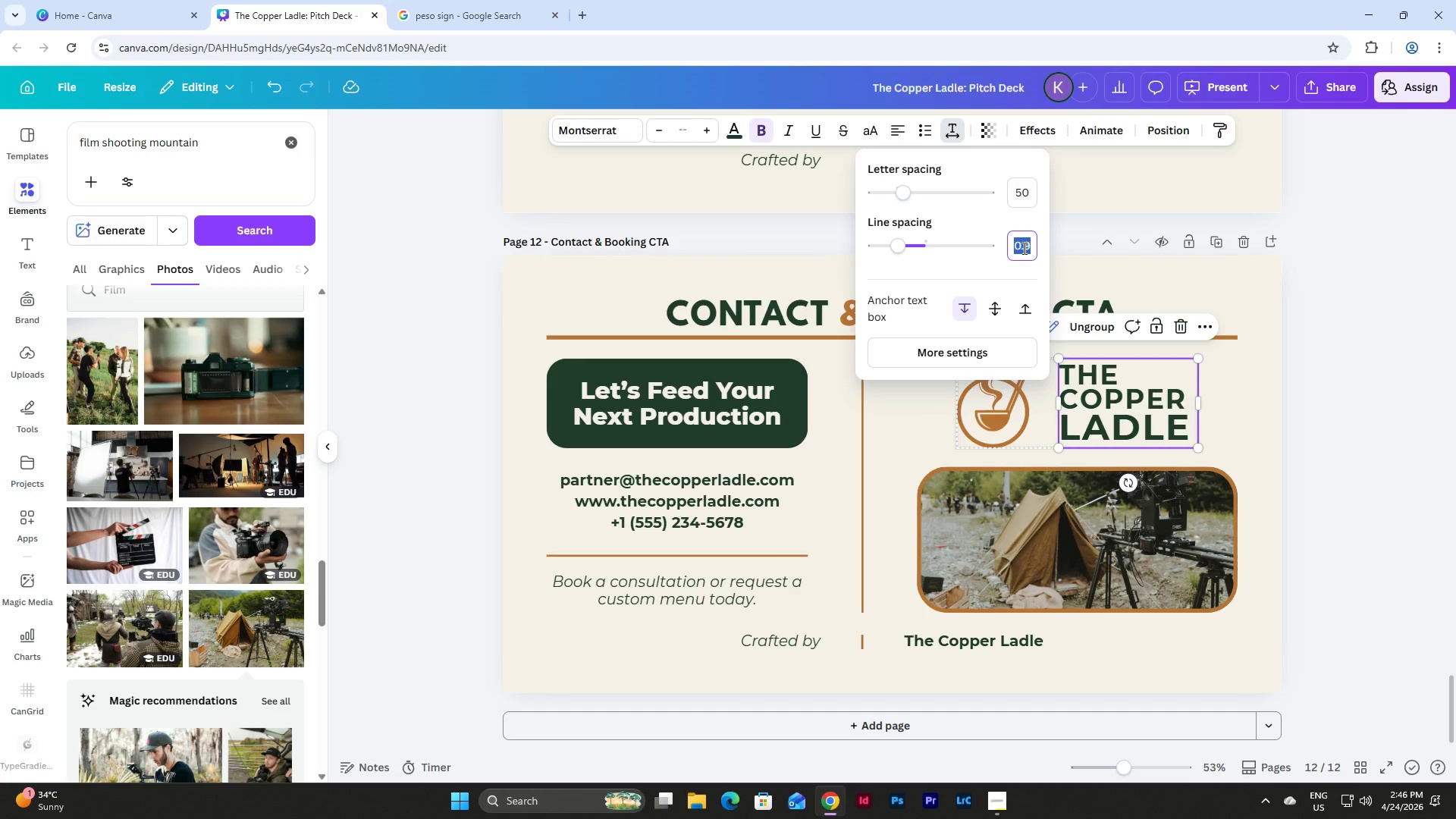 
key(Numpad0)
 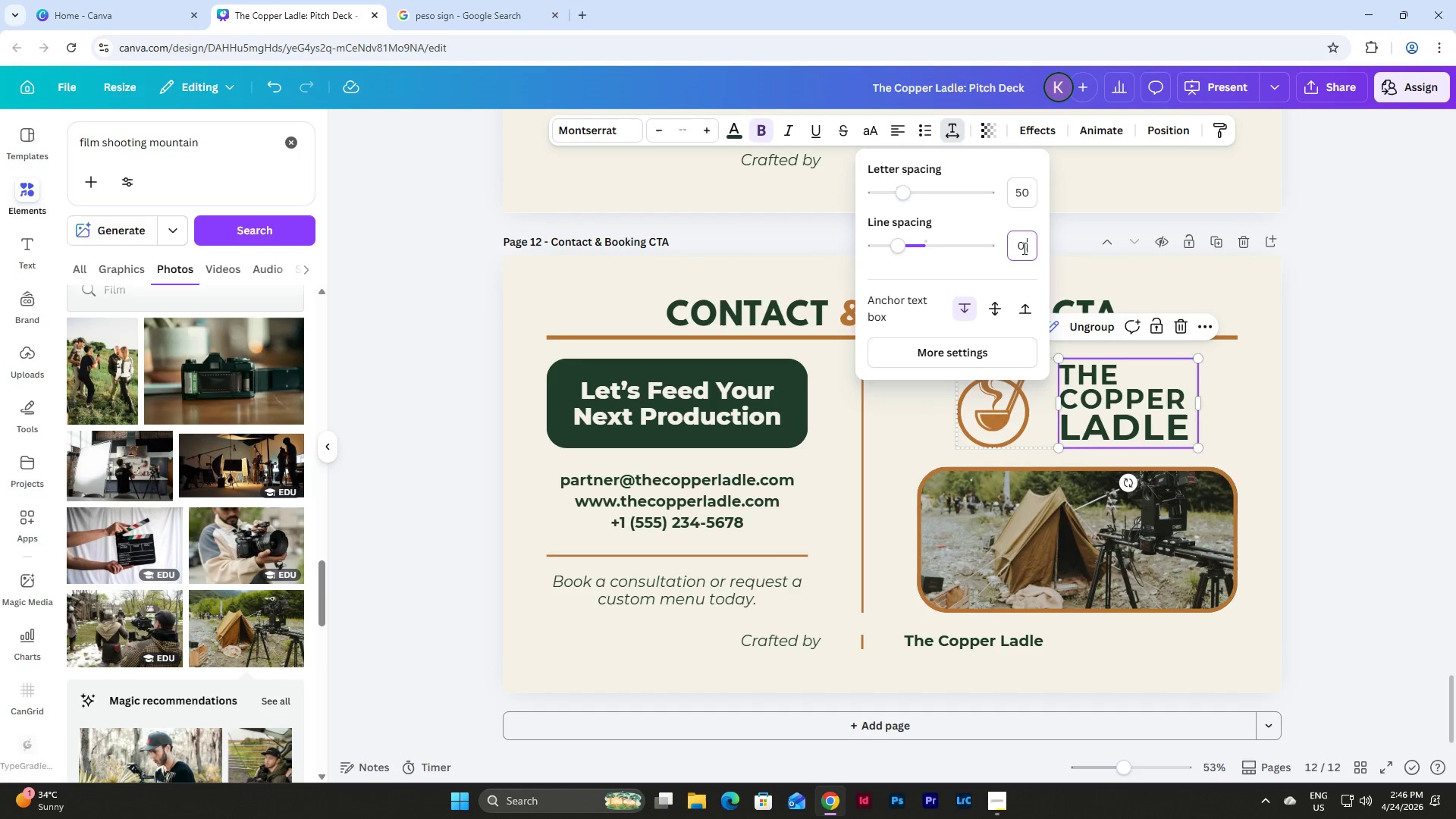 
key(NumpadDecimal)
 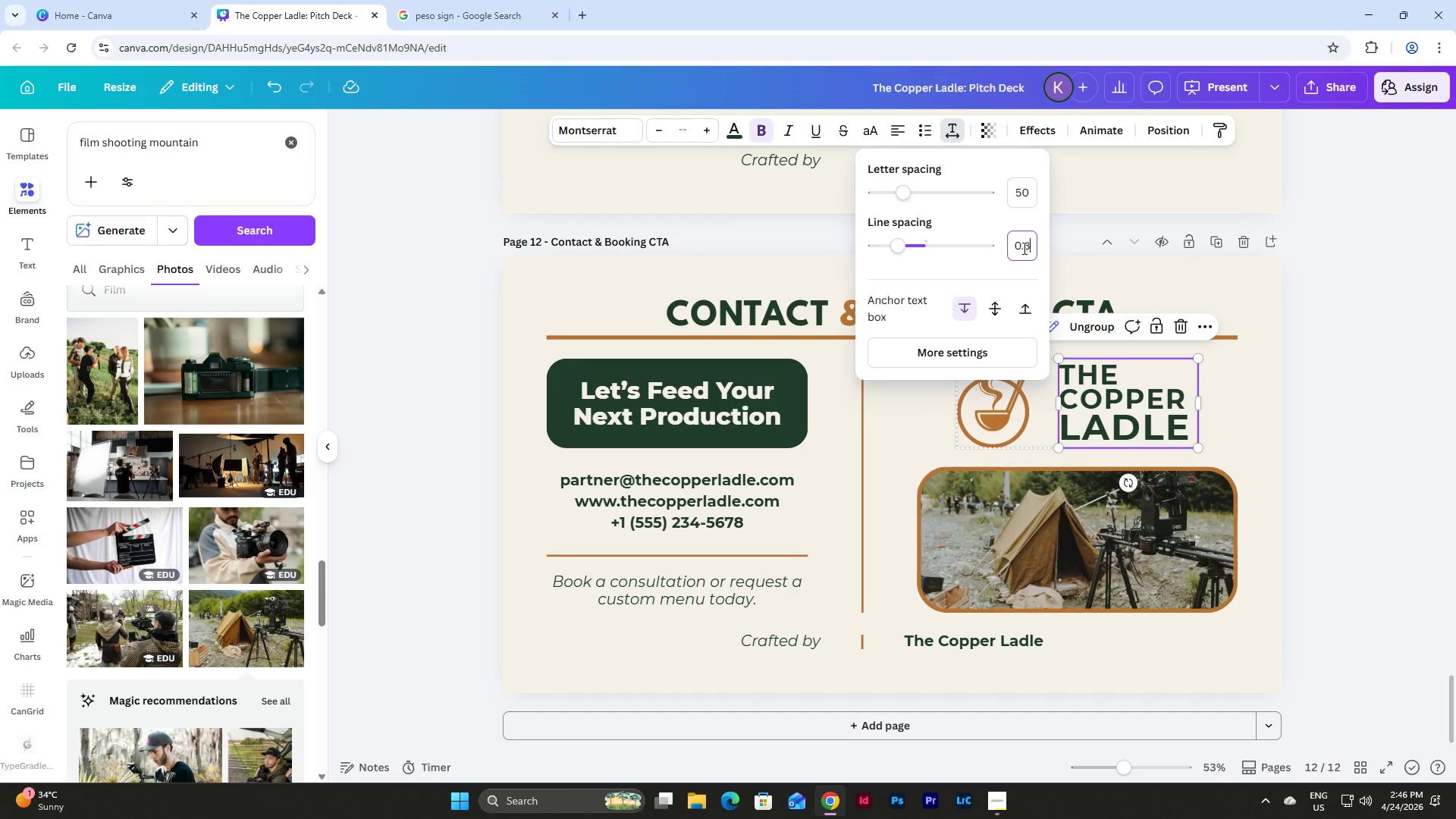 
key(Numpad8)
 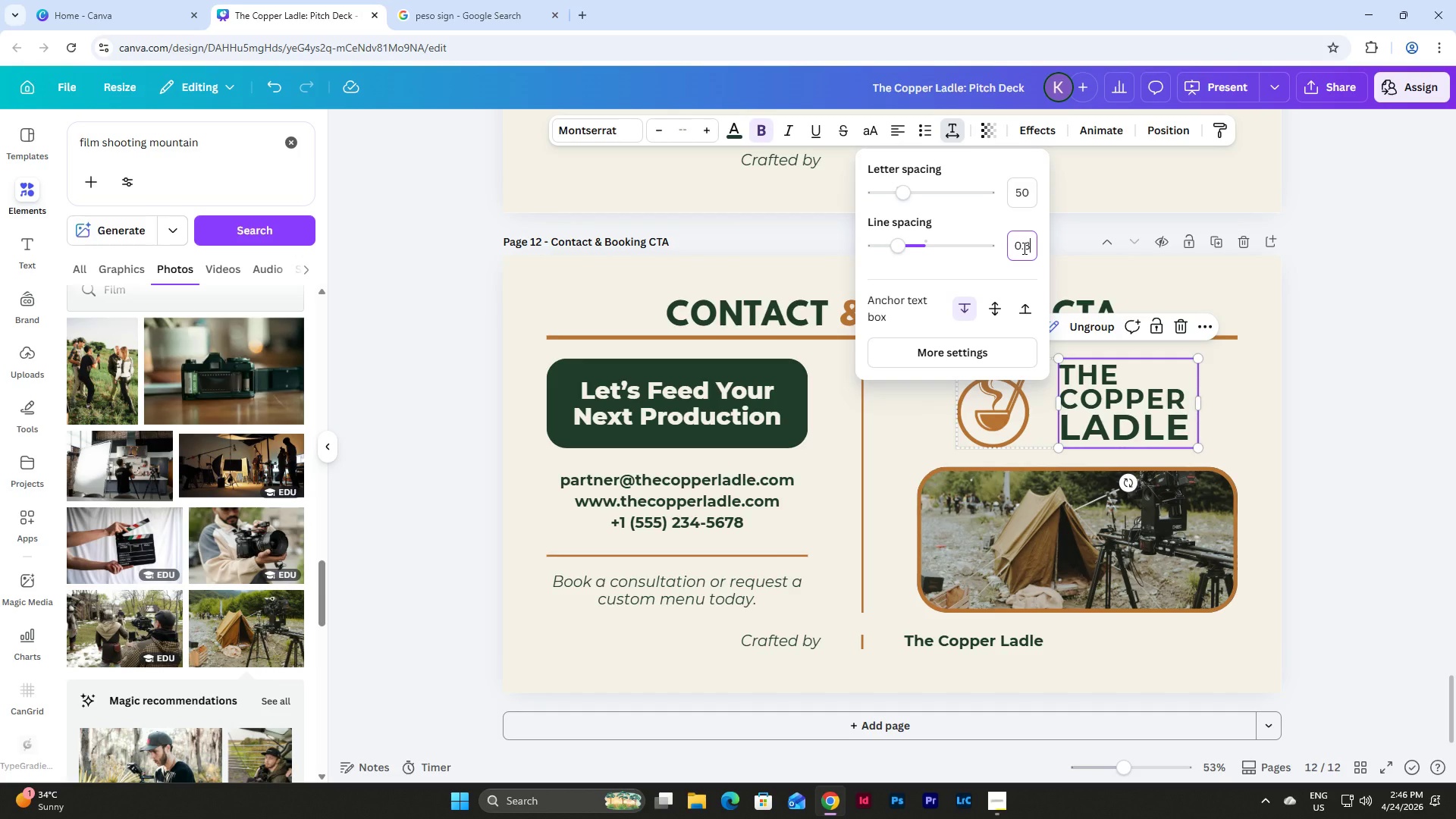 
key(NumpadEnter)
 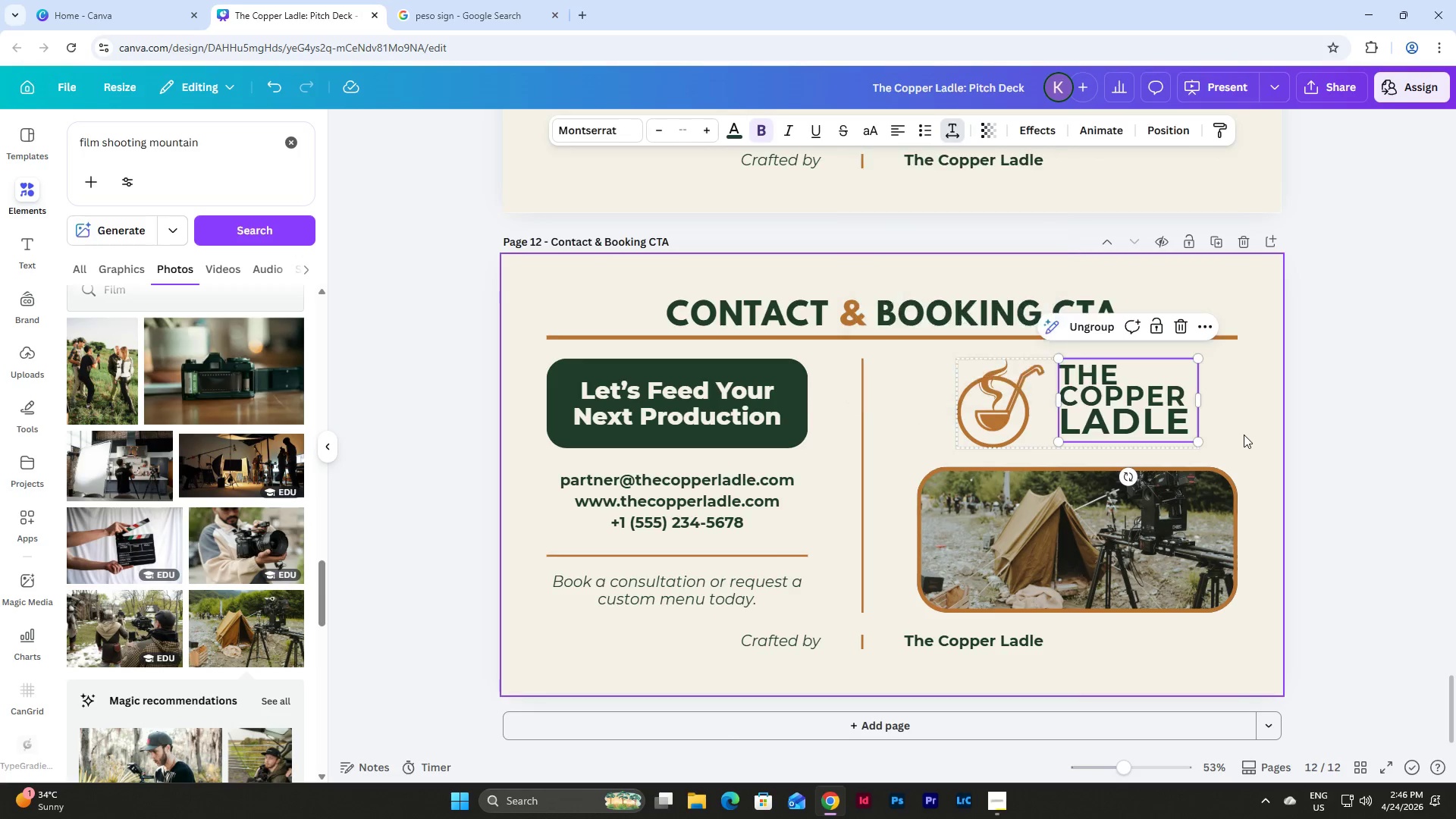 
double_click([1096, 373])
 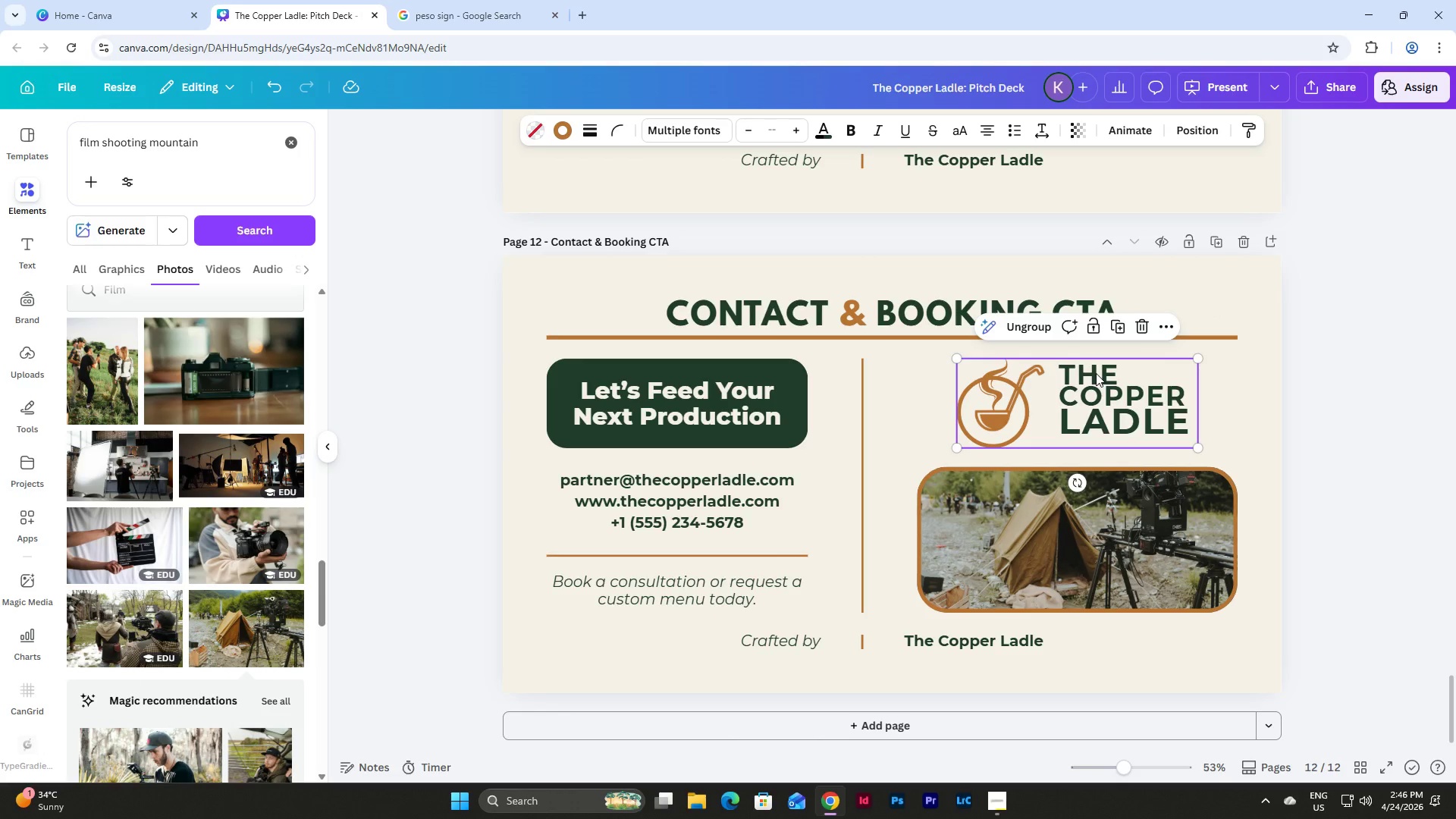 
triple_click([1096, 373])
 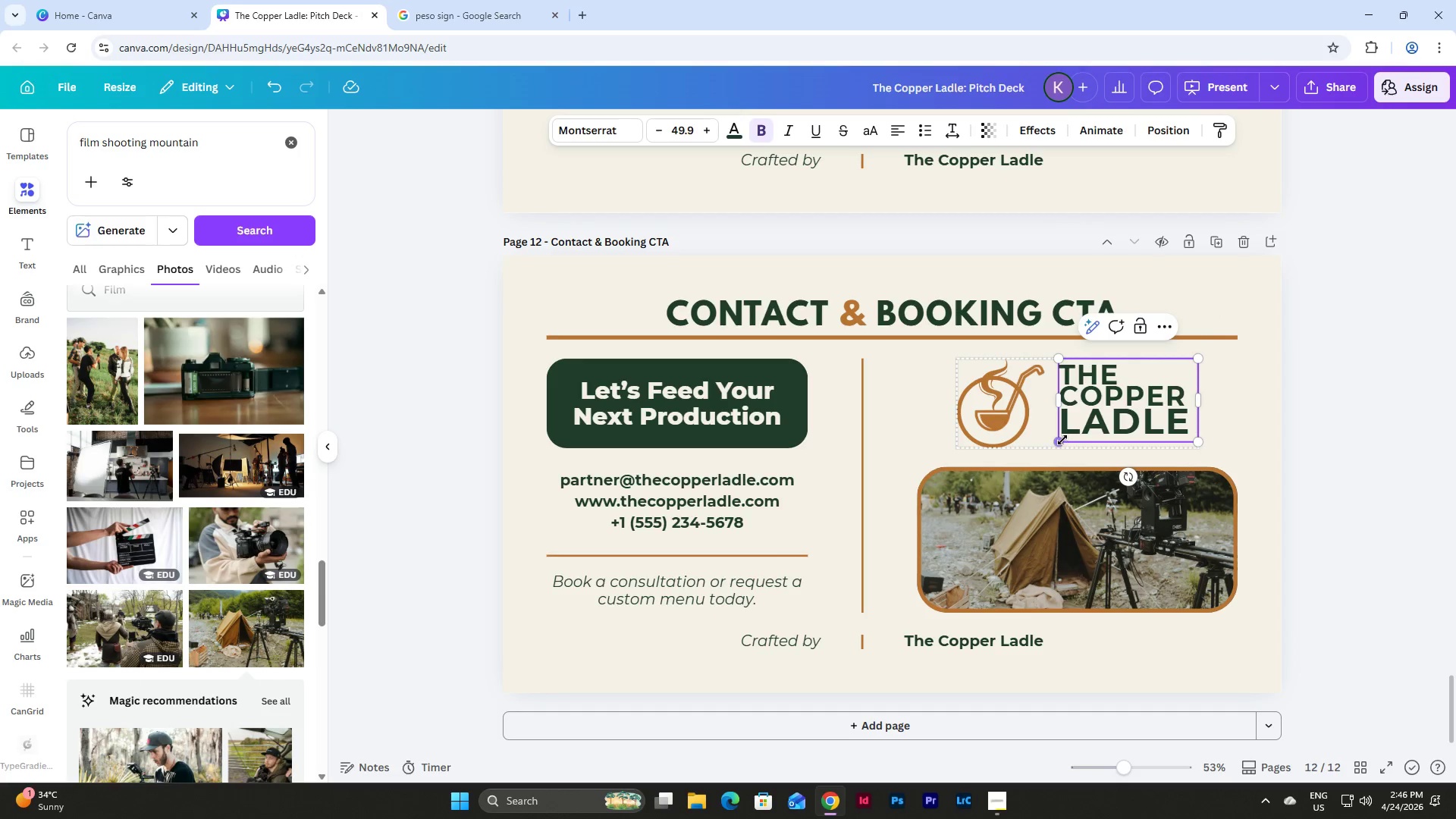 
left_click_drag(start_coordinate=[1062, 440], to_coordinate=[1056, 447])
 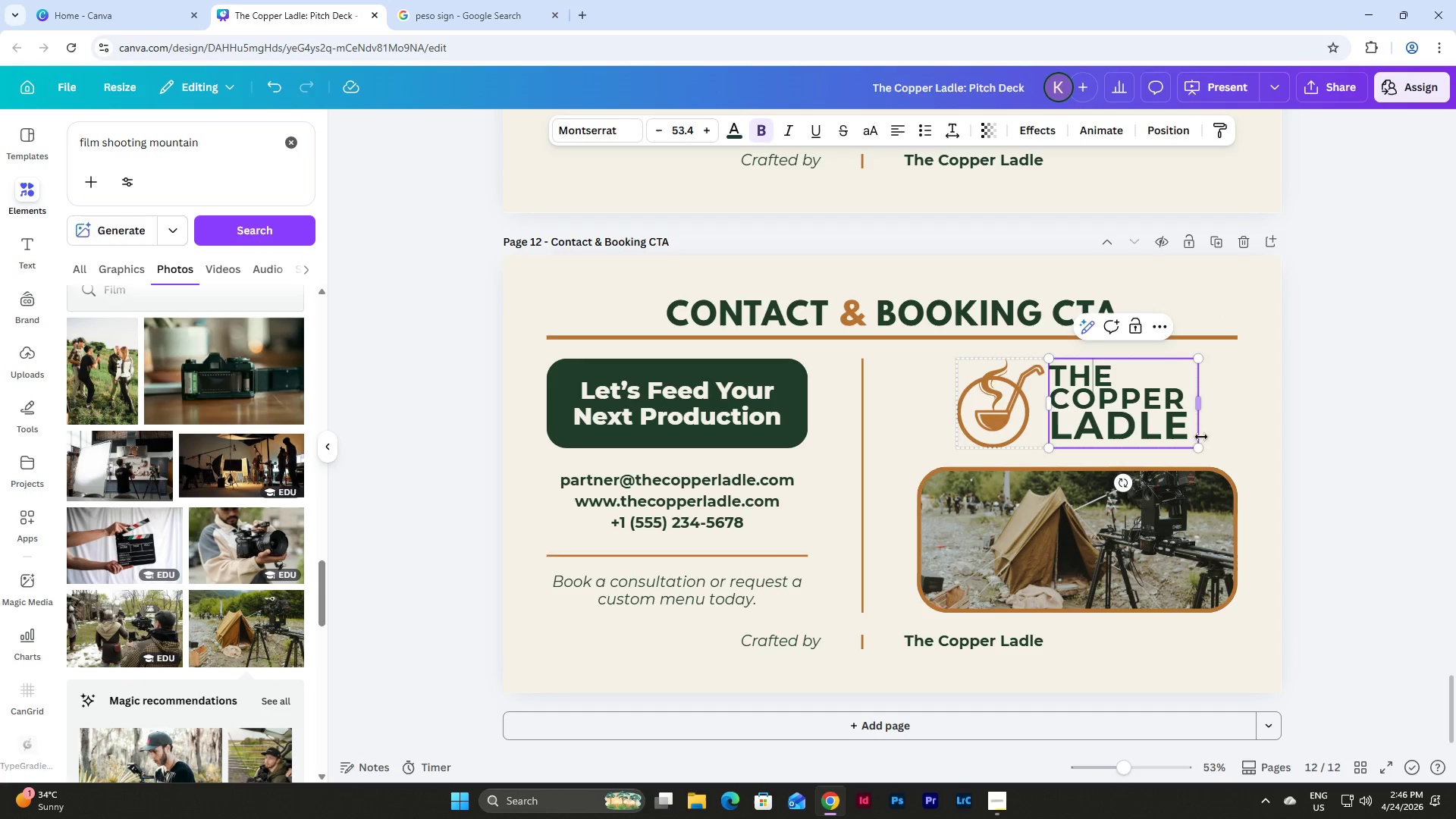 
left_click([1210, 432])
 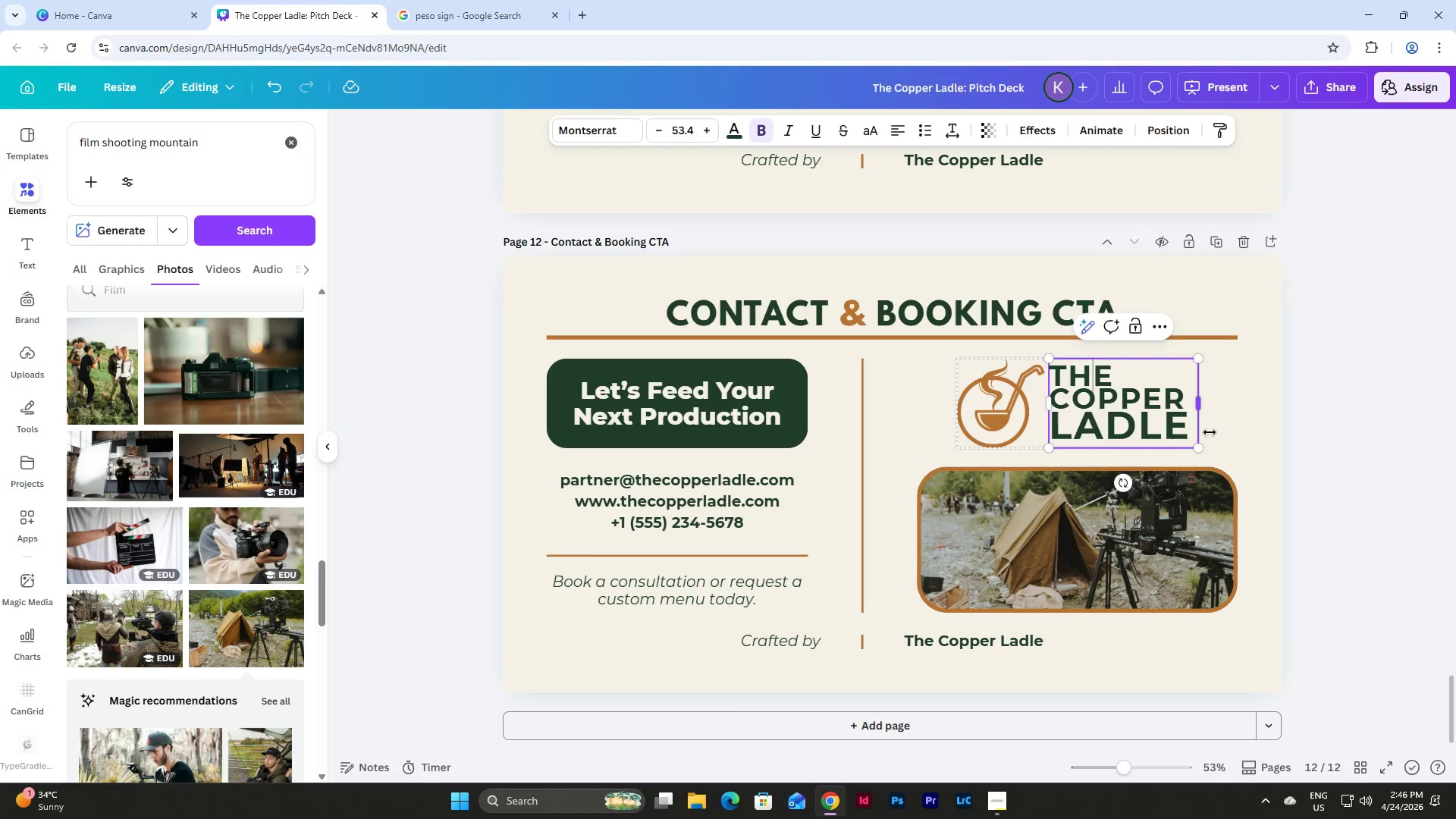 
left_click([1210, 432])
 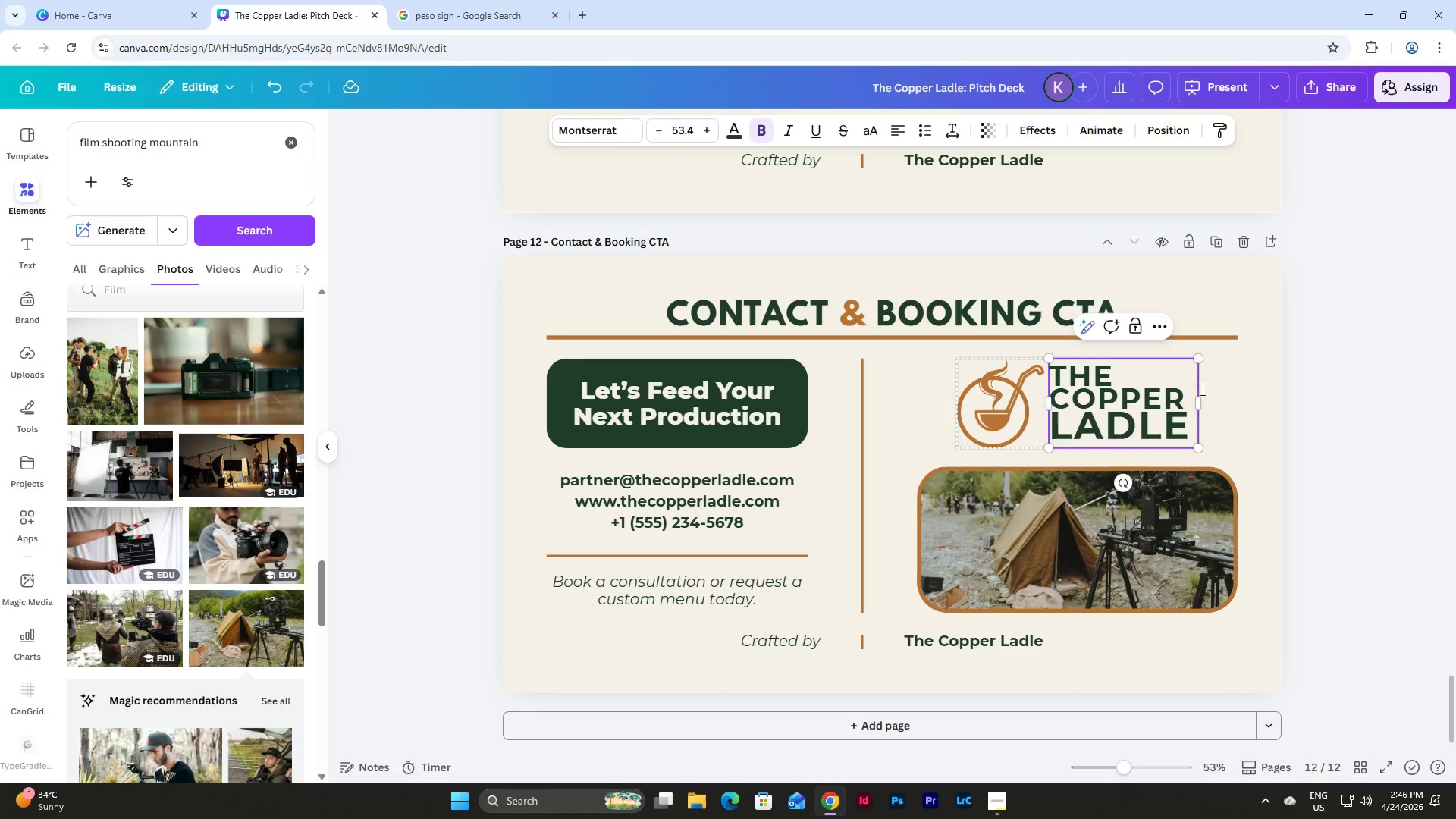 
left_click([1210, 389])
 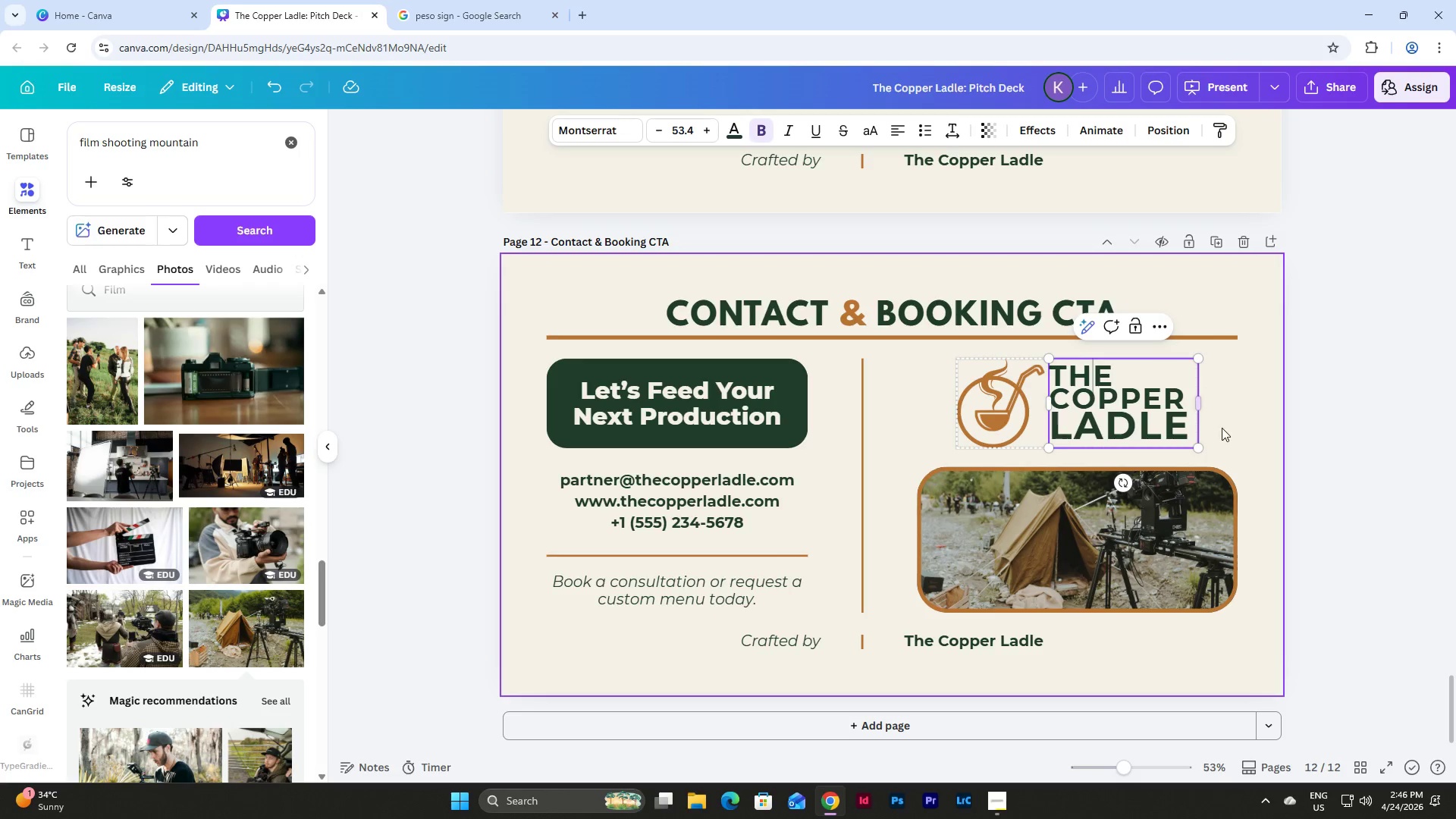 
left_click([1222, 430])
 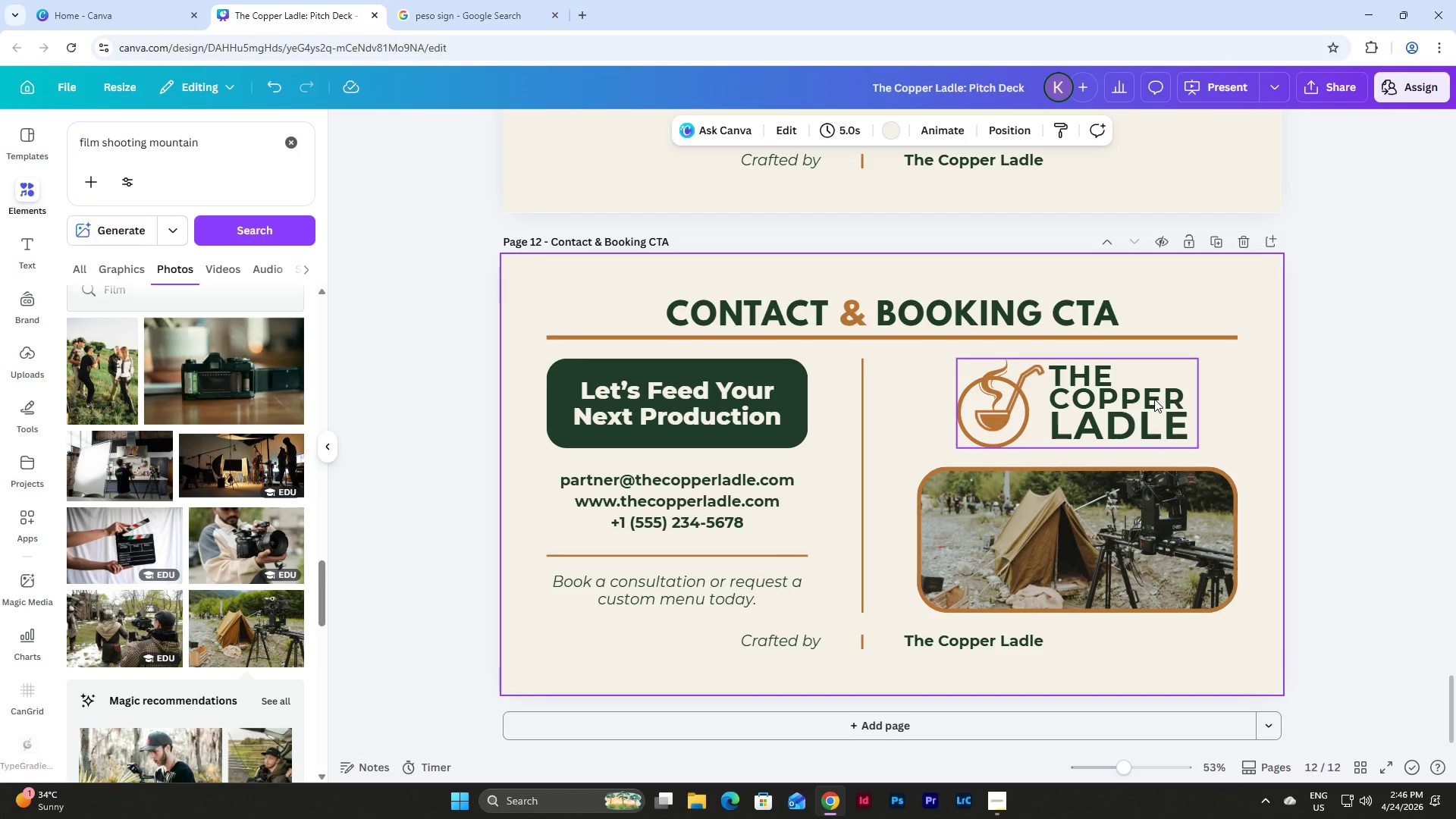 
left_click([1133, 394])
 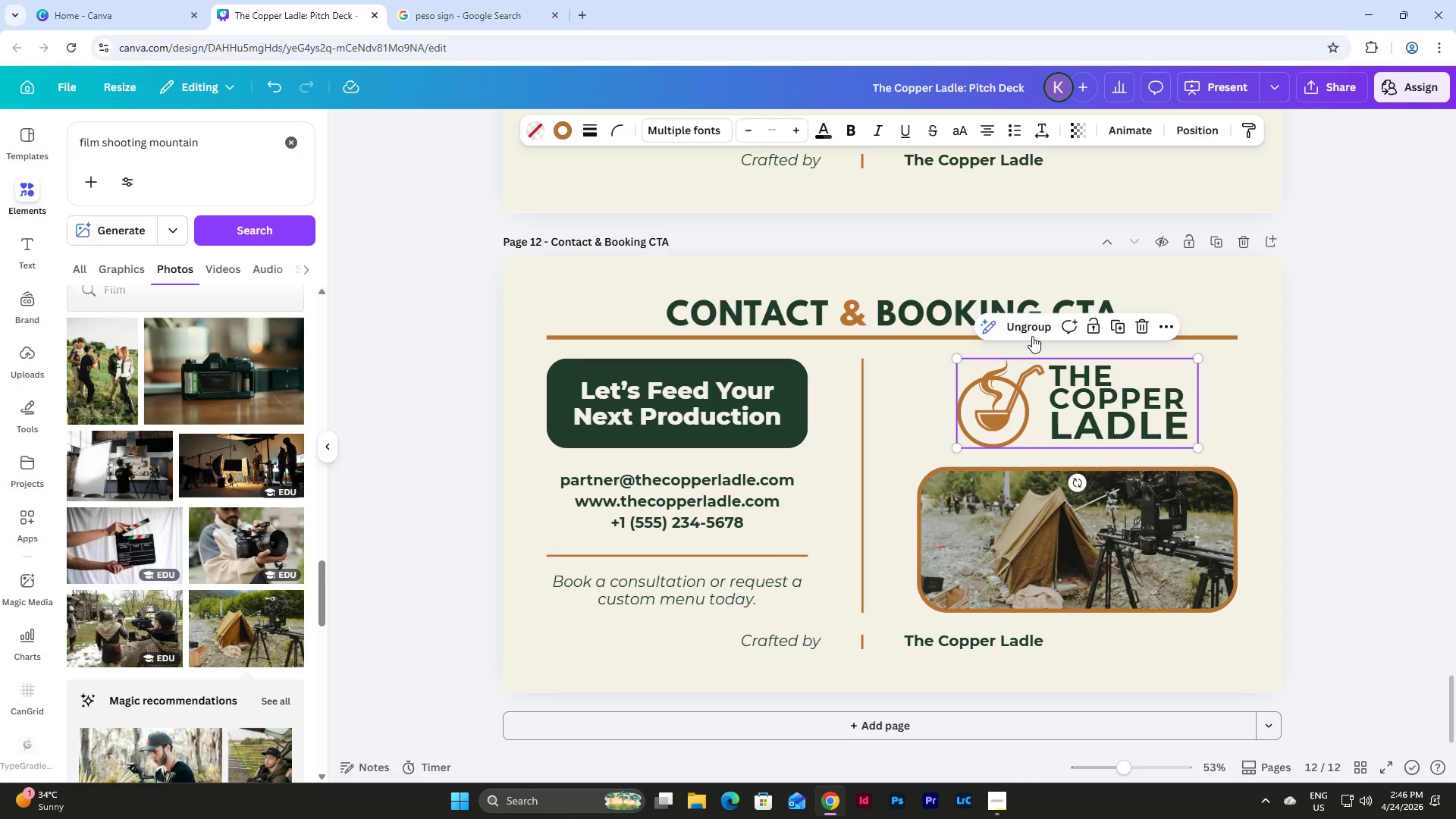 
left_click([1032, 329])
 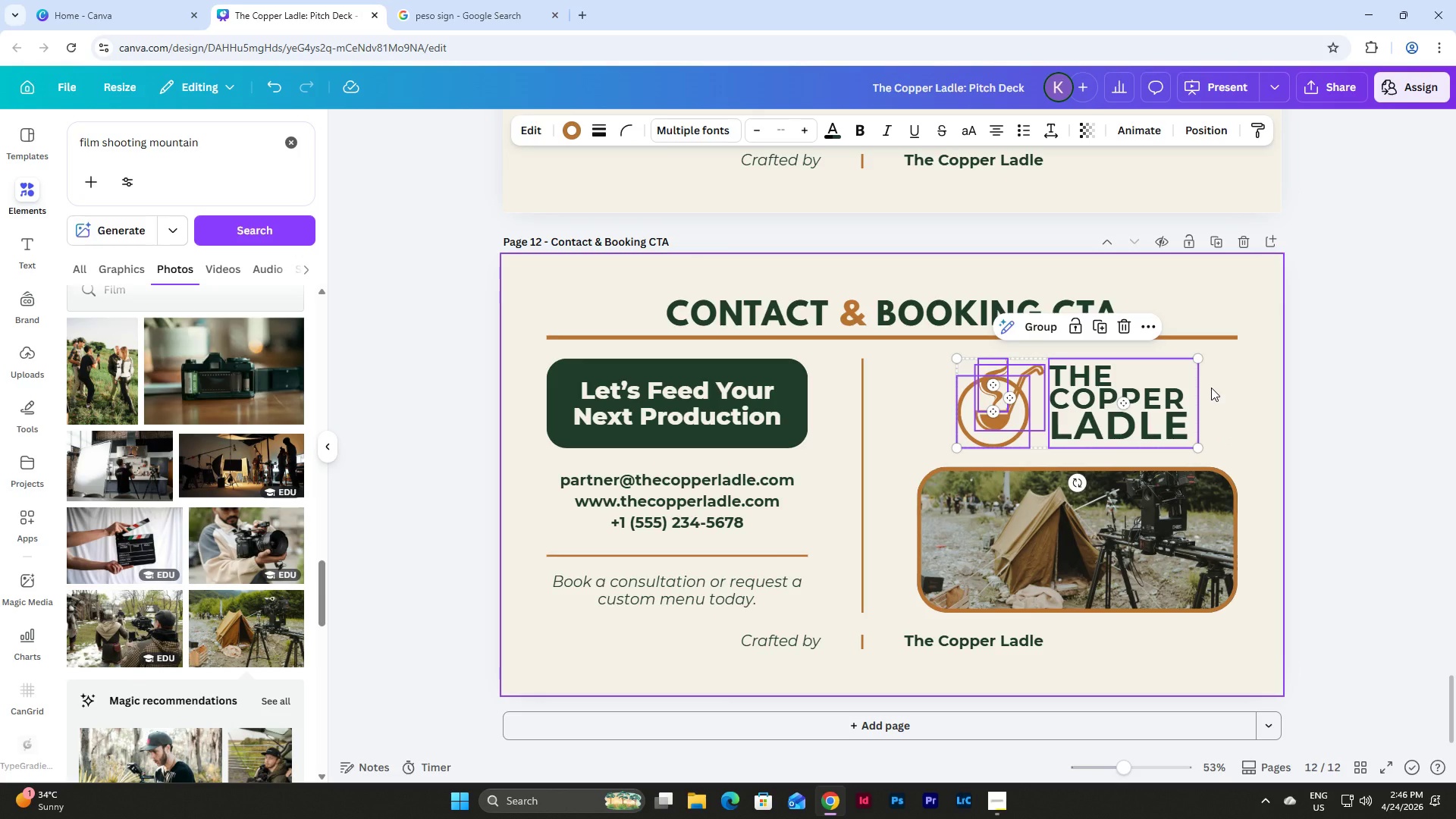 
left_click([1211, 388])
 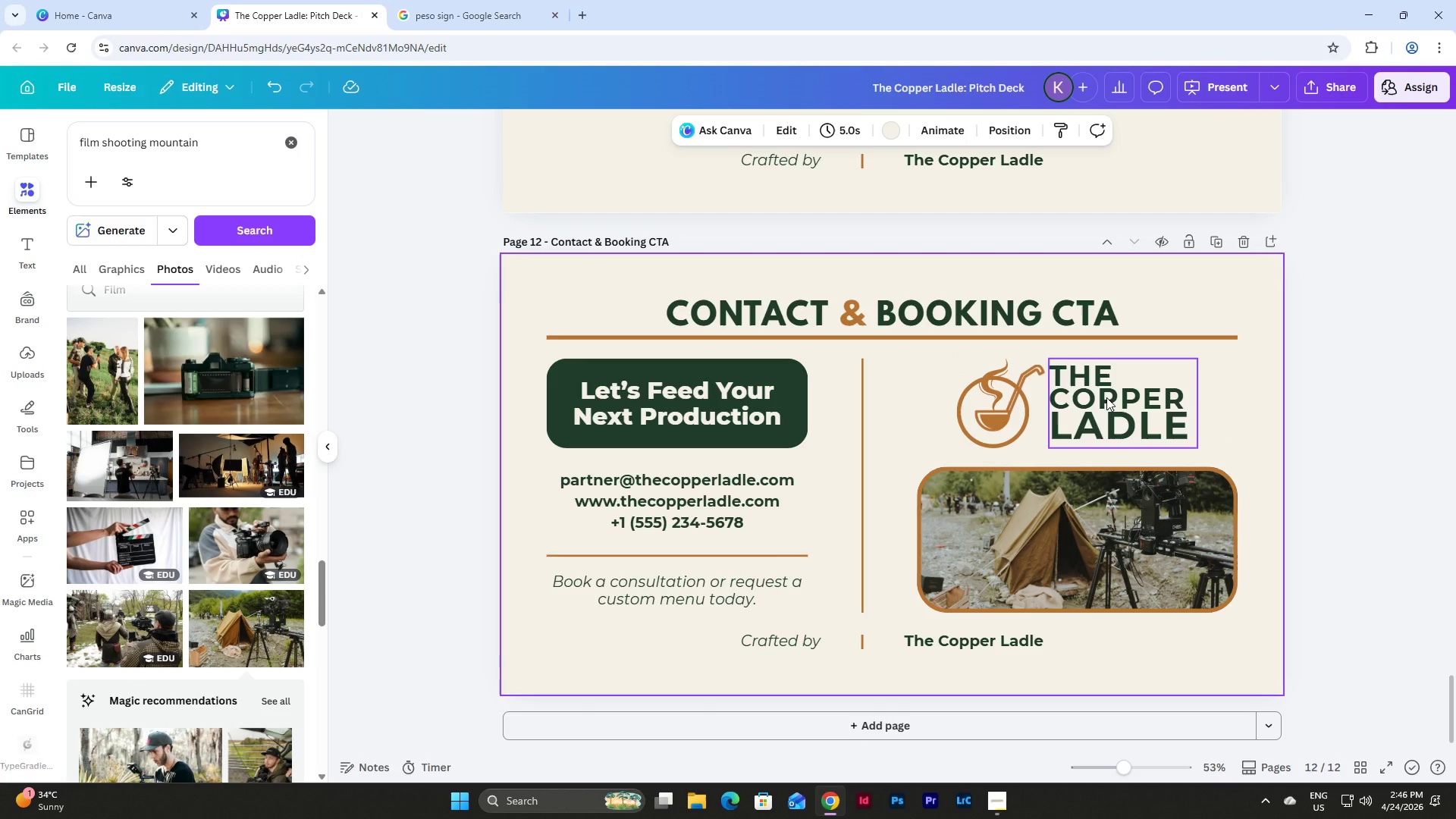 
left_click_drag(start_coordinate=[1106, 397], to_coordinate=[1117, 398])
 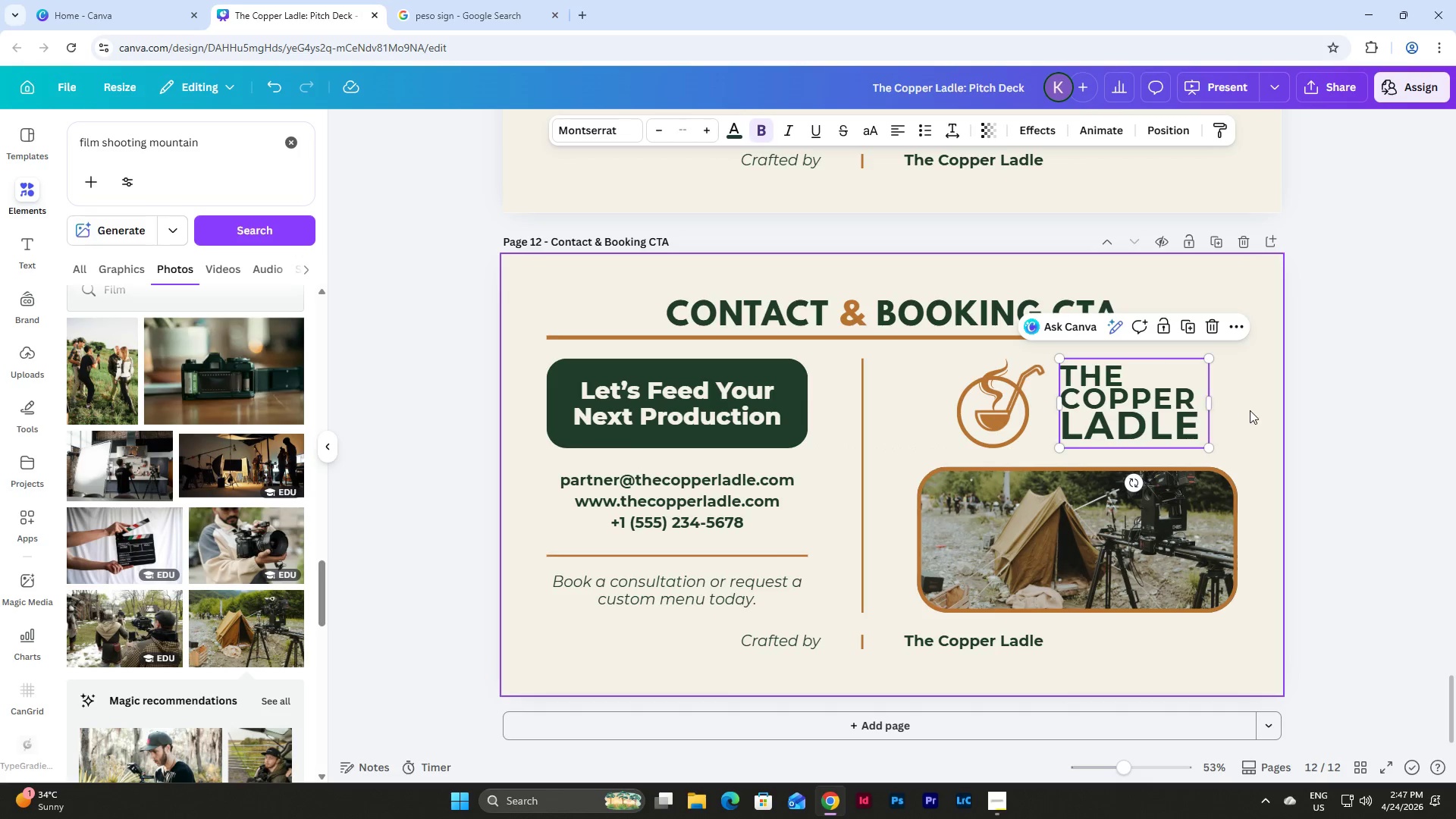 
left_click([1250, 410])
 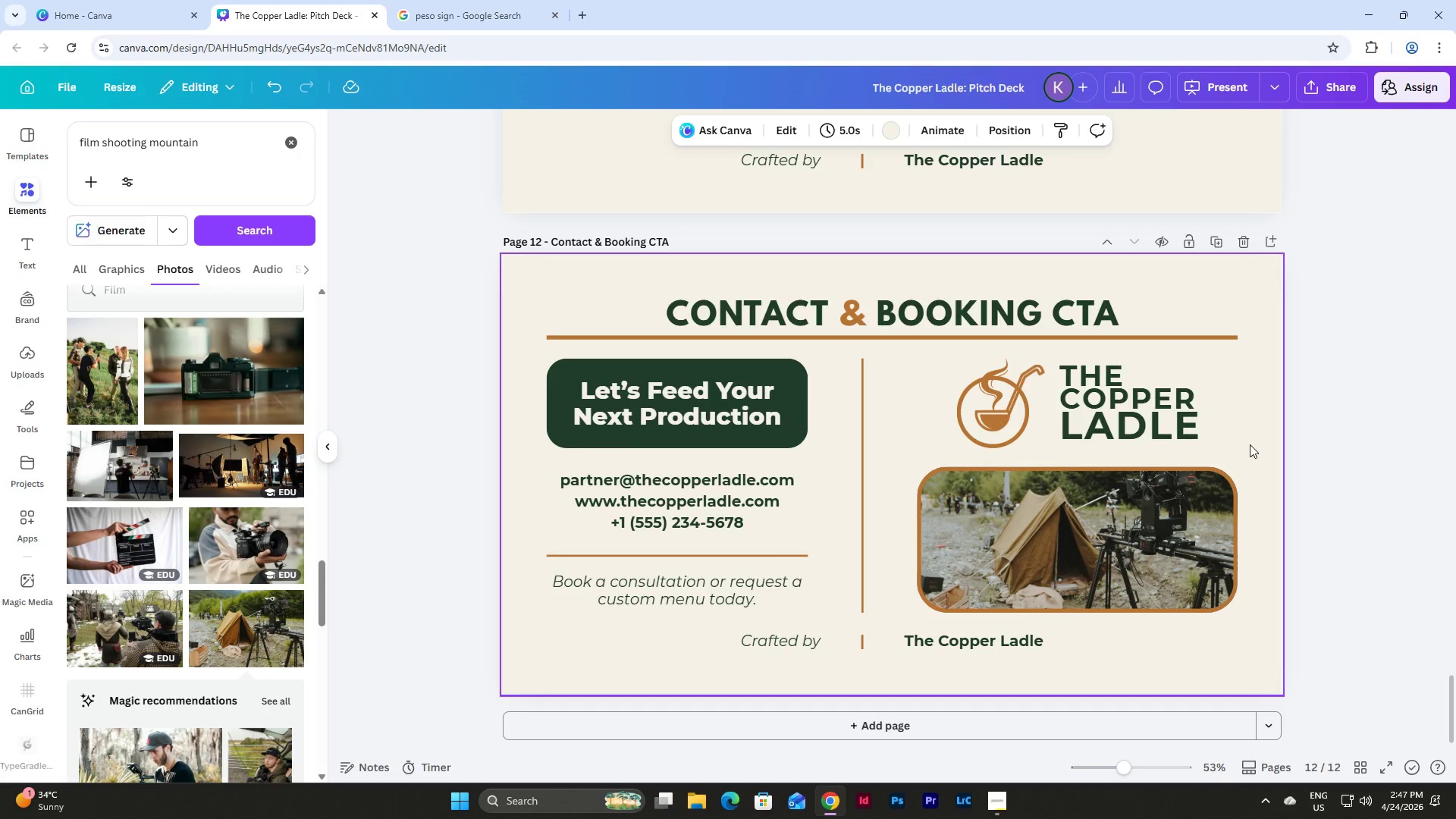 
left_click_drag(start_coordinate=[1250, 451], to_coordinate=[906, 371])
 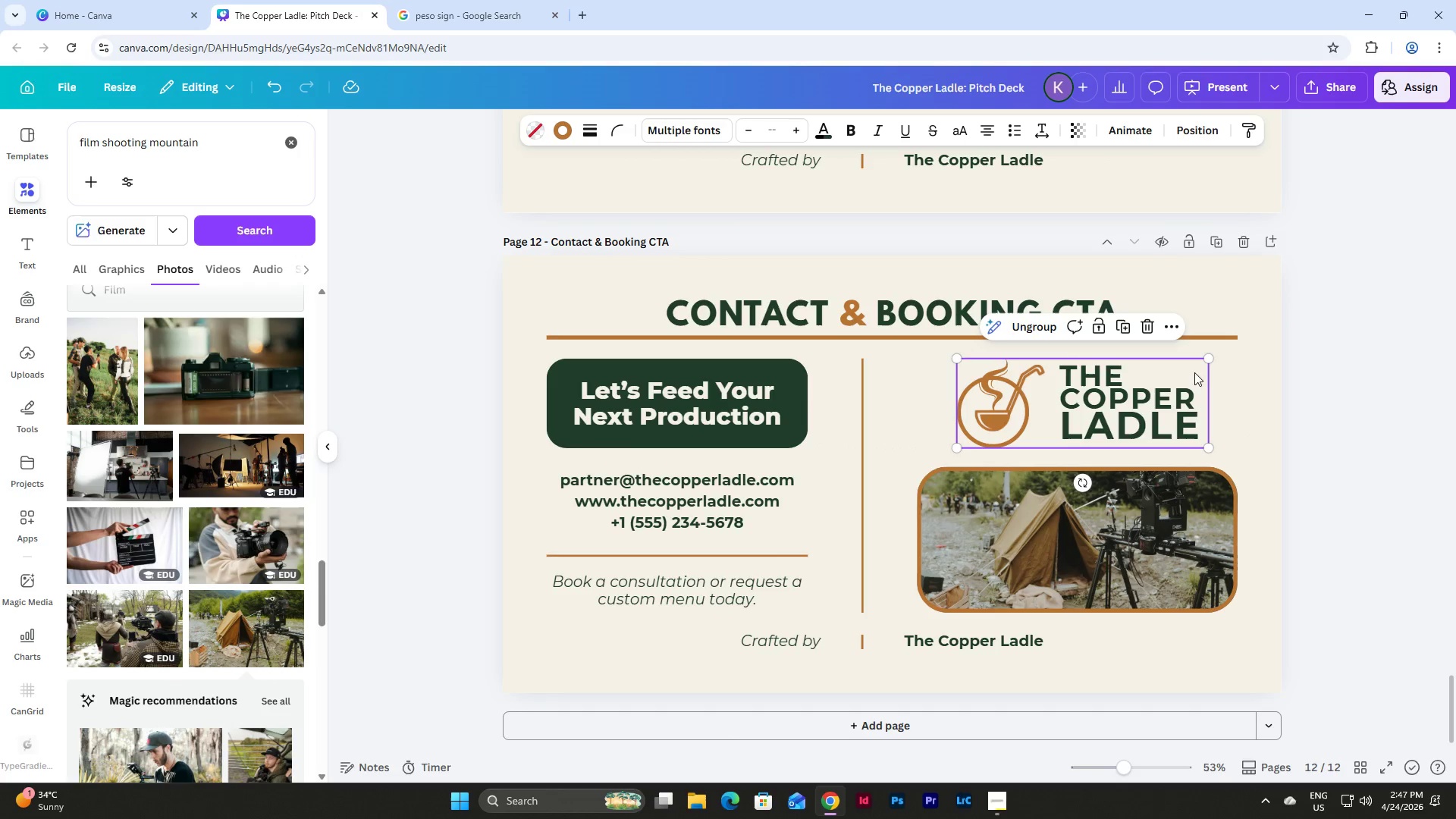 
left_click_drag(start_coordinate=[1206, 359], to_coordinate=[1157, 381])
 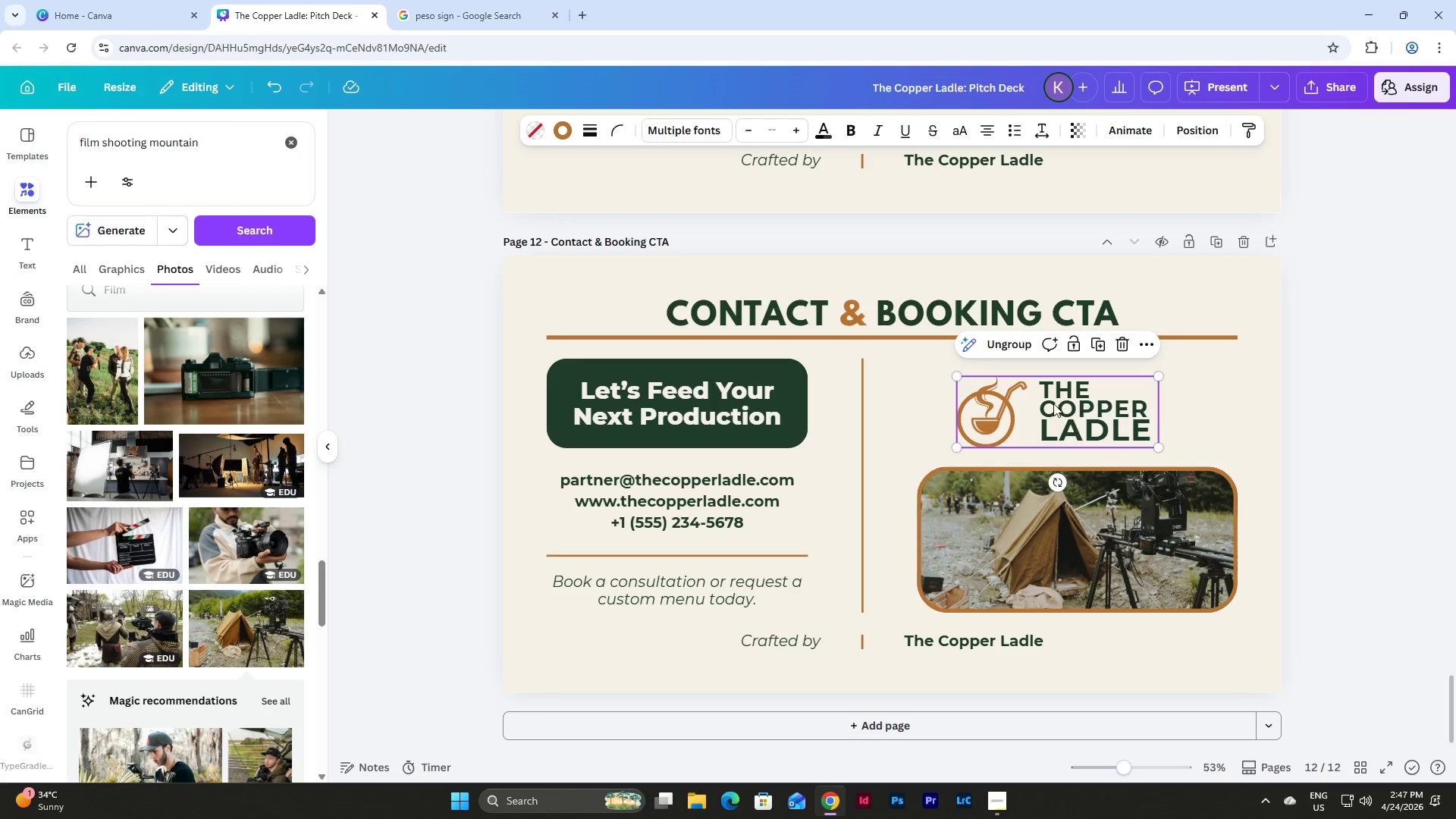 
left_click_drag(start_coordinate=[1053, 403], to_coordinate=[1076, 403])
 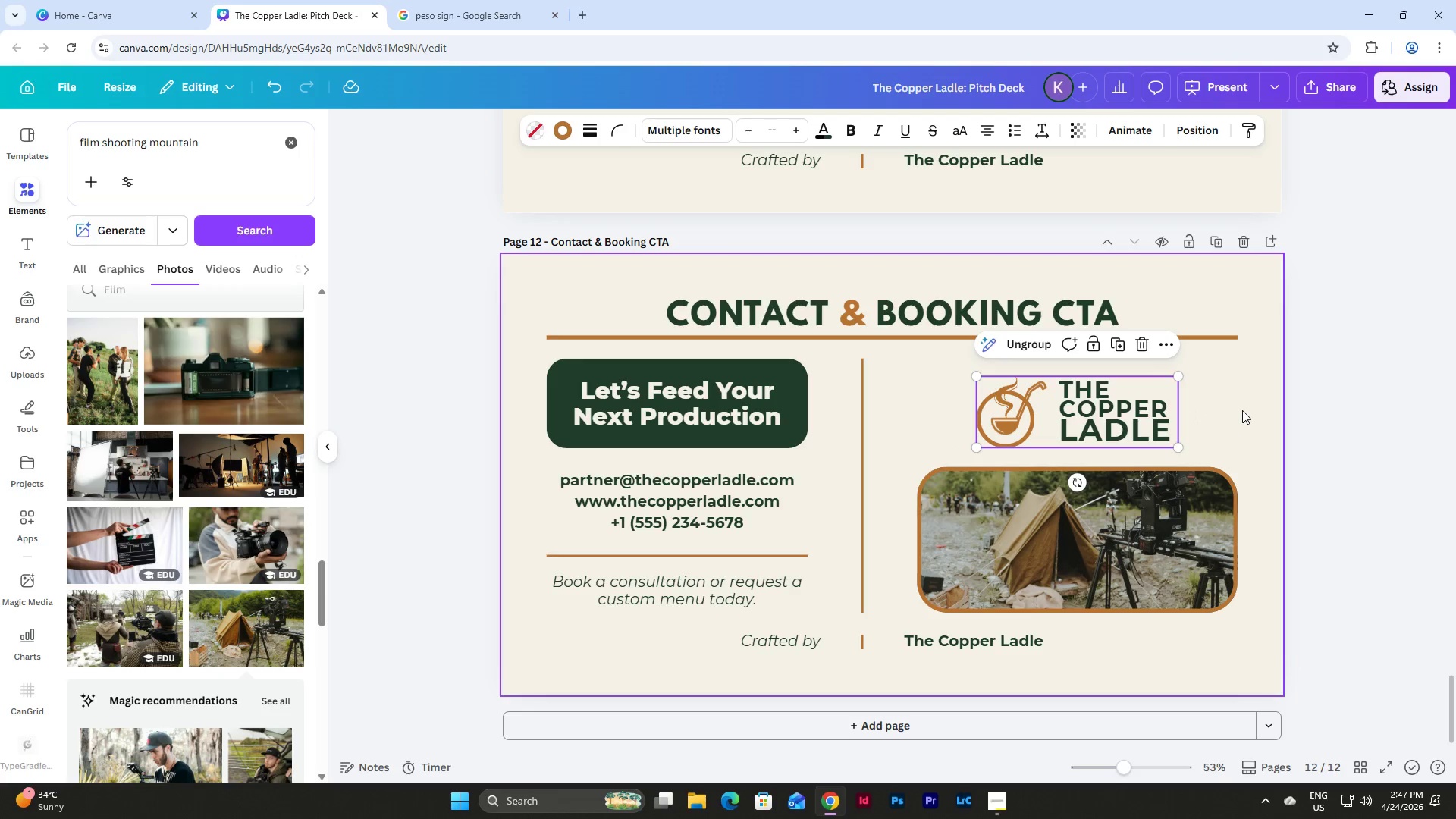 
left_click([1242, 410])
 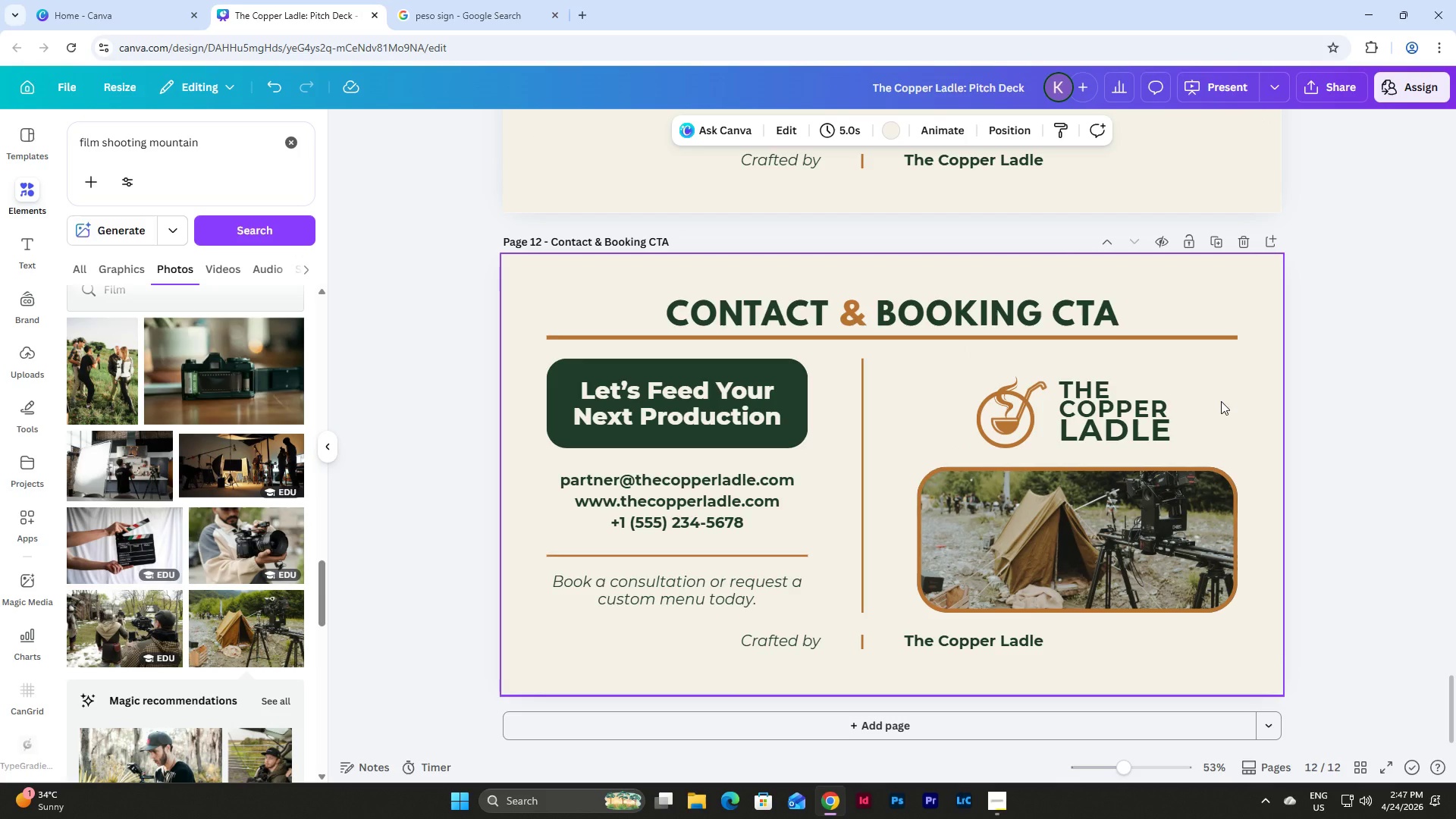 
wait(15.95)
 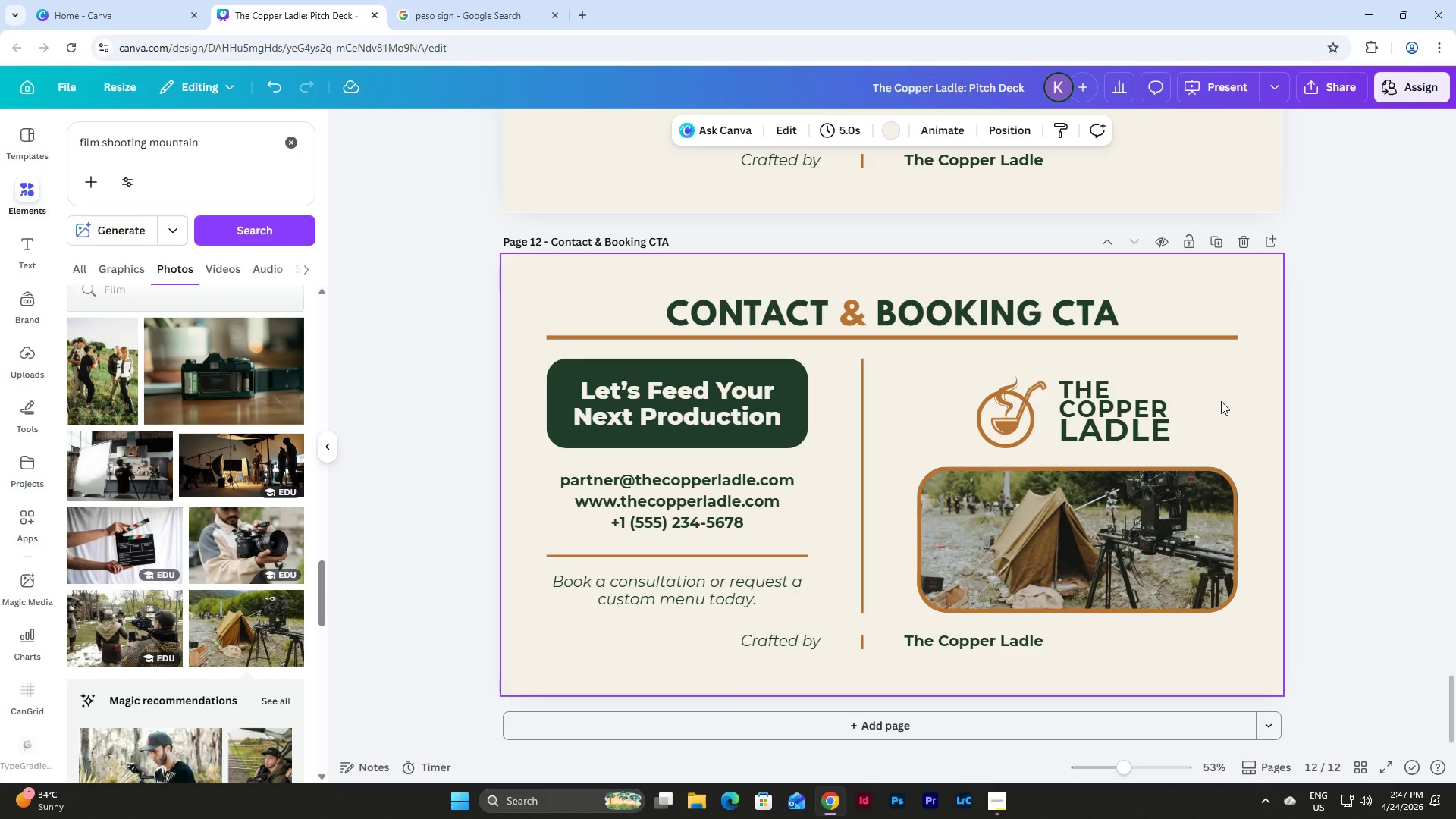 
left_click_drag(start_coordinate=[915, 370], to_coordinate=[1244, 610])
 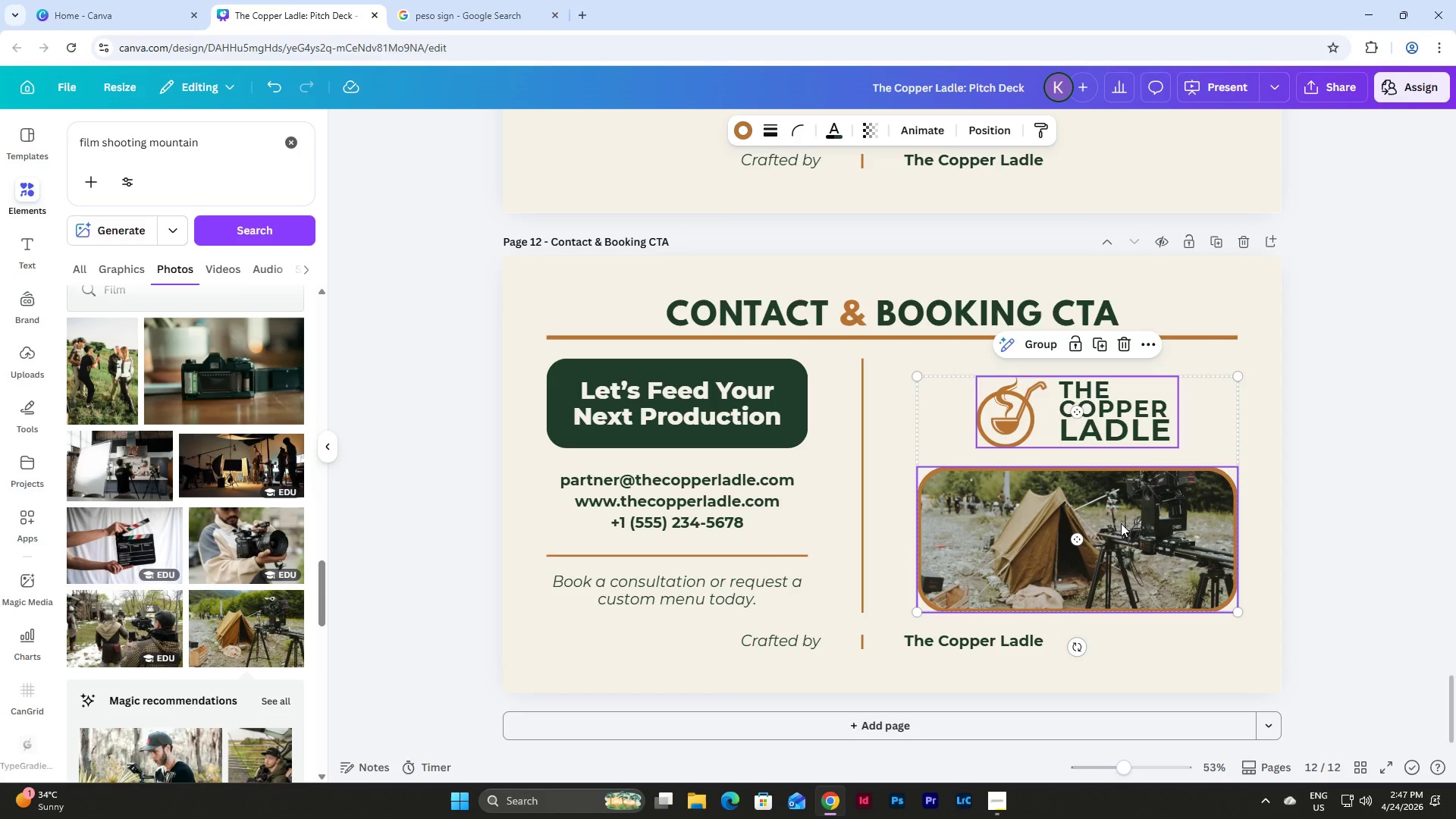 
left_click_drag(start_coordinate=[1120, 523], to_coordinate=[1122, 516])
 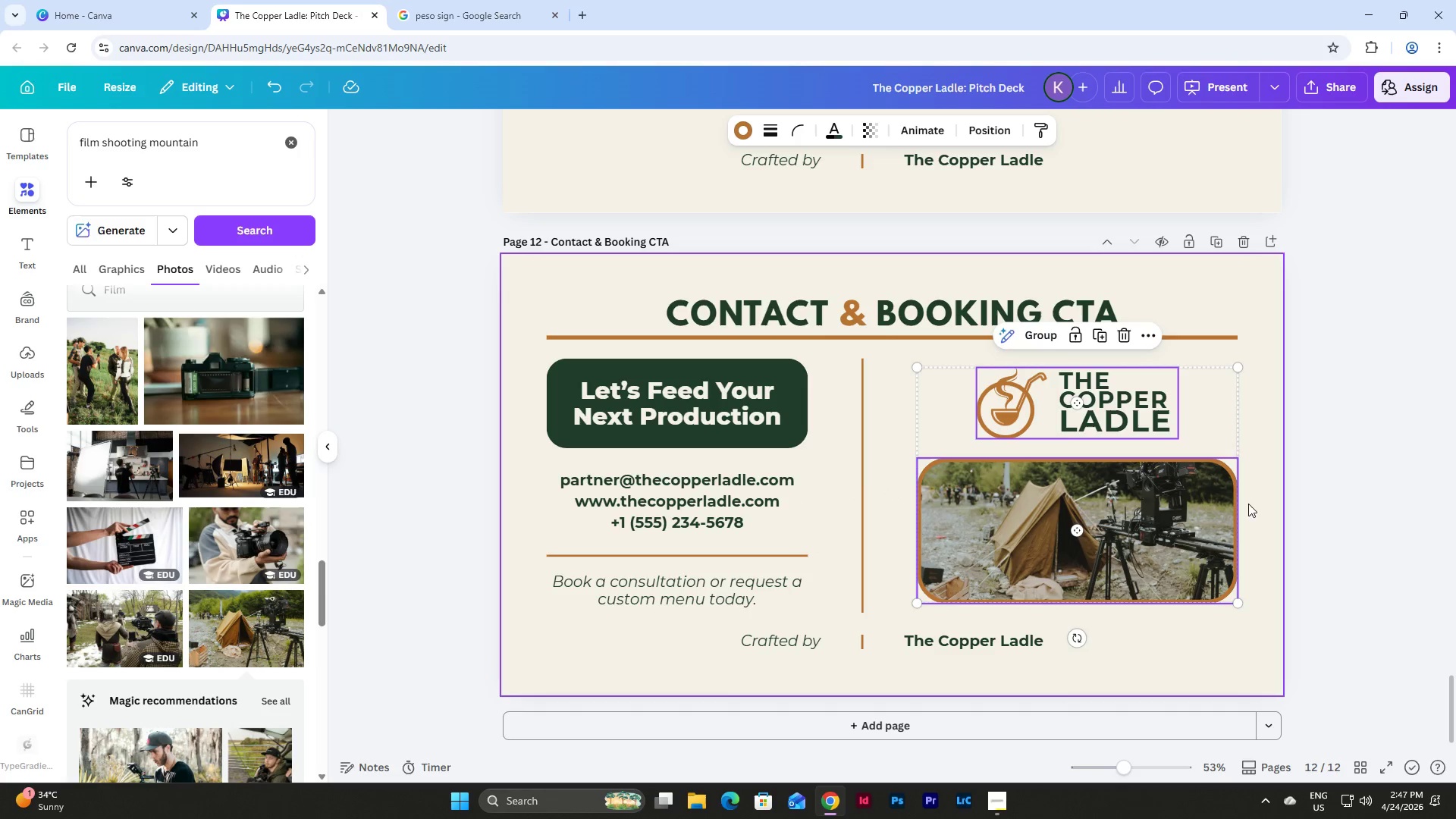 
left_click([1256, 497])
 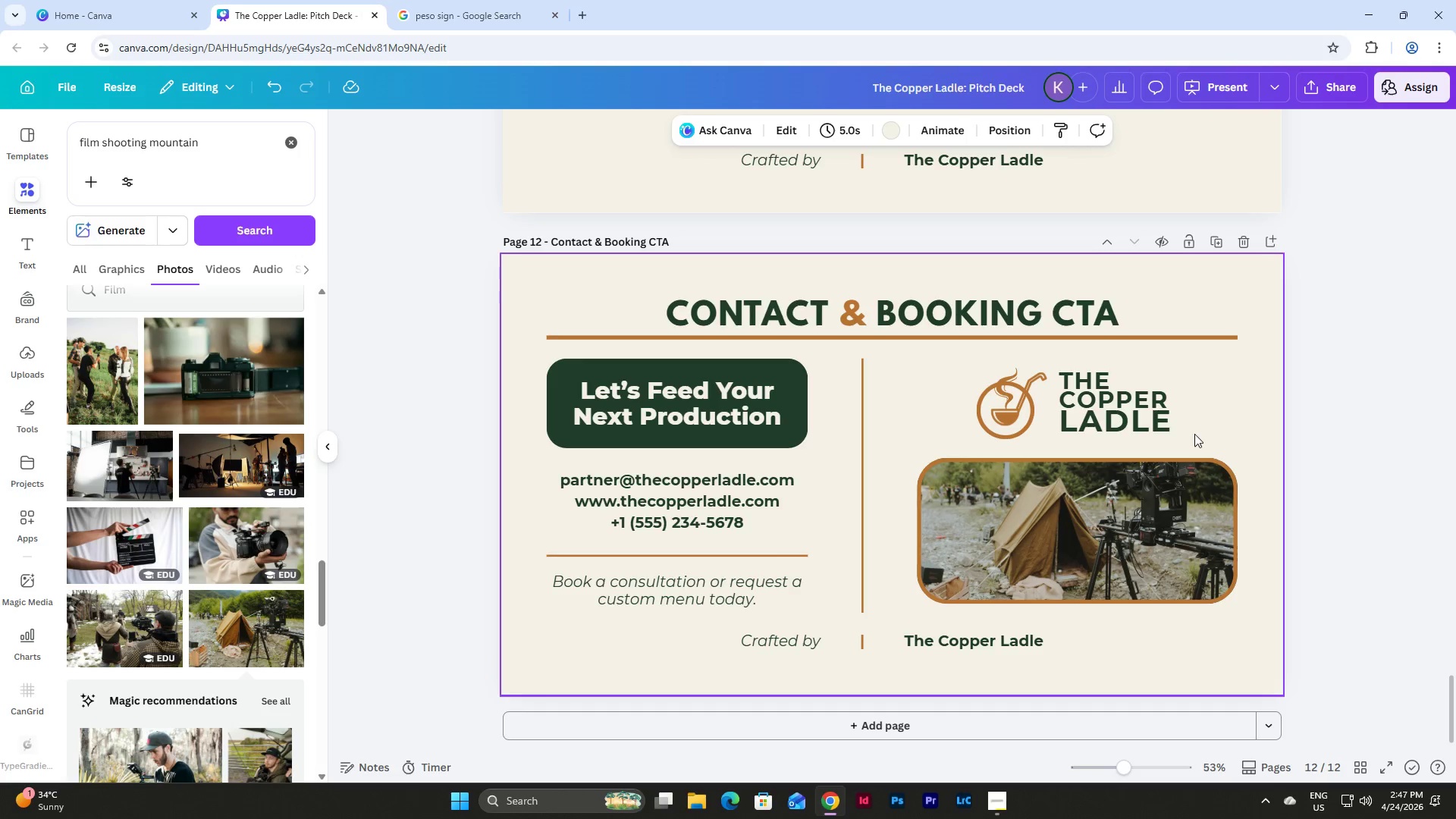 
wait(8.02)
 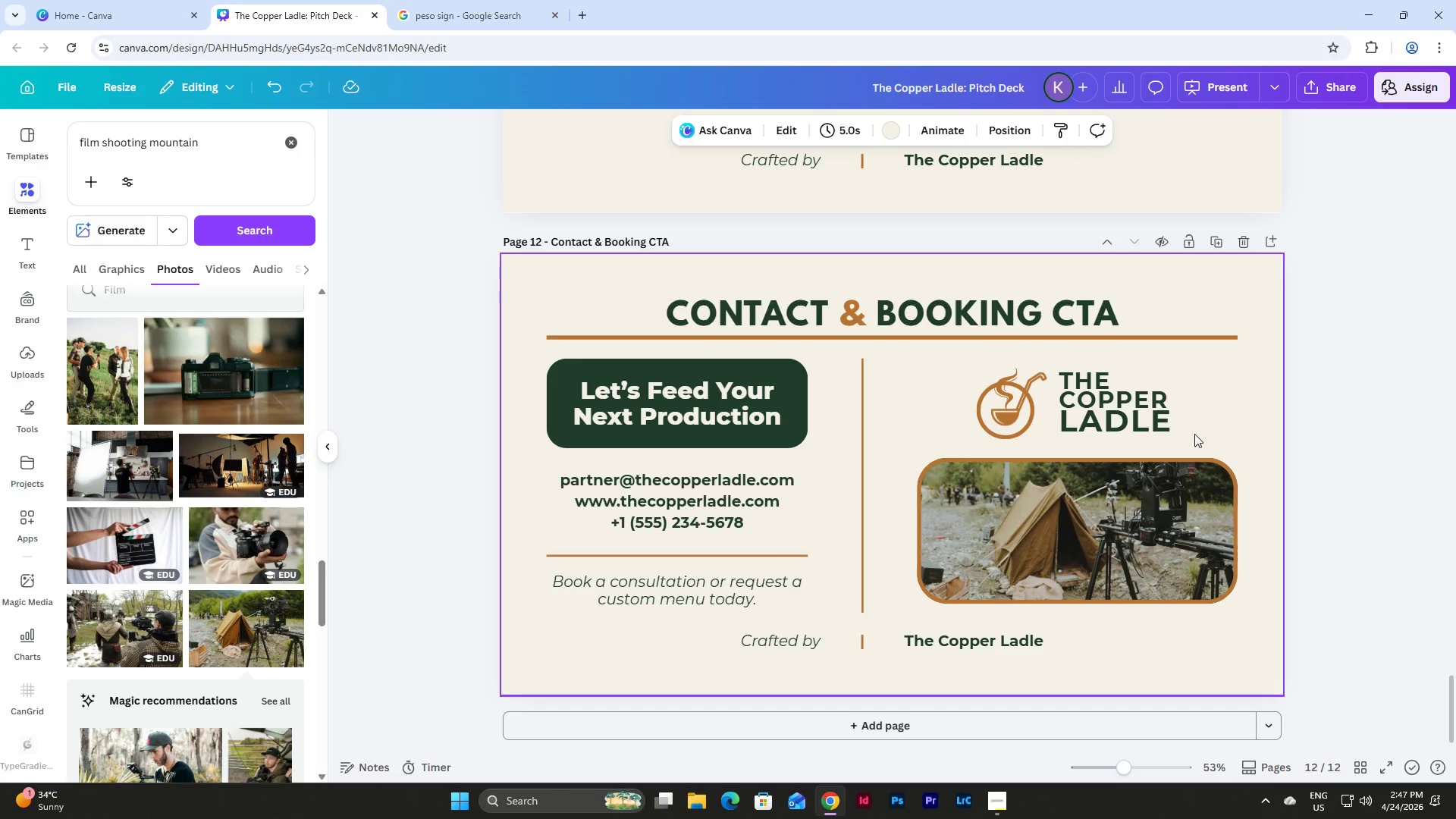 
scroll: coordinate [1346, 567], scroll_direction: up, amount: 2.0
 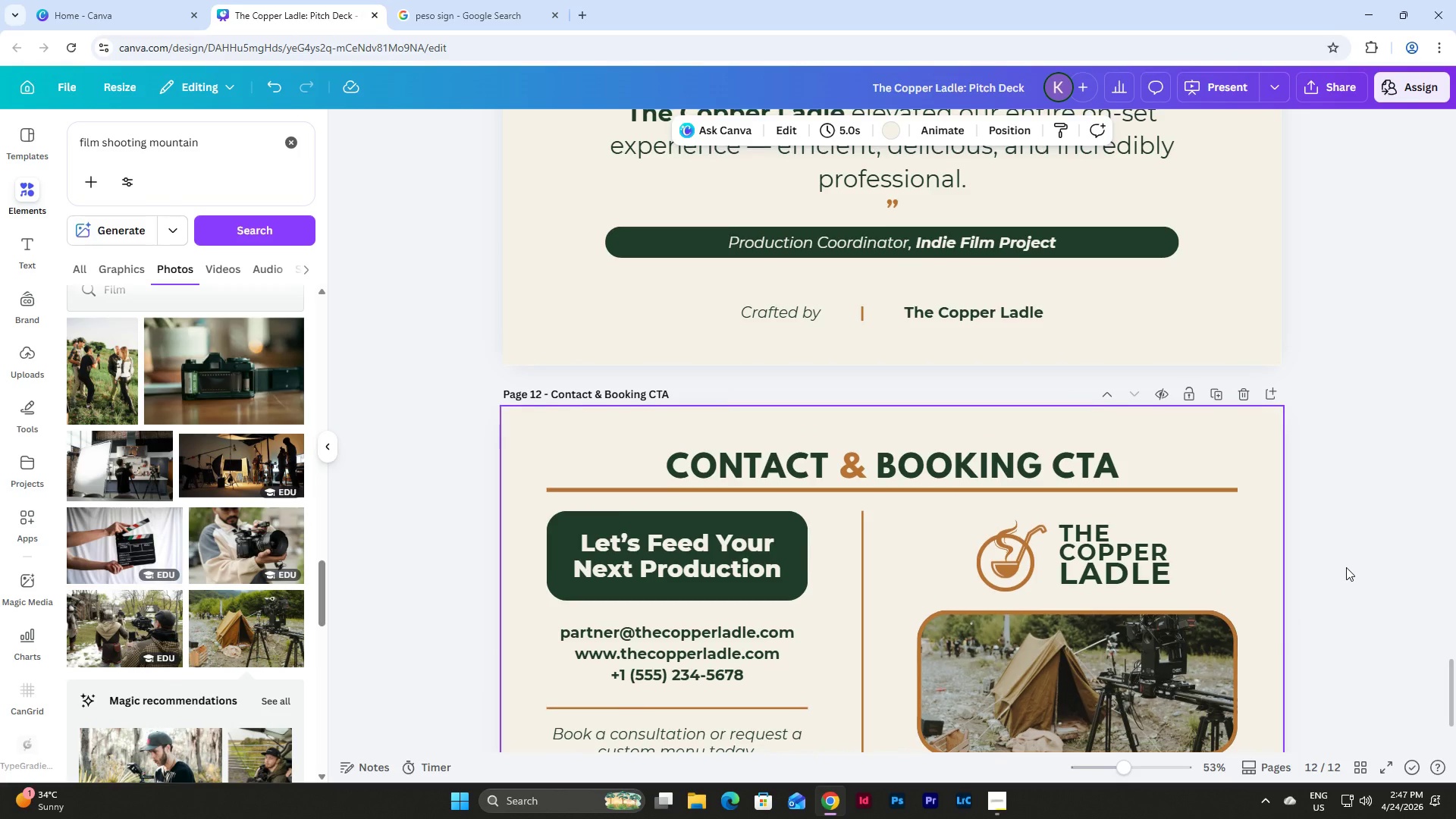 
scroll: coordinate [1346, 567], scroll_direction: down, amount: 5.0
 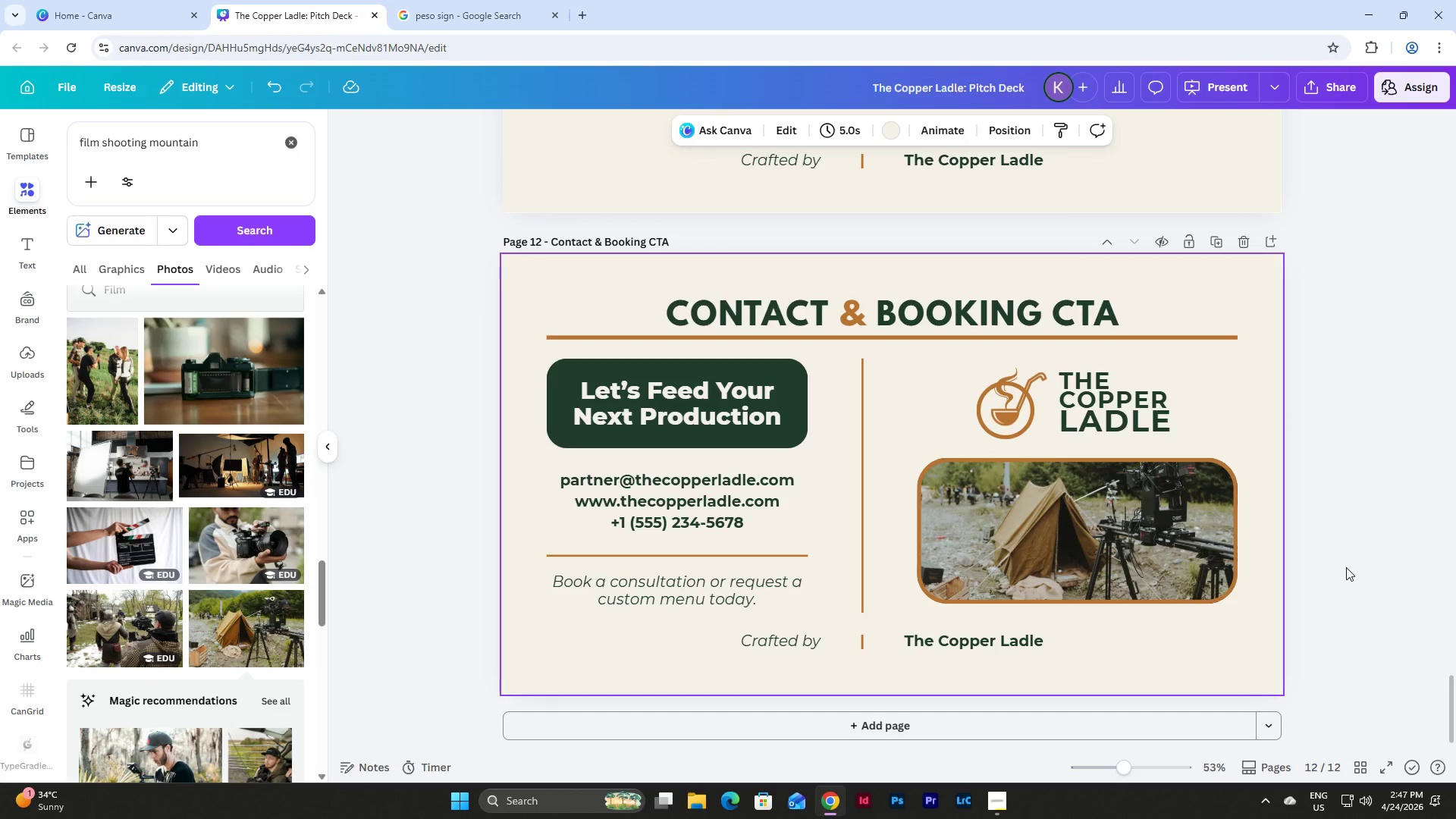 
wait(5.15)
 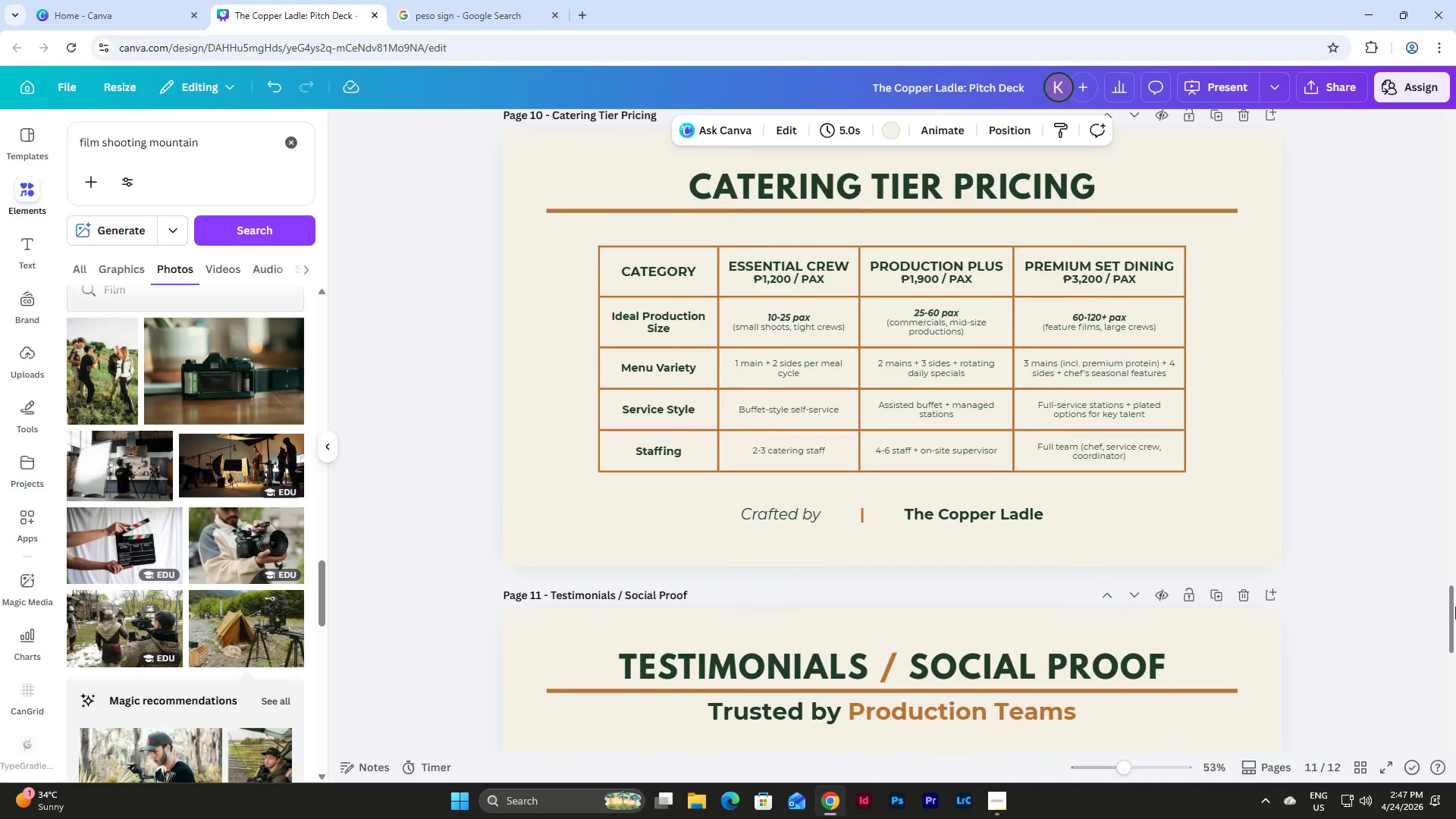 
left_click_drag(start_coordinate=[1455, 607], to_coordinate=[1455, 694])
 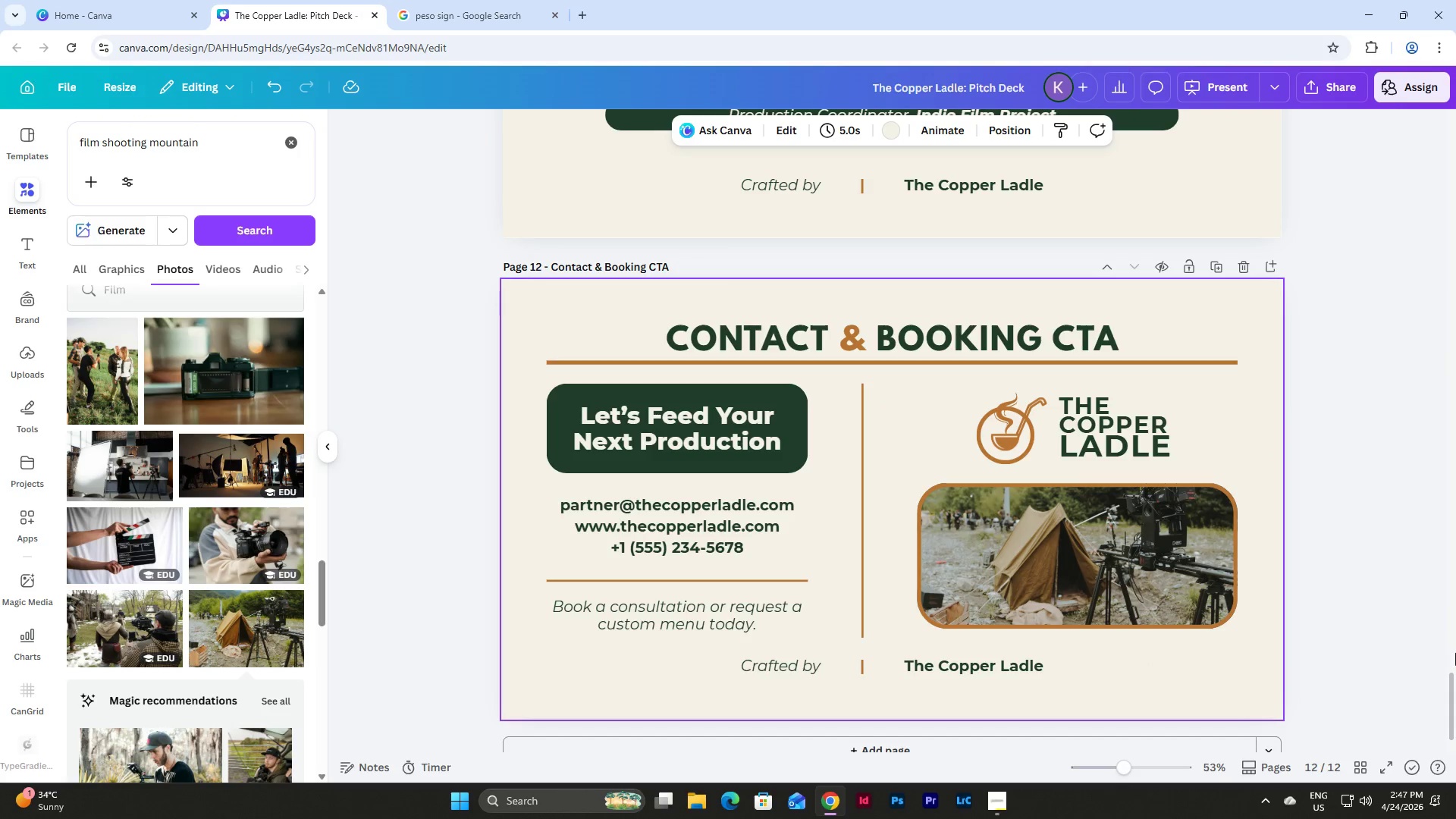 
scroll: coordinate [1346, 567], scroll_direction: up, amount: 11.0
 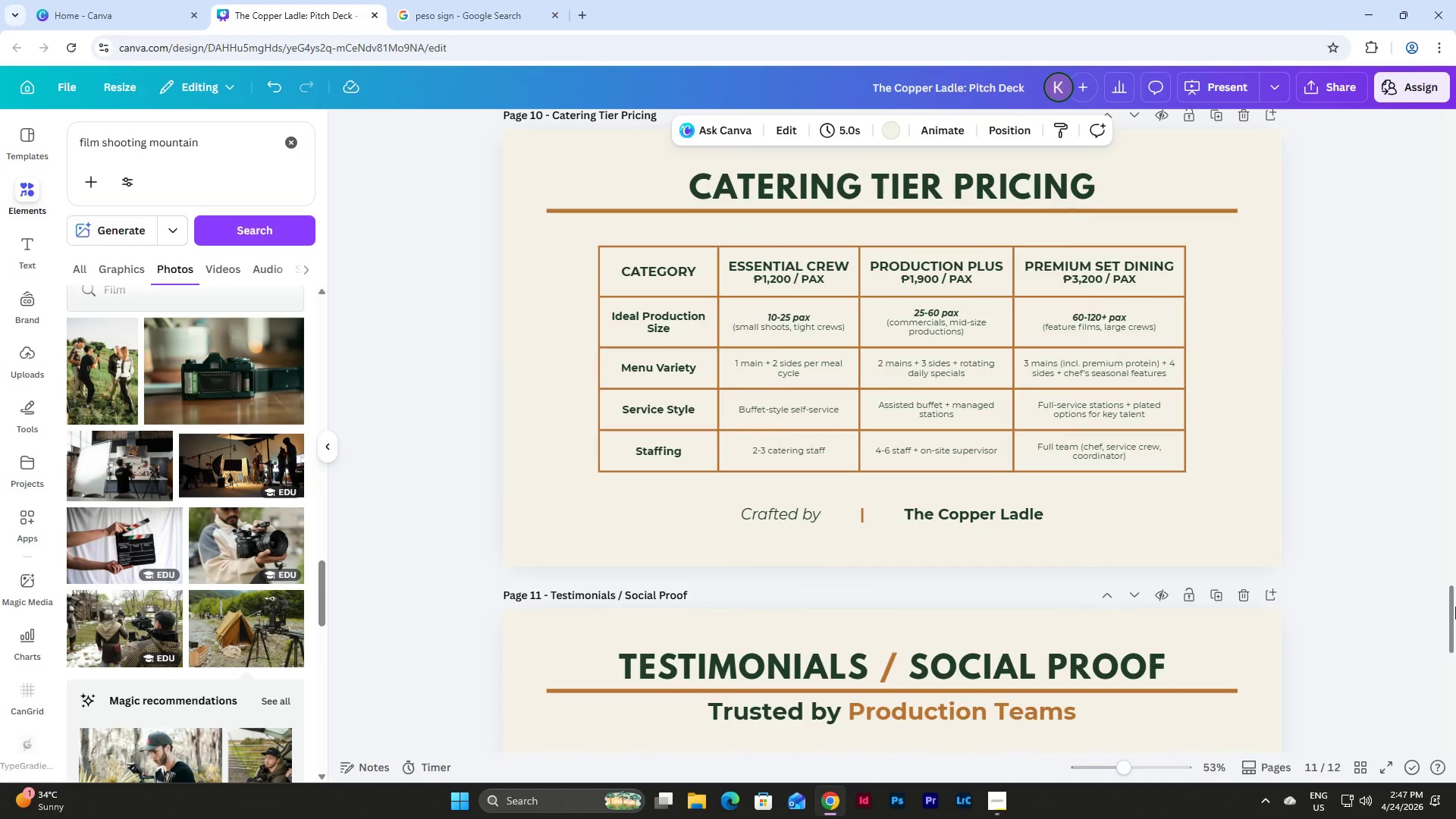 
left_click_drag(start_coordinate=[1455, 698], to_coordinate=[1455, 138])
 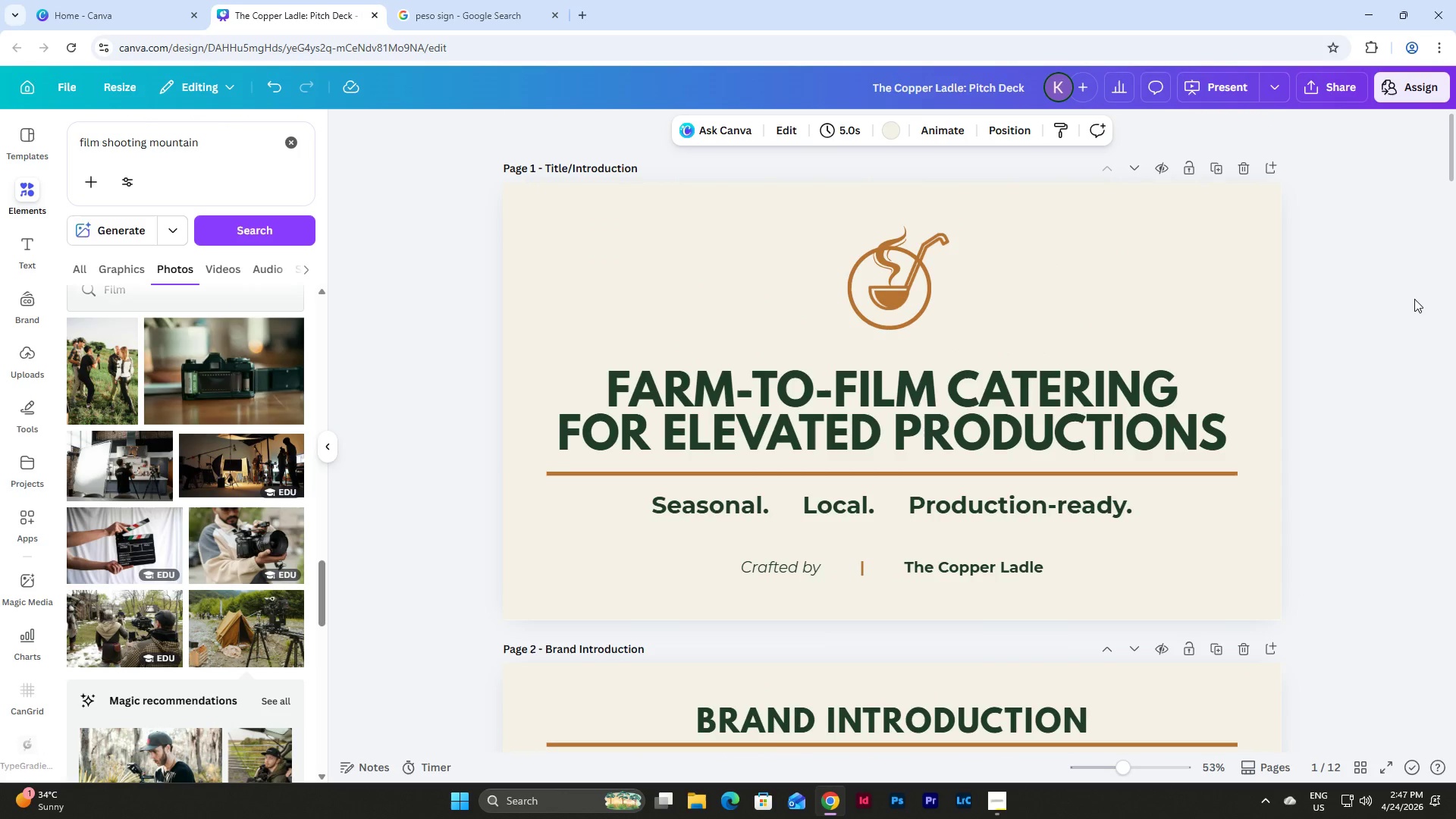 
scroll: coordinate [1414, 299], scroll_direction: up, amount: 2.0
 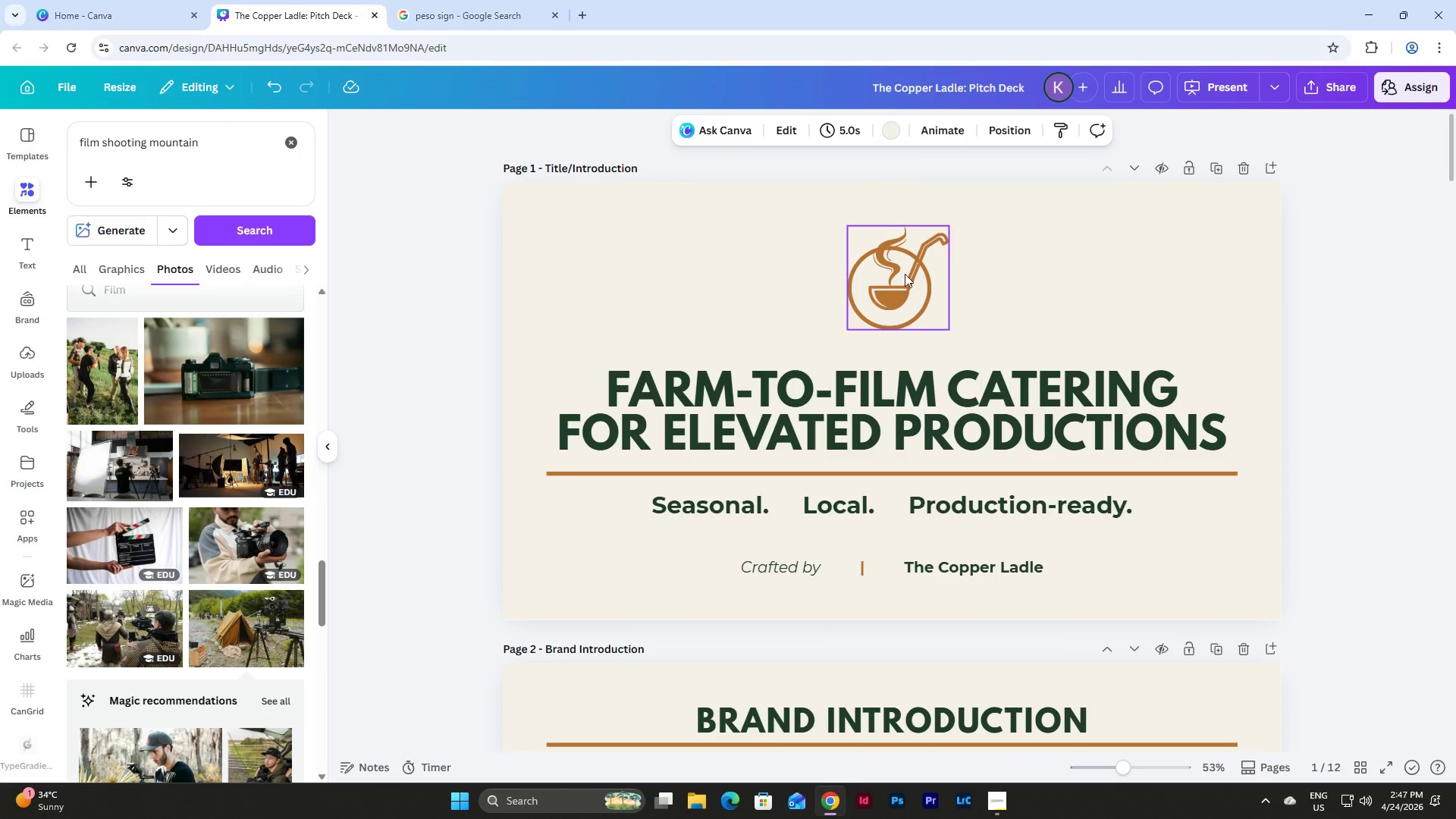 
left_click([905, 274])
 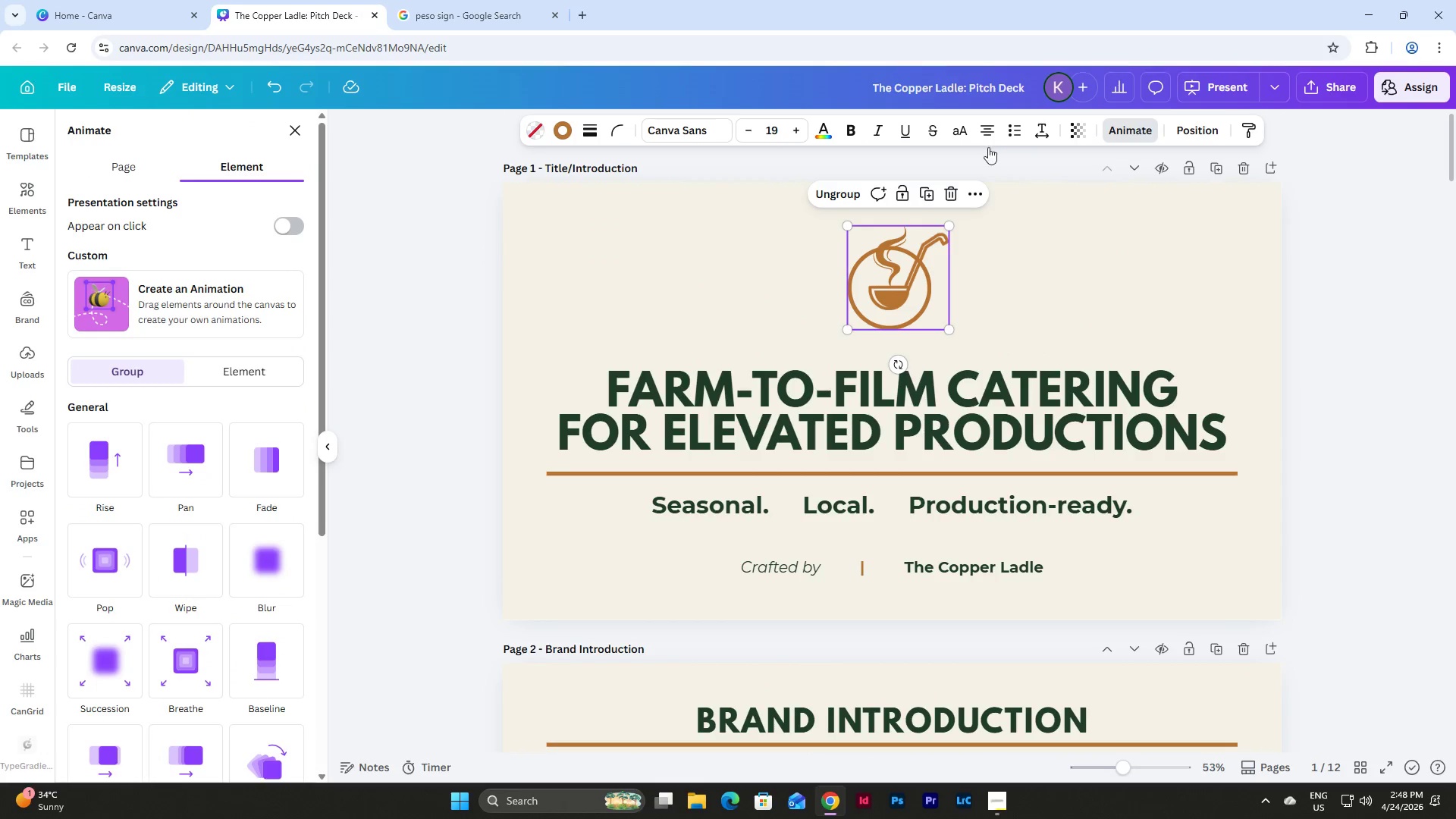 
left_click([282, 228])
 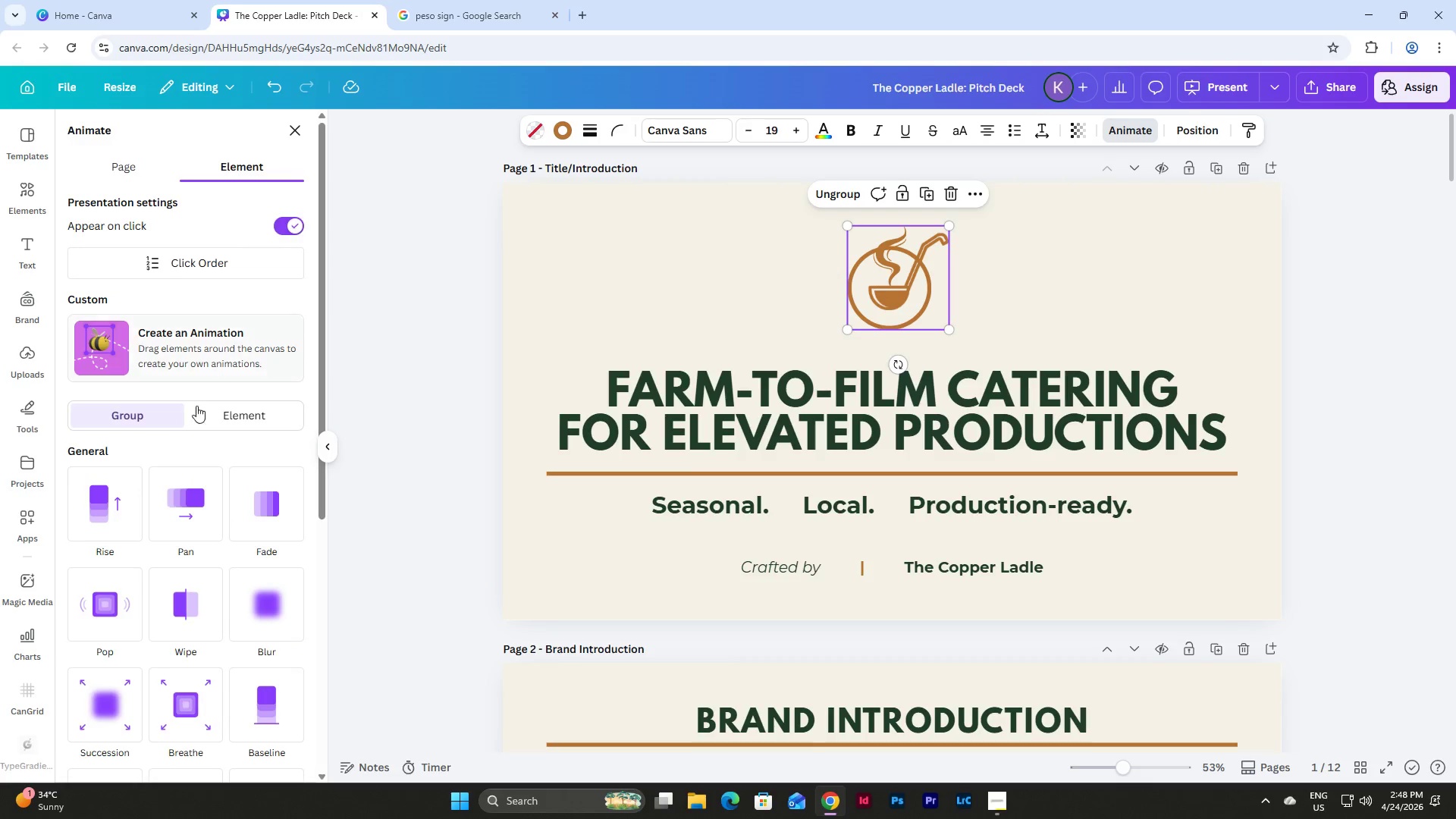 
left_click([93, 500])
 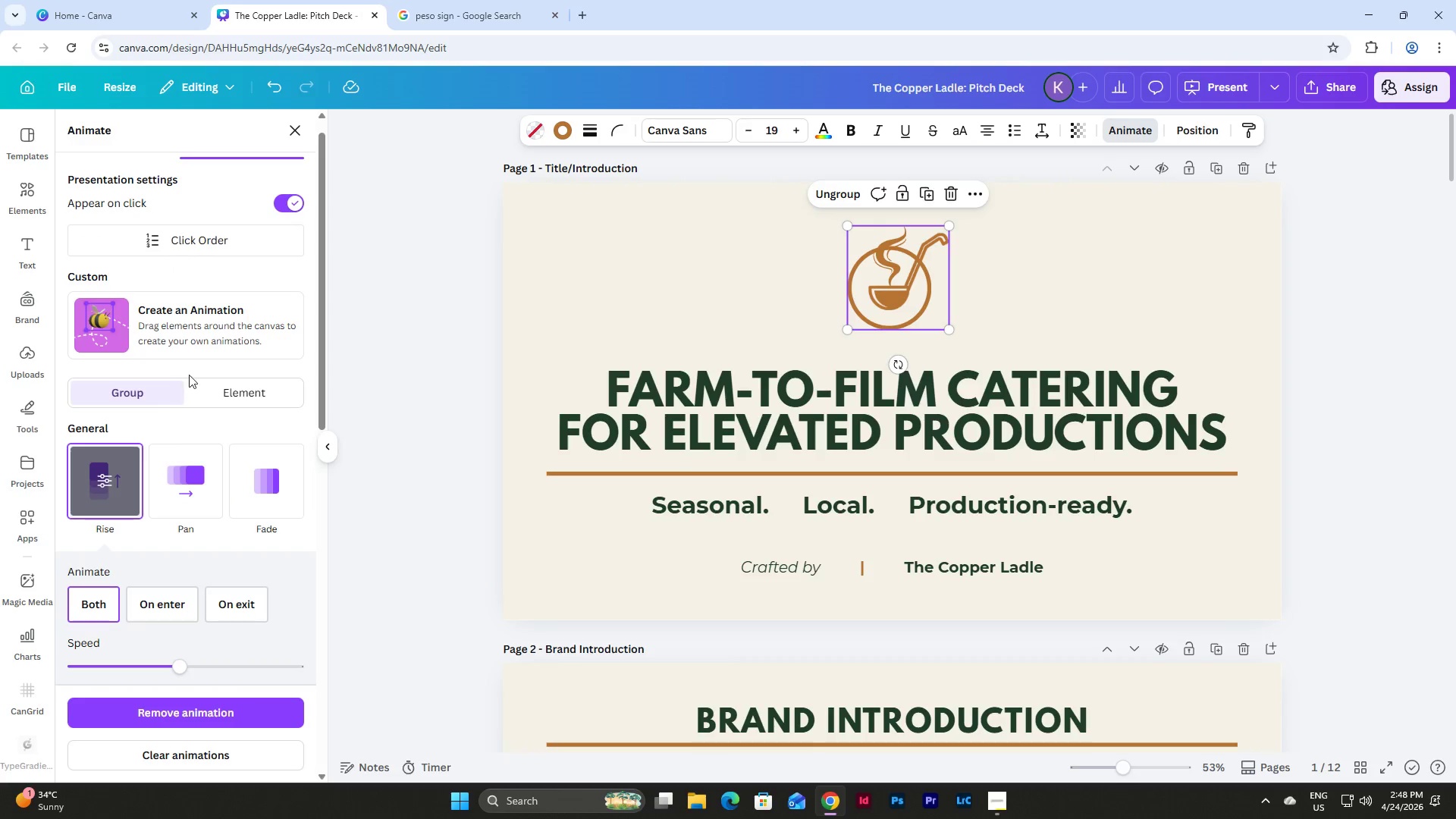 
scroll: coordinate [195, 372], scroll_direction: down, amount: 1.0
 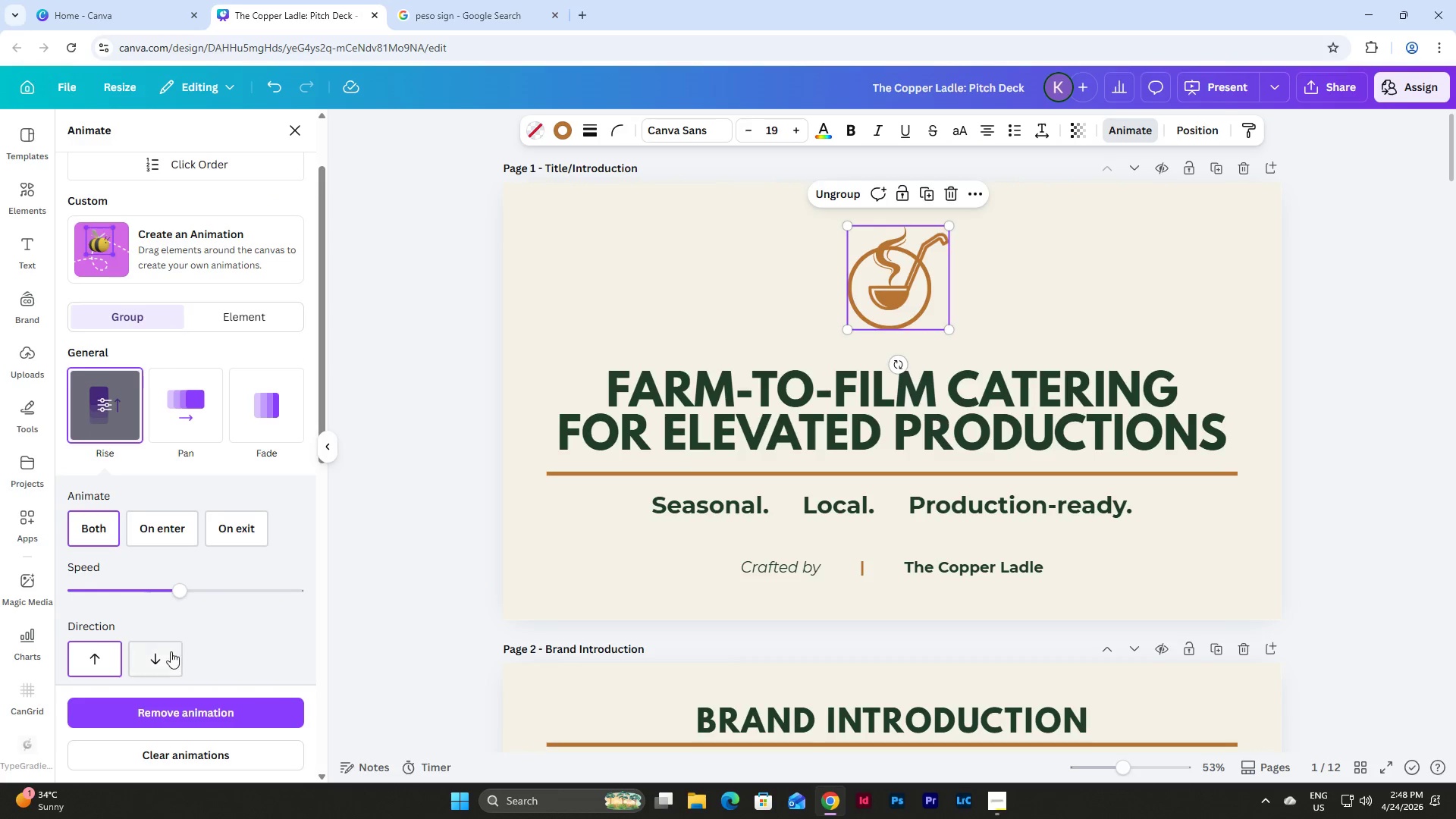 
left_click([169, 657])
 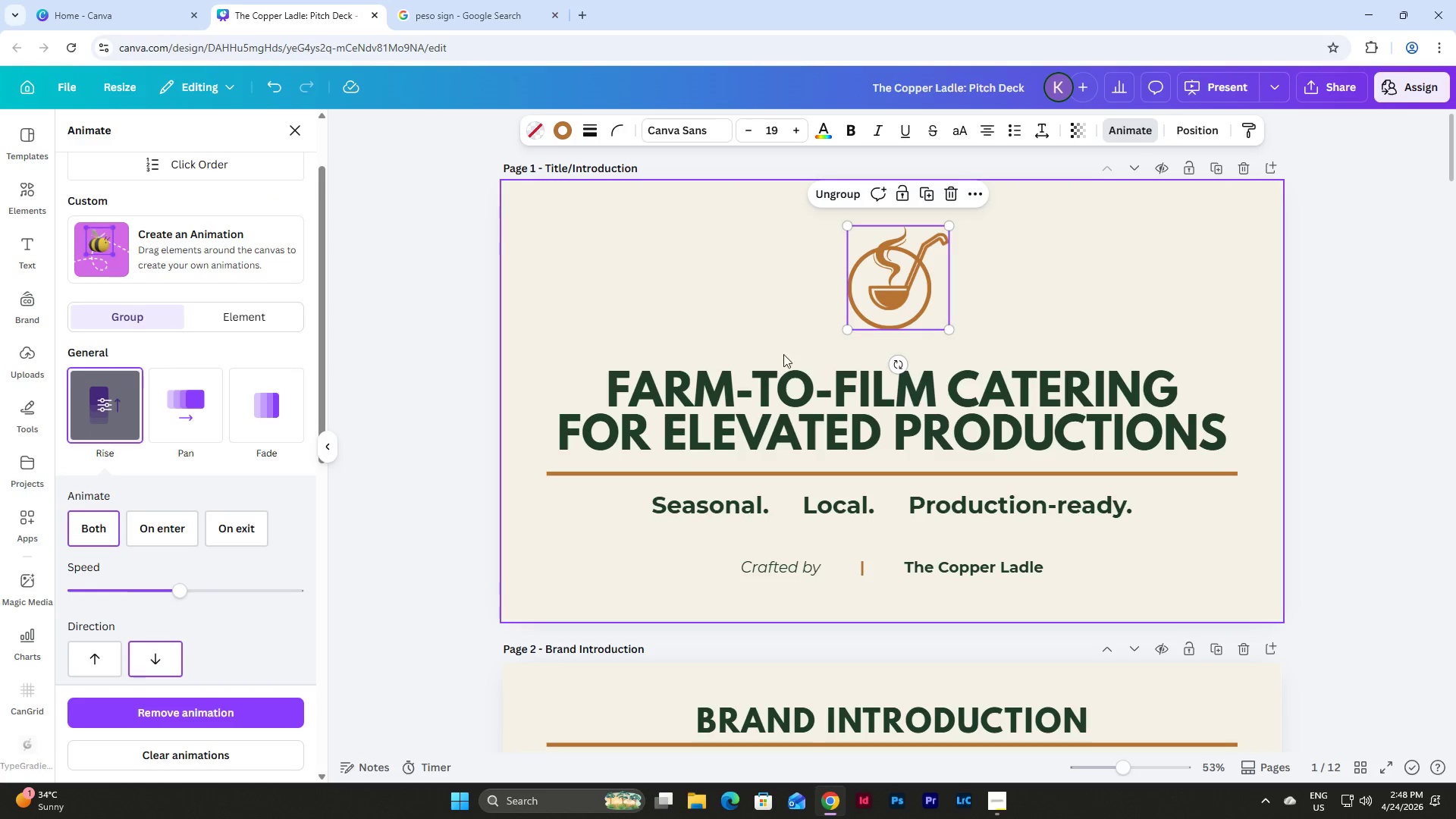 
left_click([781, 388])
 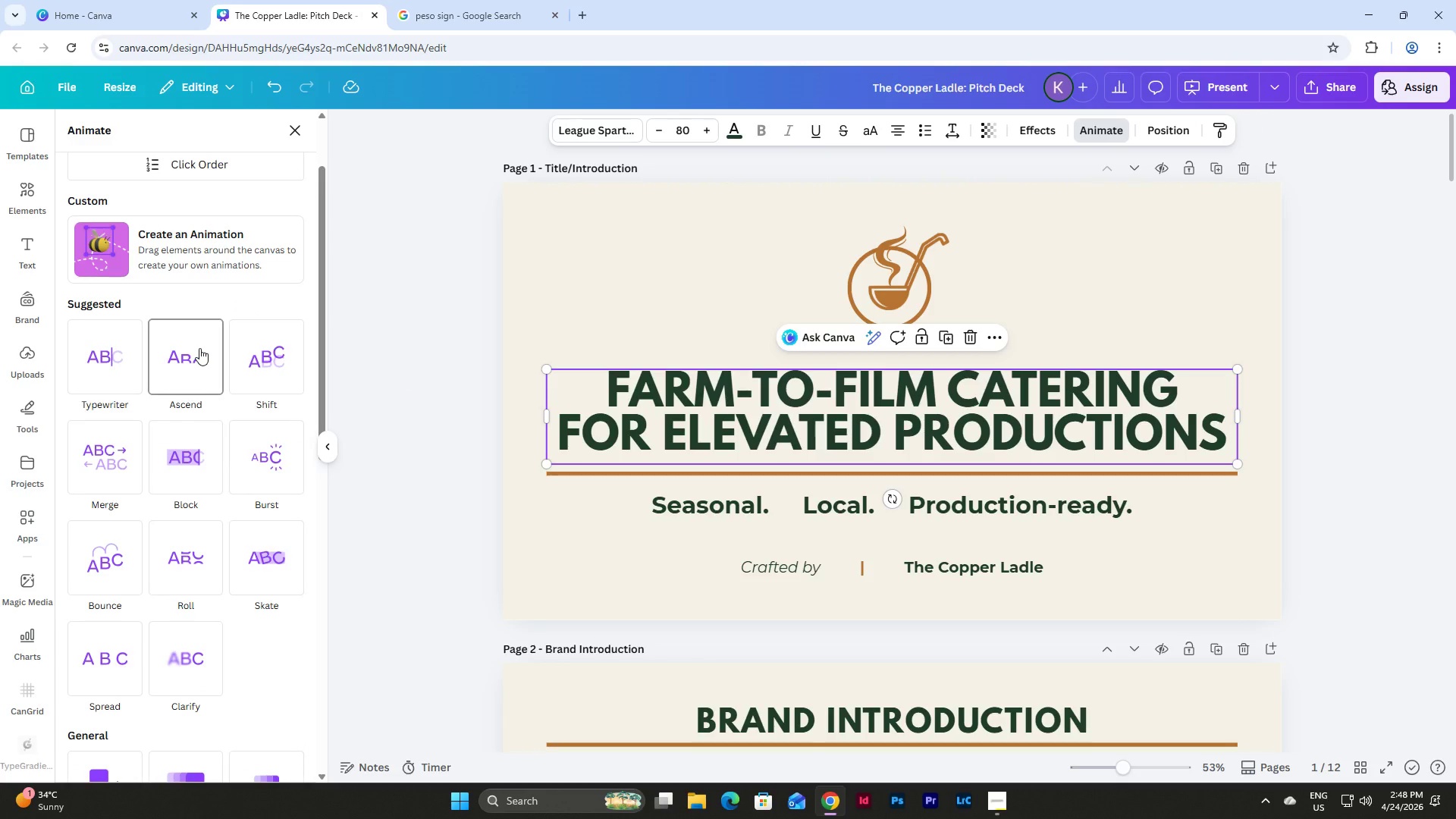 
scroll: coordinate [199, 348], scroll_direction: down, amount: 3.0
 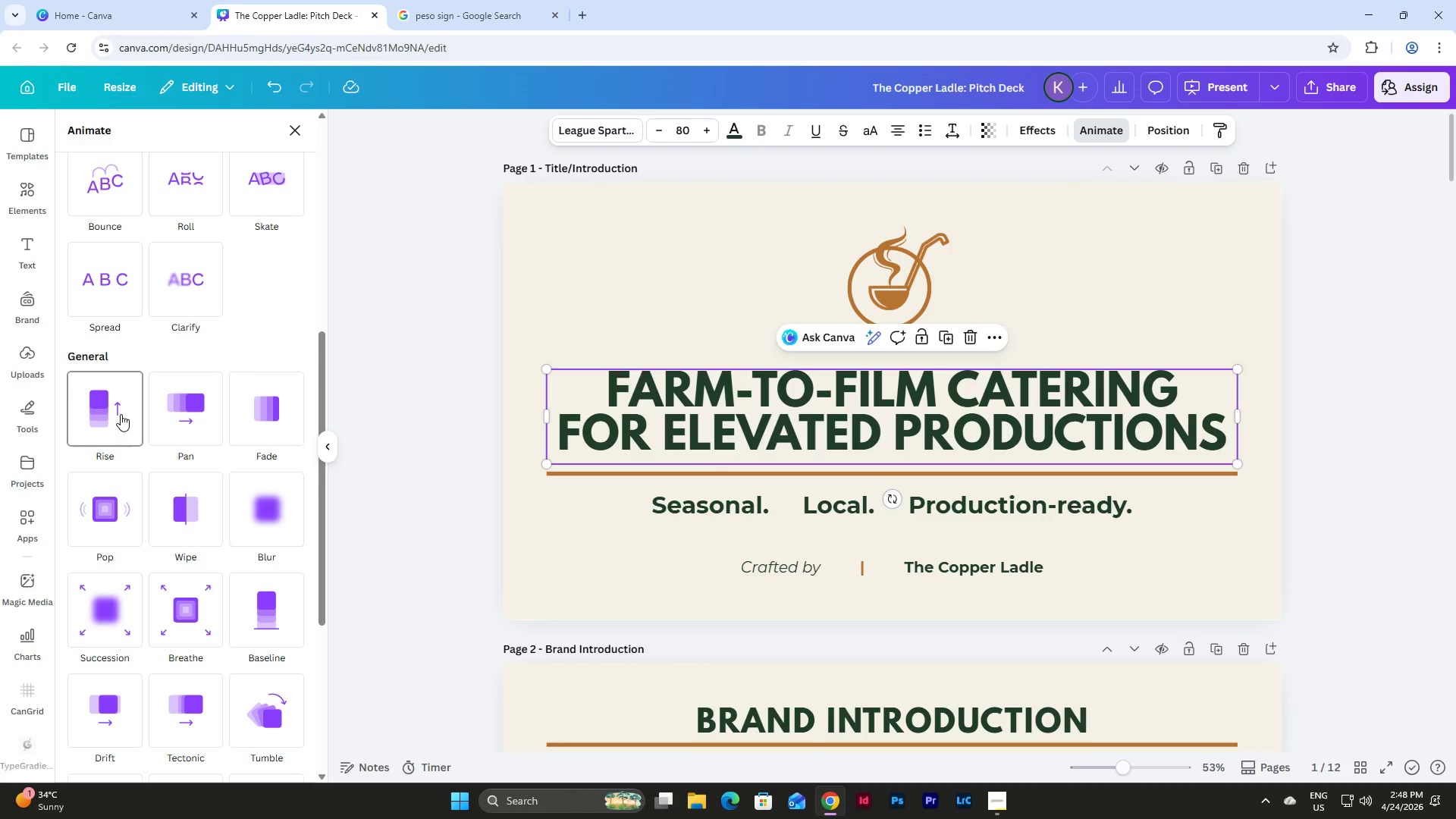 
left_click([121, 414])
 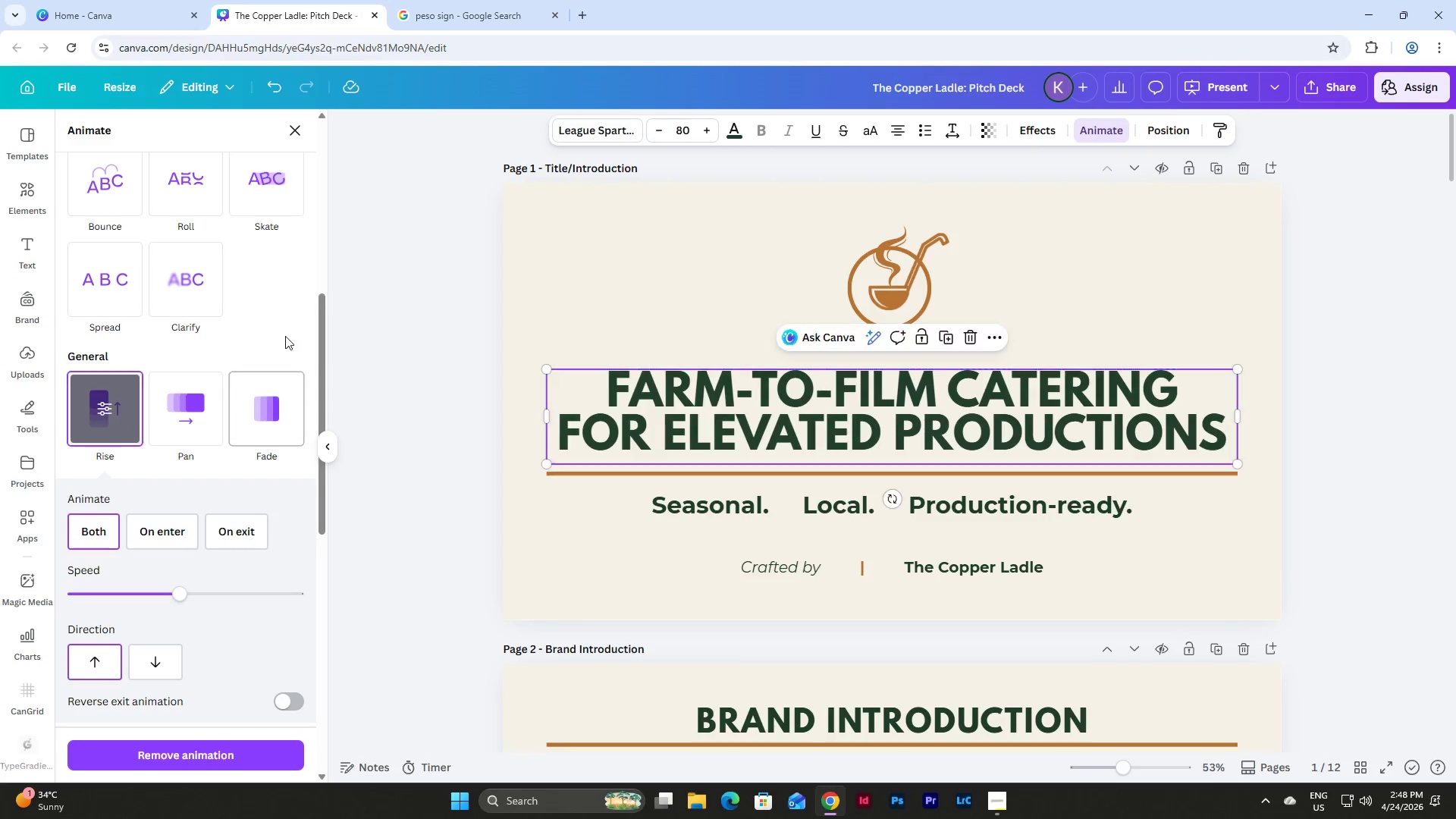 
scroll: coordinate [291, 325], scroll_direction: up, amount: 8.0
 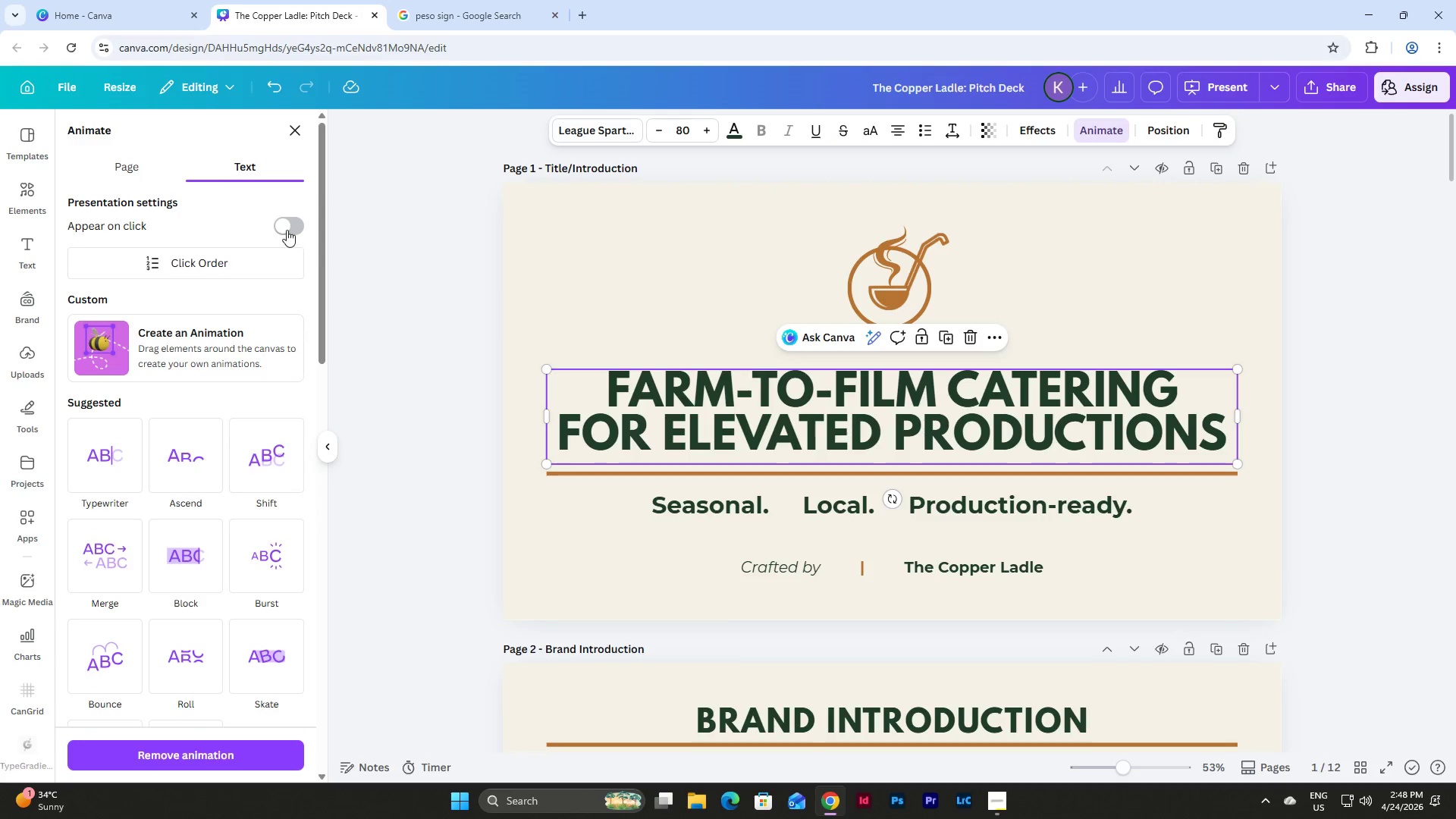 
left_click([287, 223])
 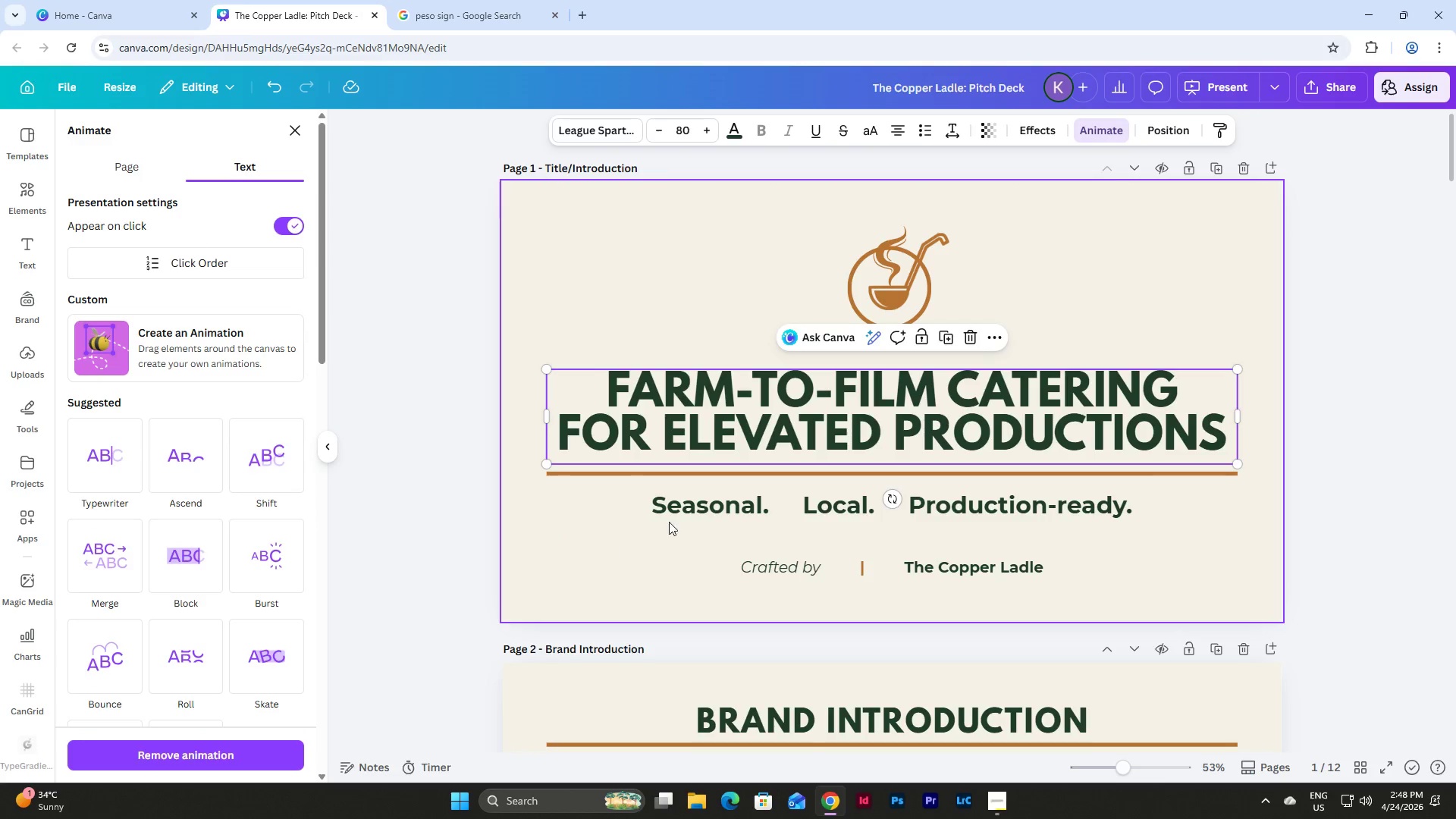 
left_click([724, 507])
 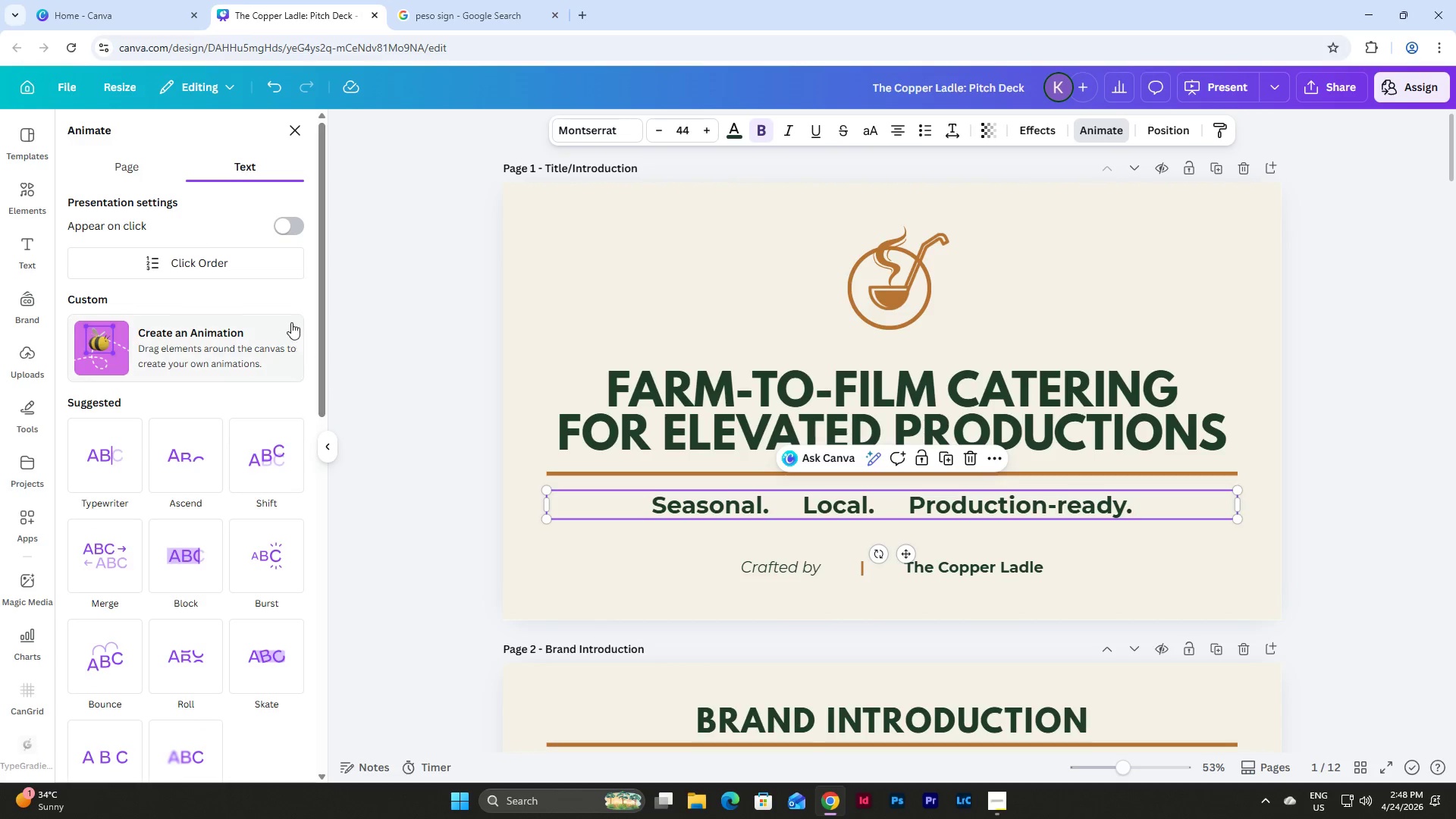 
scroll: coordinate [290, 322], scroll_direction: down, amount: 4.0
 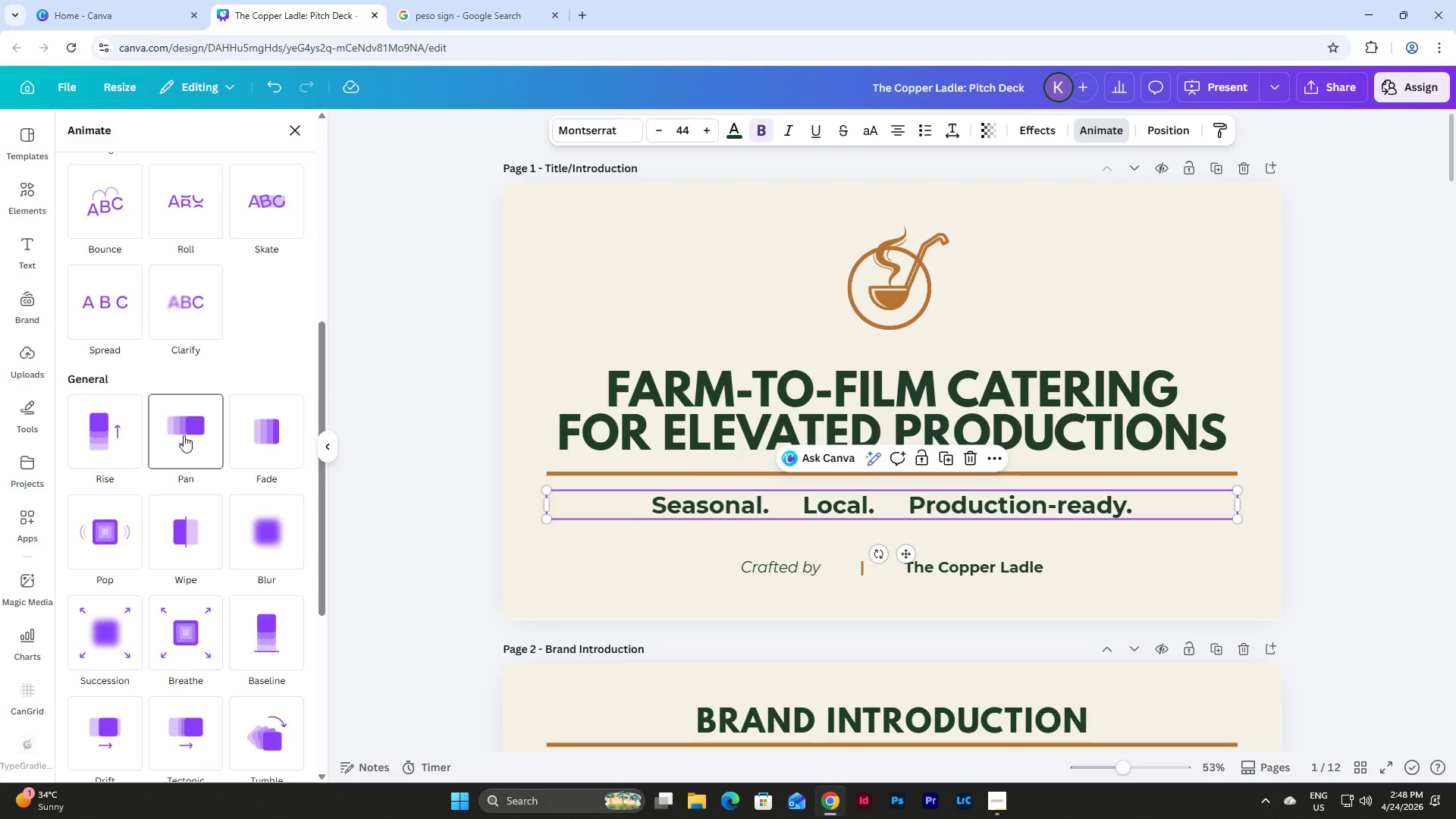 
left_click([184, 435])
 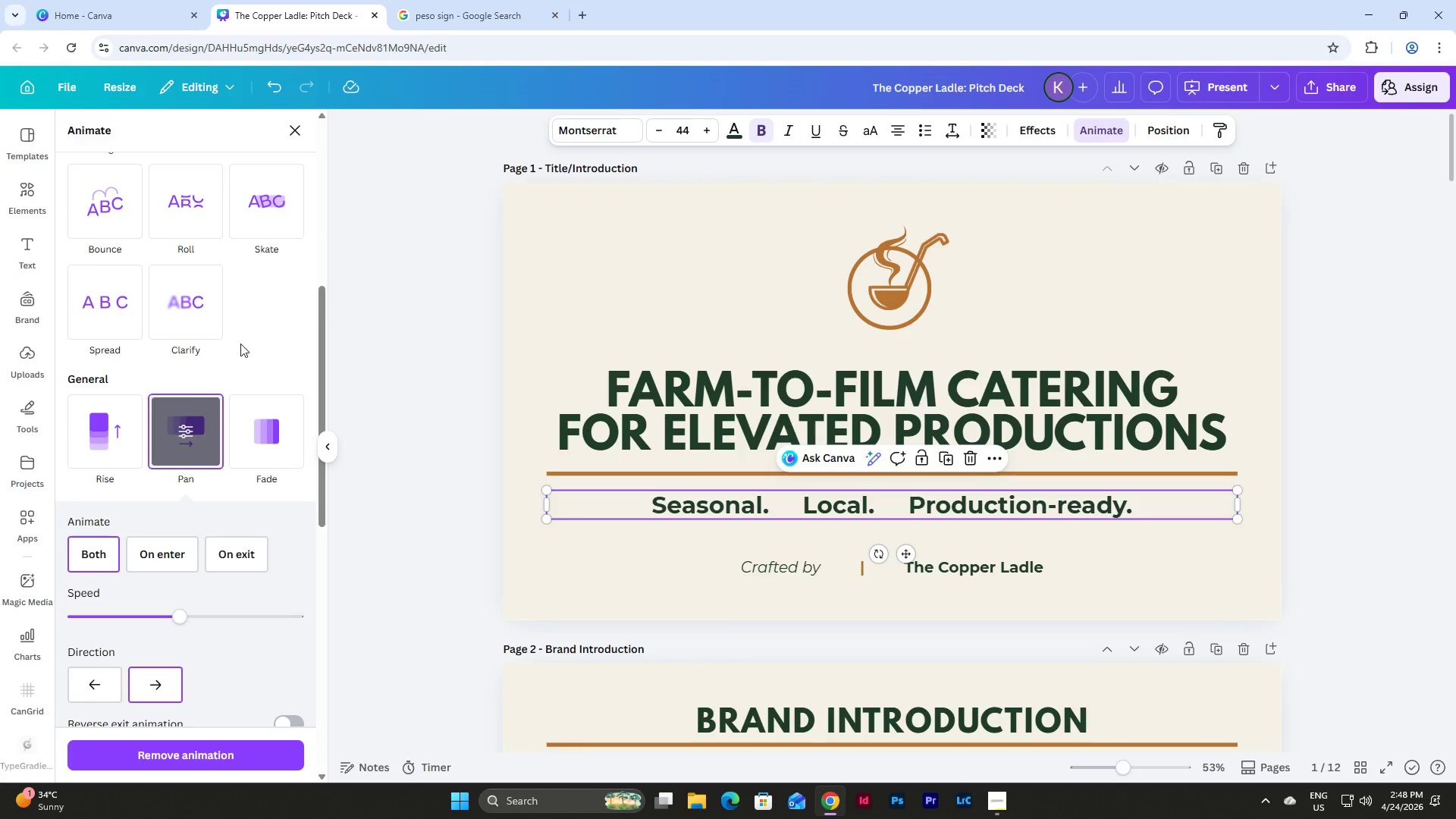 
scroll: coordinate [288, 350], scroll_direction: up, amount: 9.0
 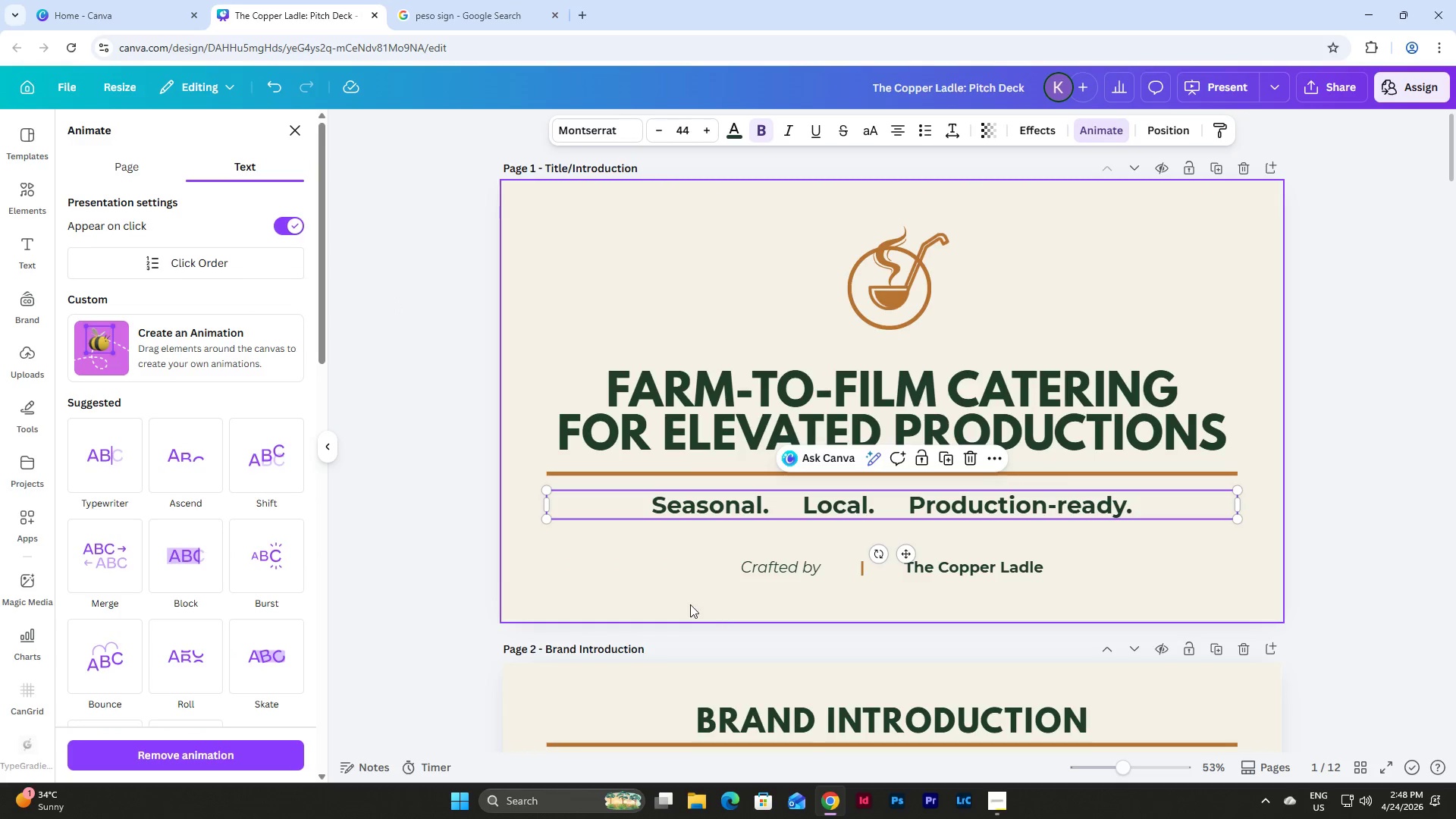 
scroll: coordinate [530, 315], scroll_direction: down, amount: 3.0
 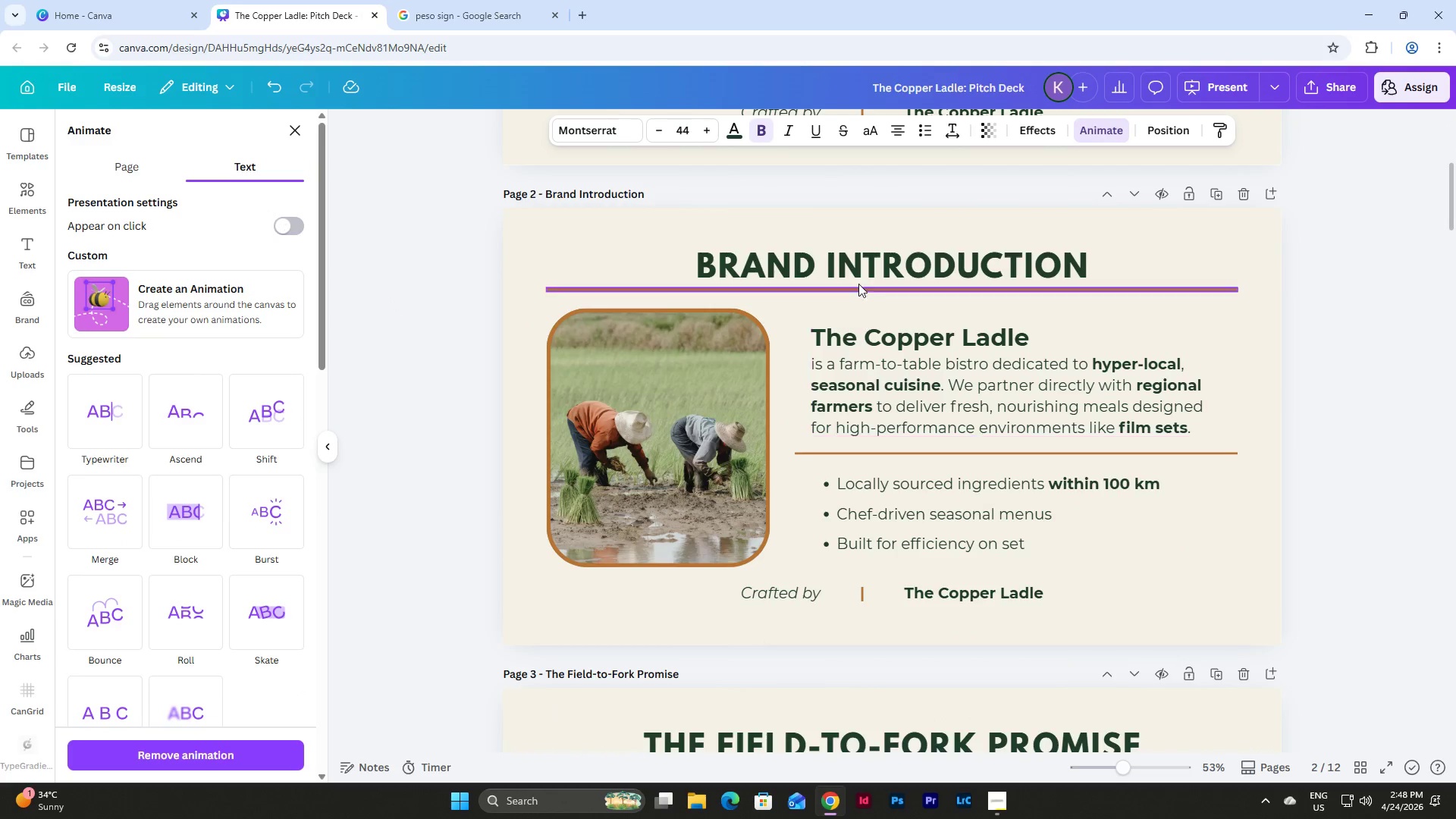 
left_click([858, 259])
 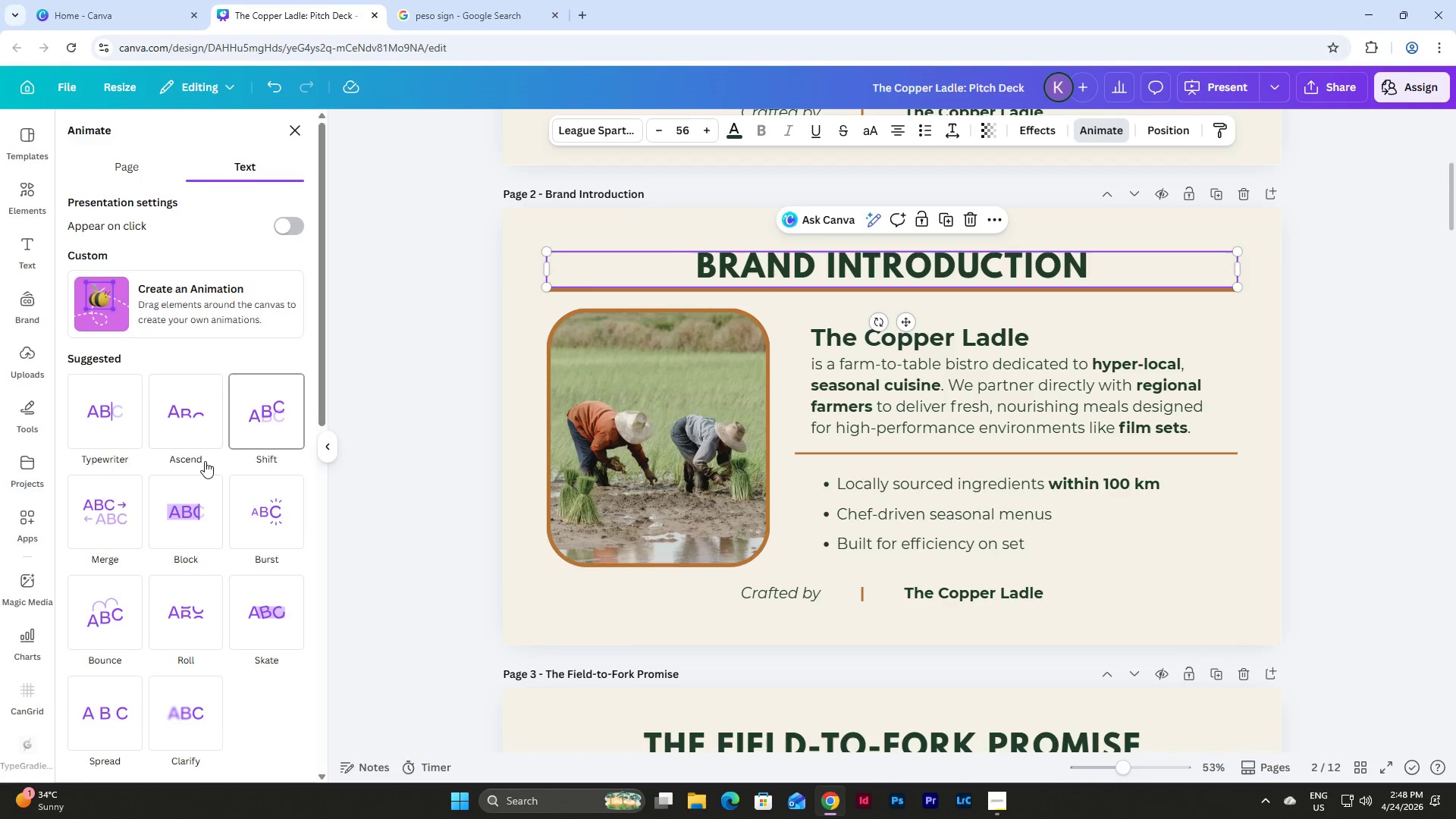 
left_click([187, 513])
 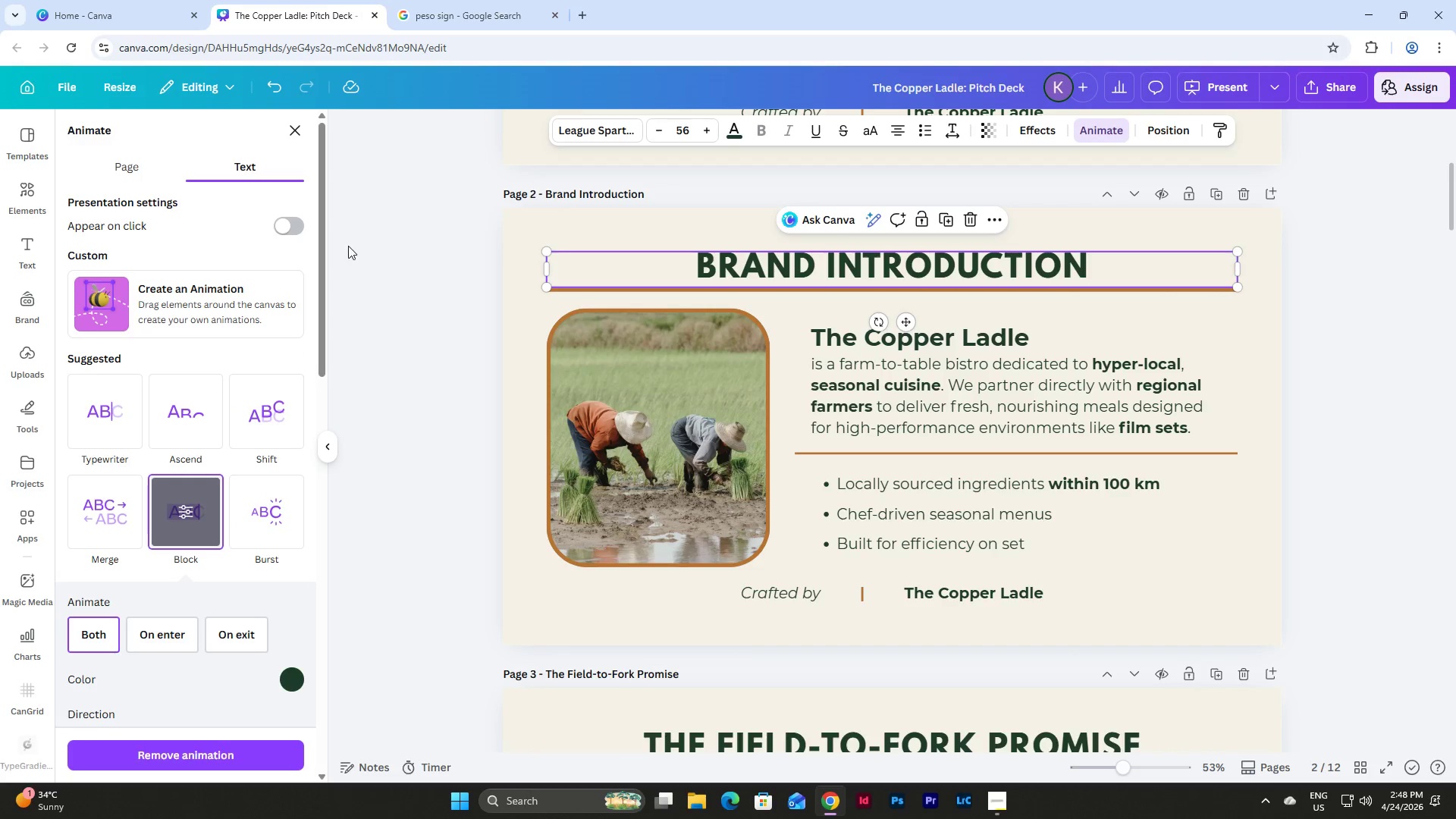 
left_click([293, 224])
 